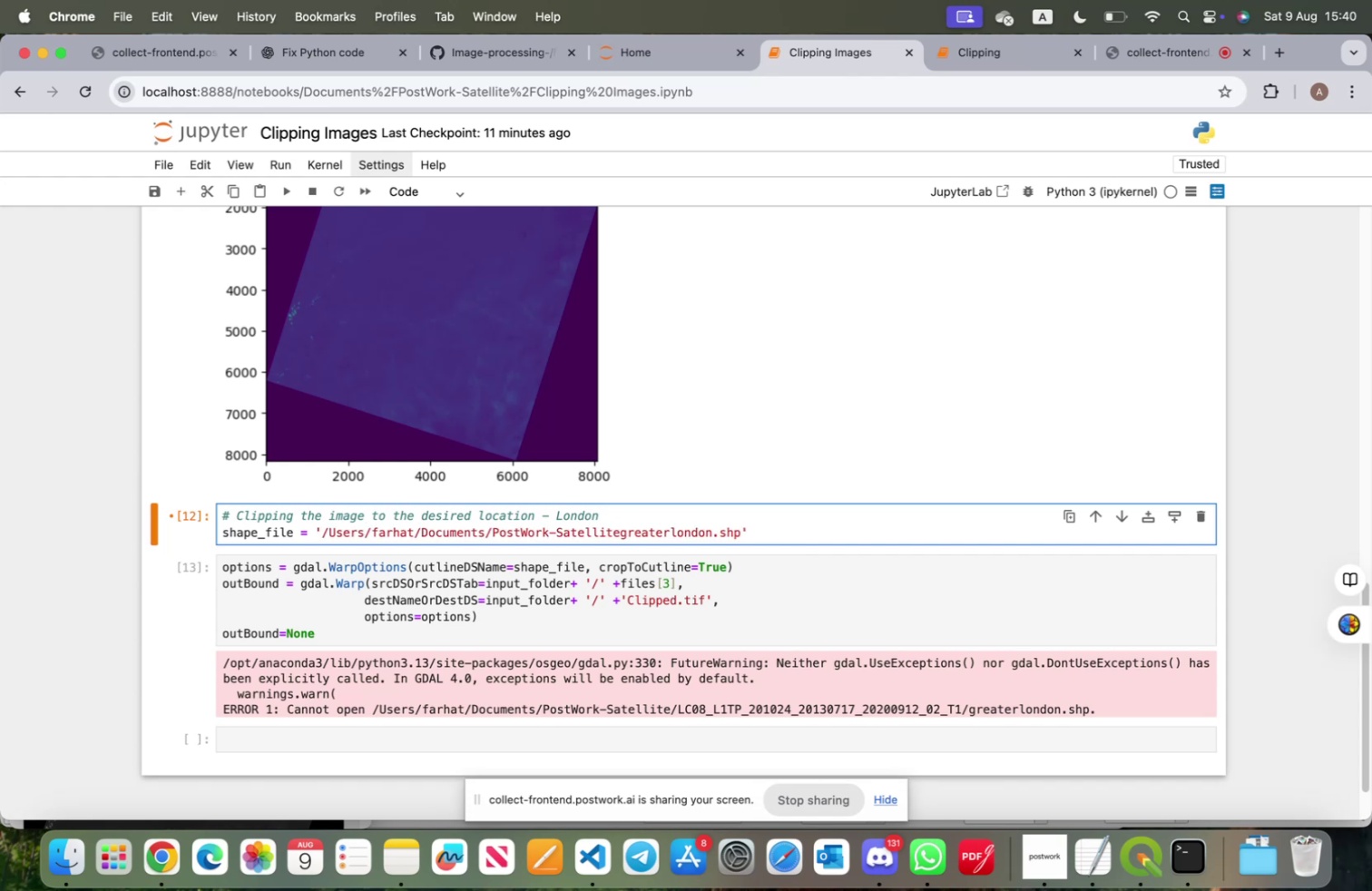 
key(Slash)
 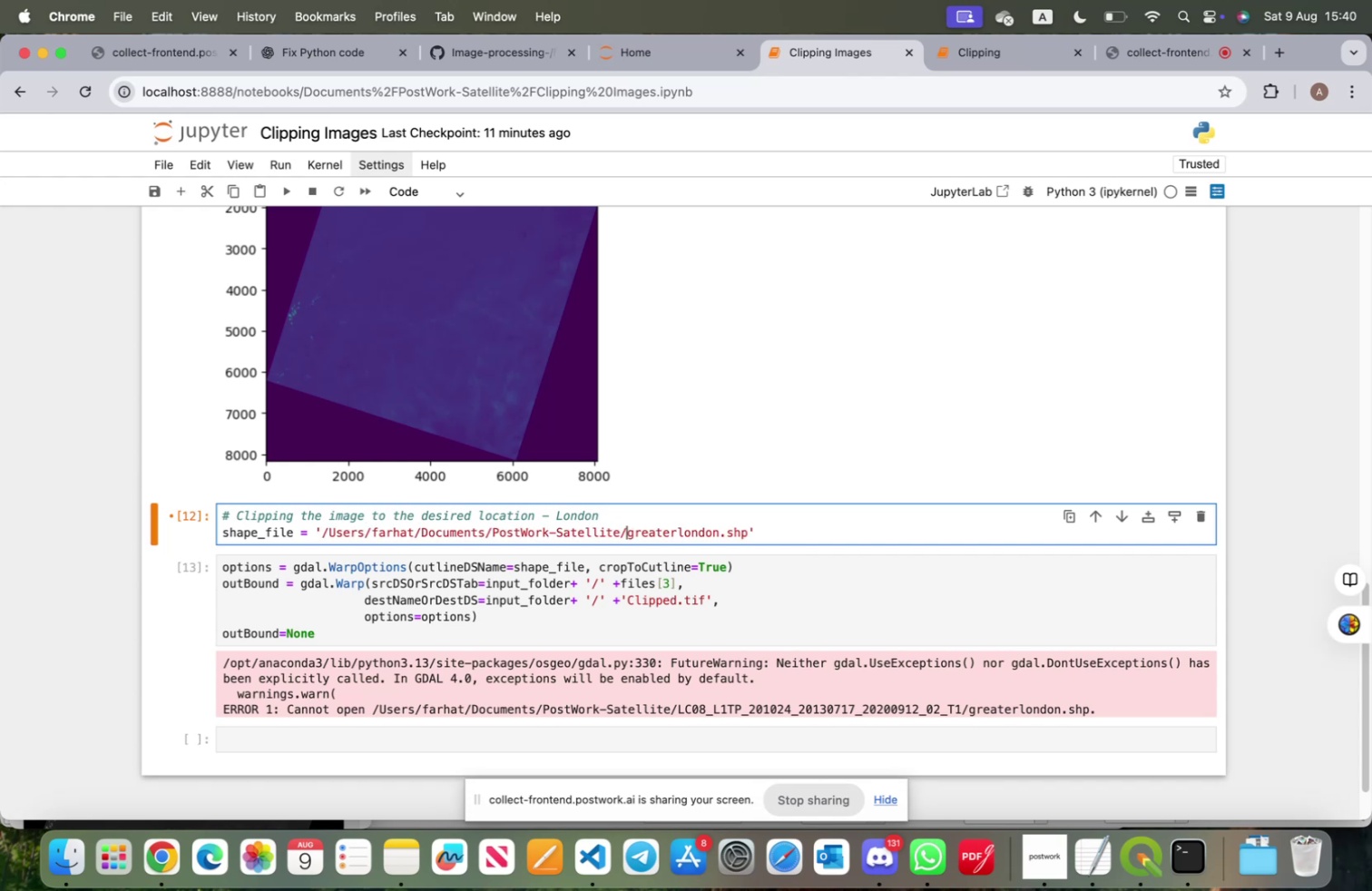 
key(Shift+ShiftRight)
 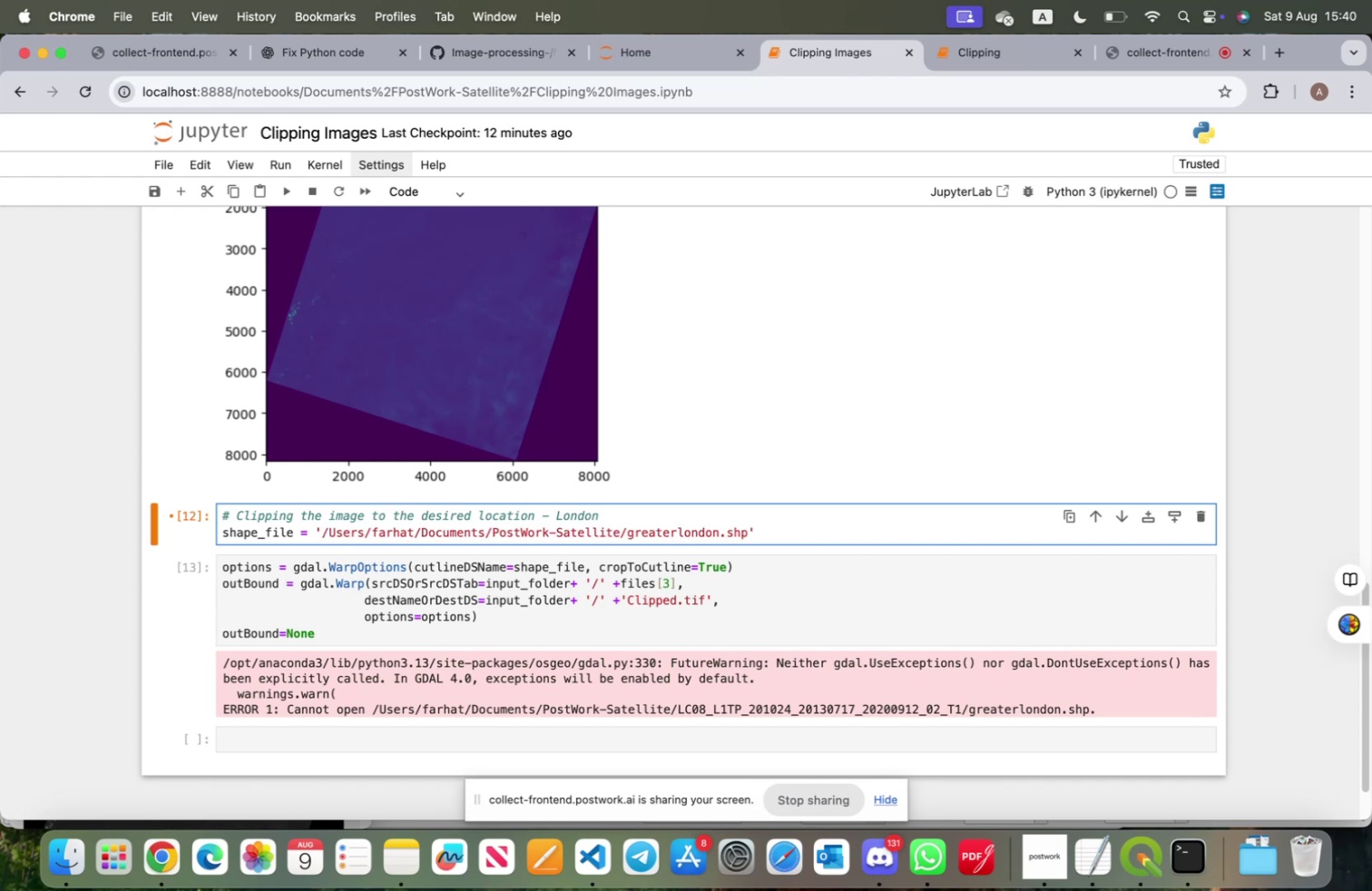 
key(Shift+Enter)
 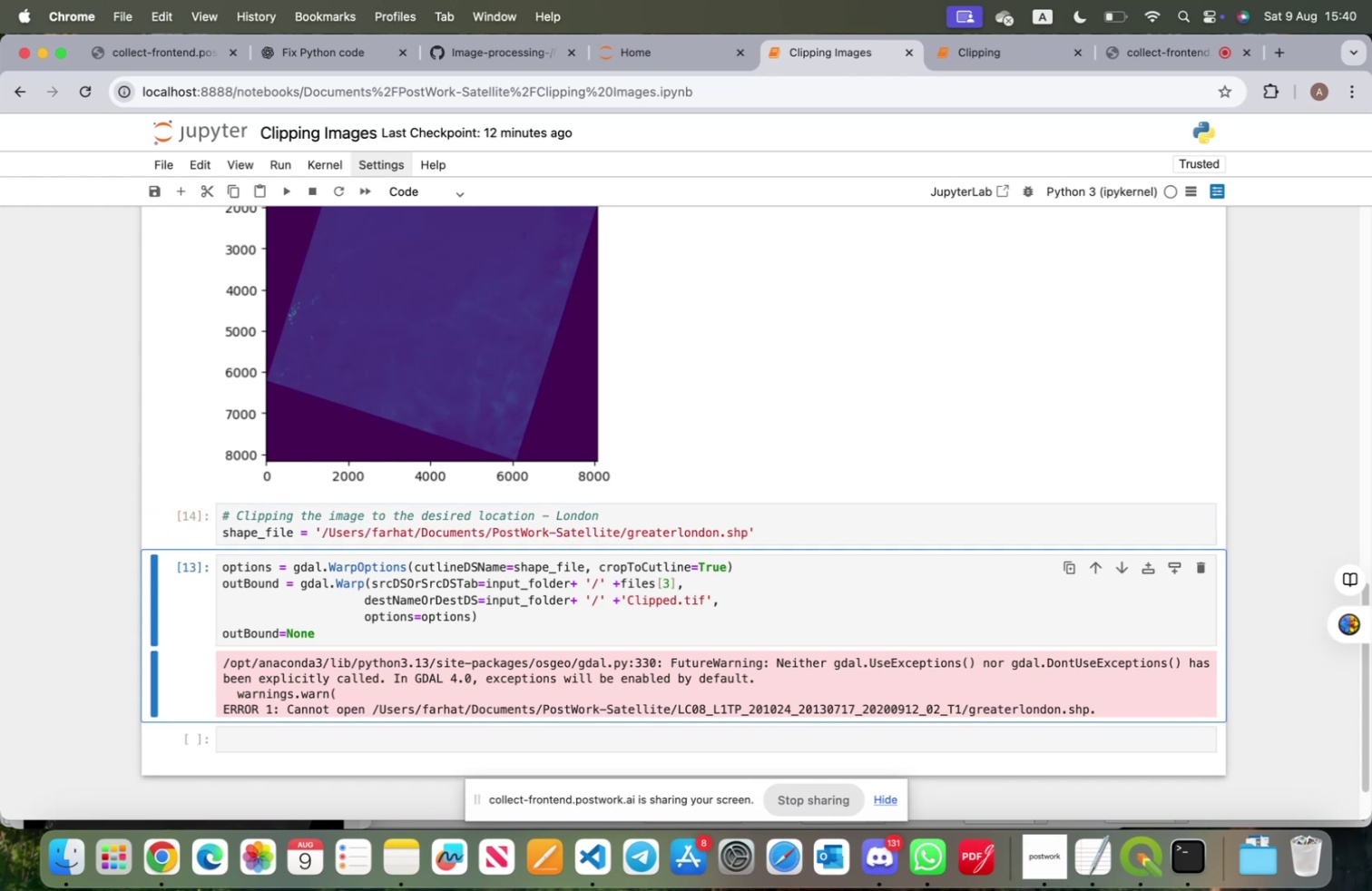 
key(Shift+ShiftRight)
 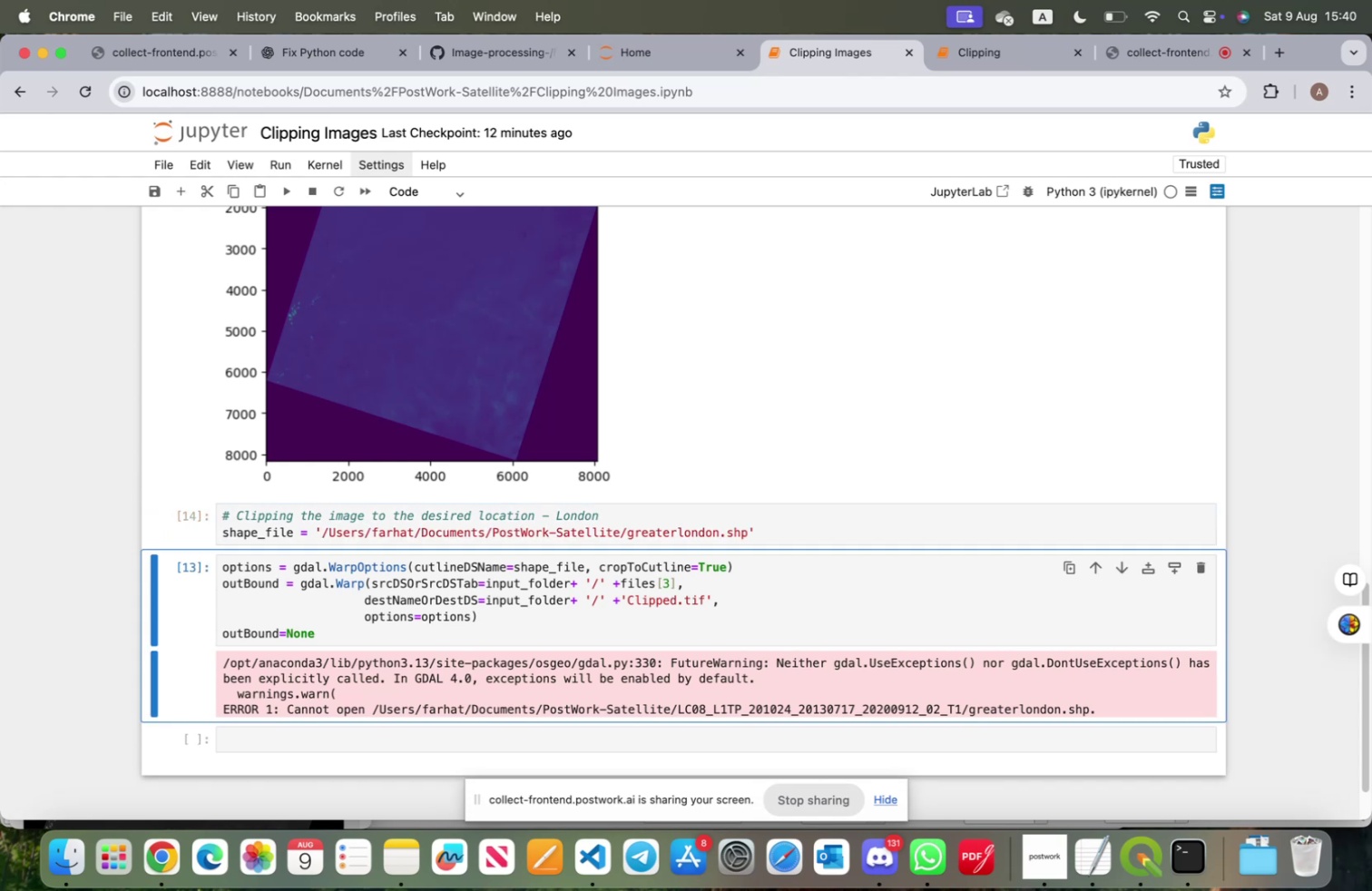 
key(Shift+Enter)
 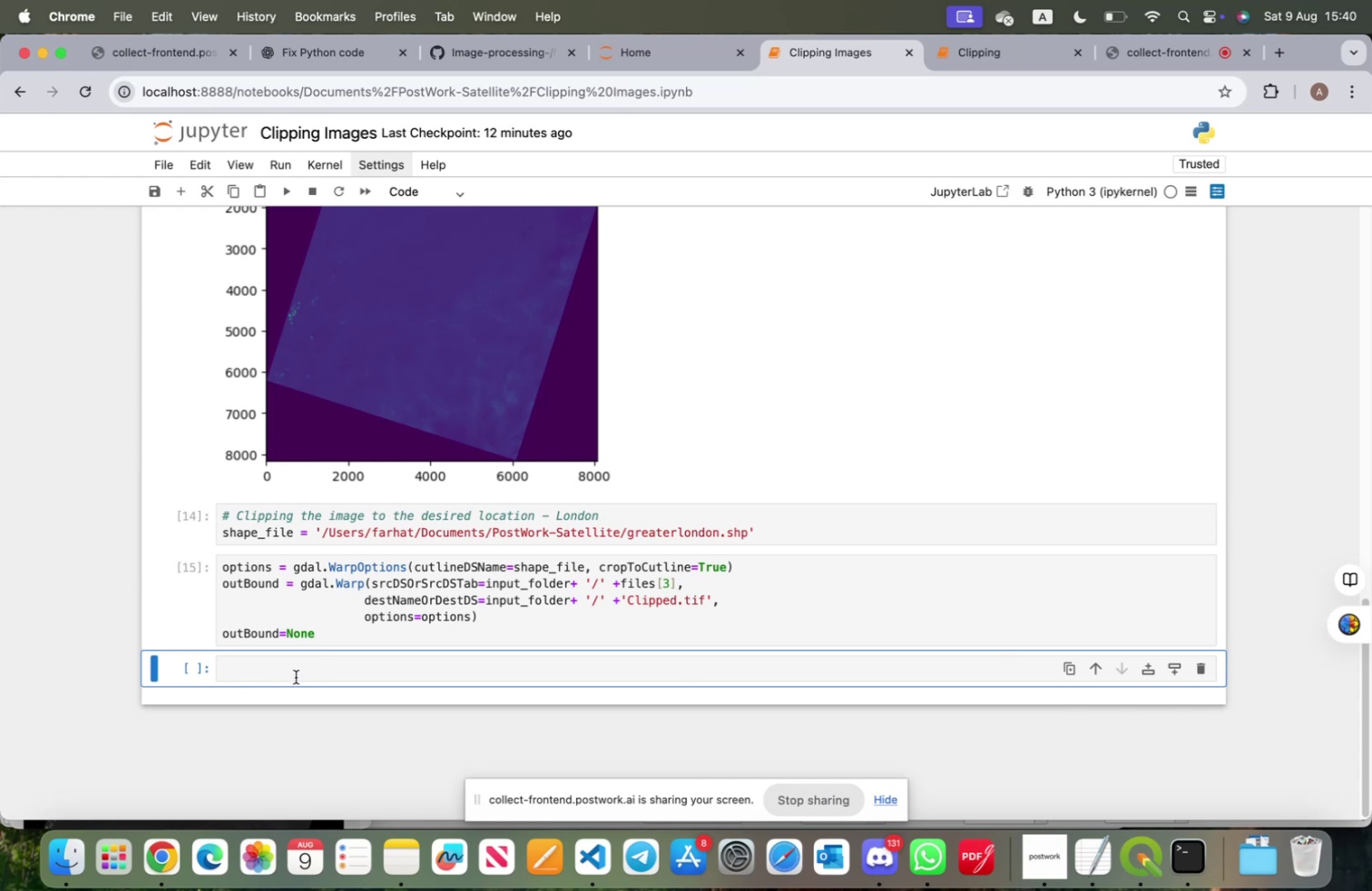 
left_click([296, 676])
 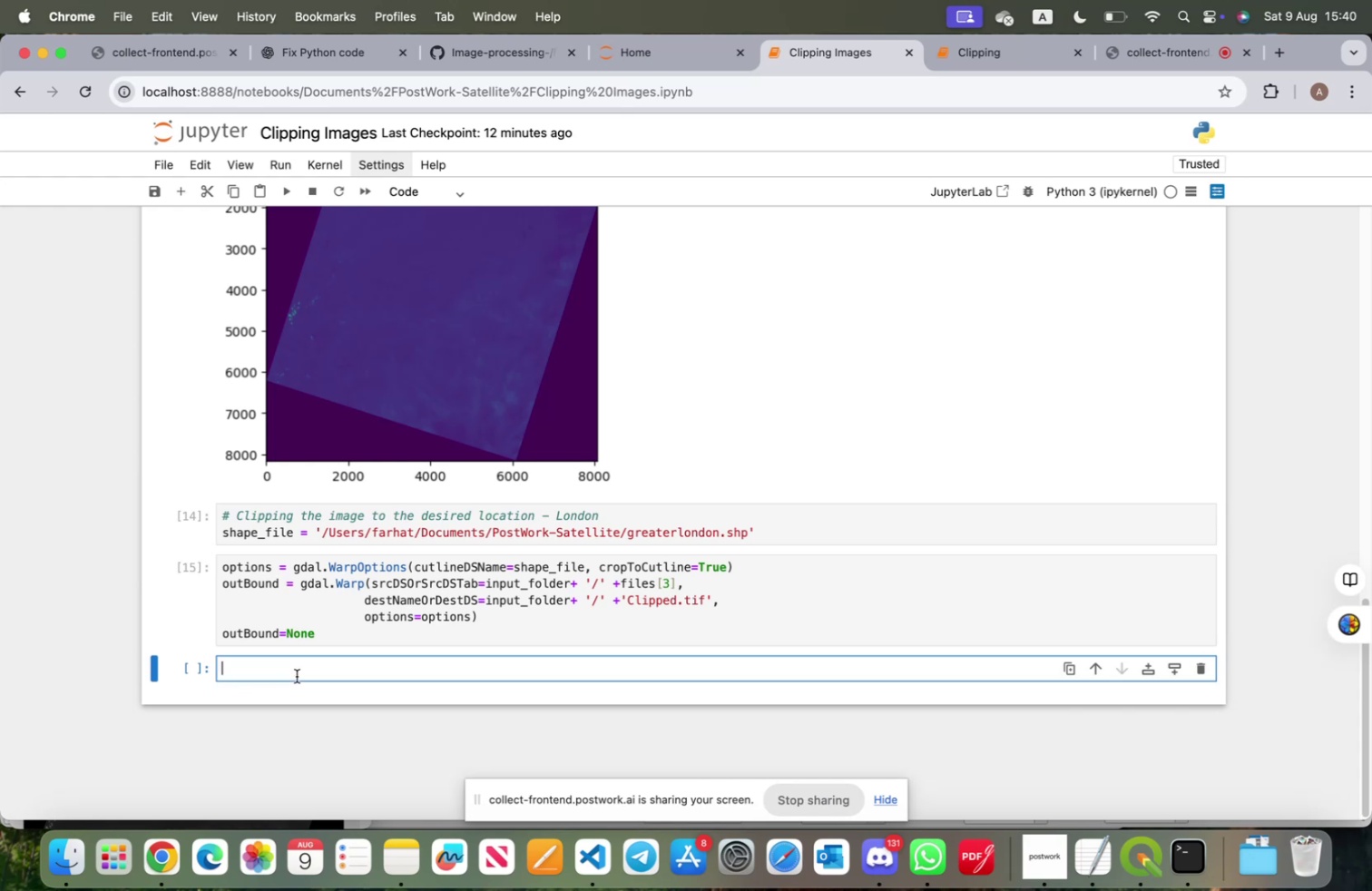 
type(img_clipped = )
 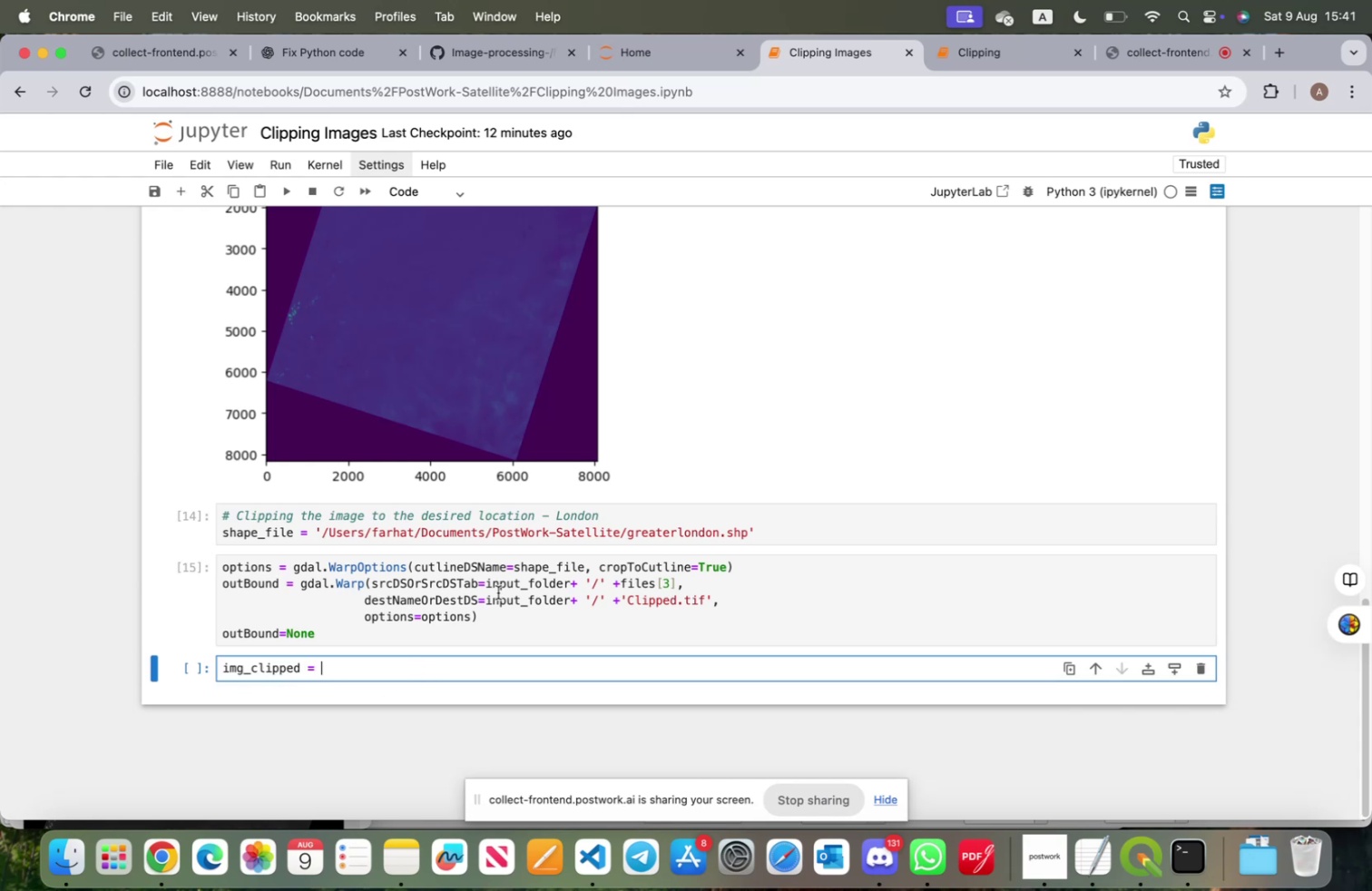 
left_click_drag(start_coordinate=[486, 597], to_coordinate=[714, 595])
 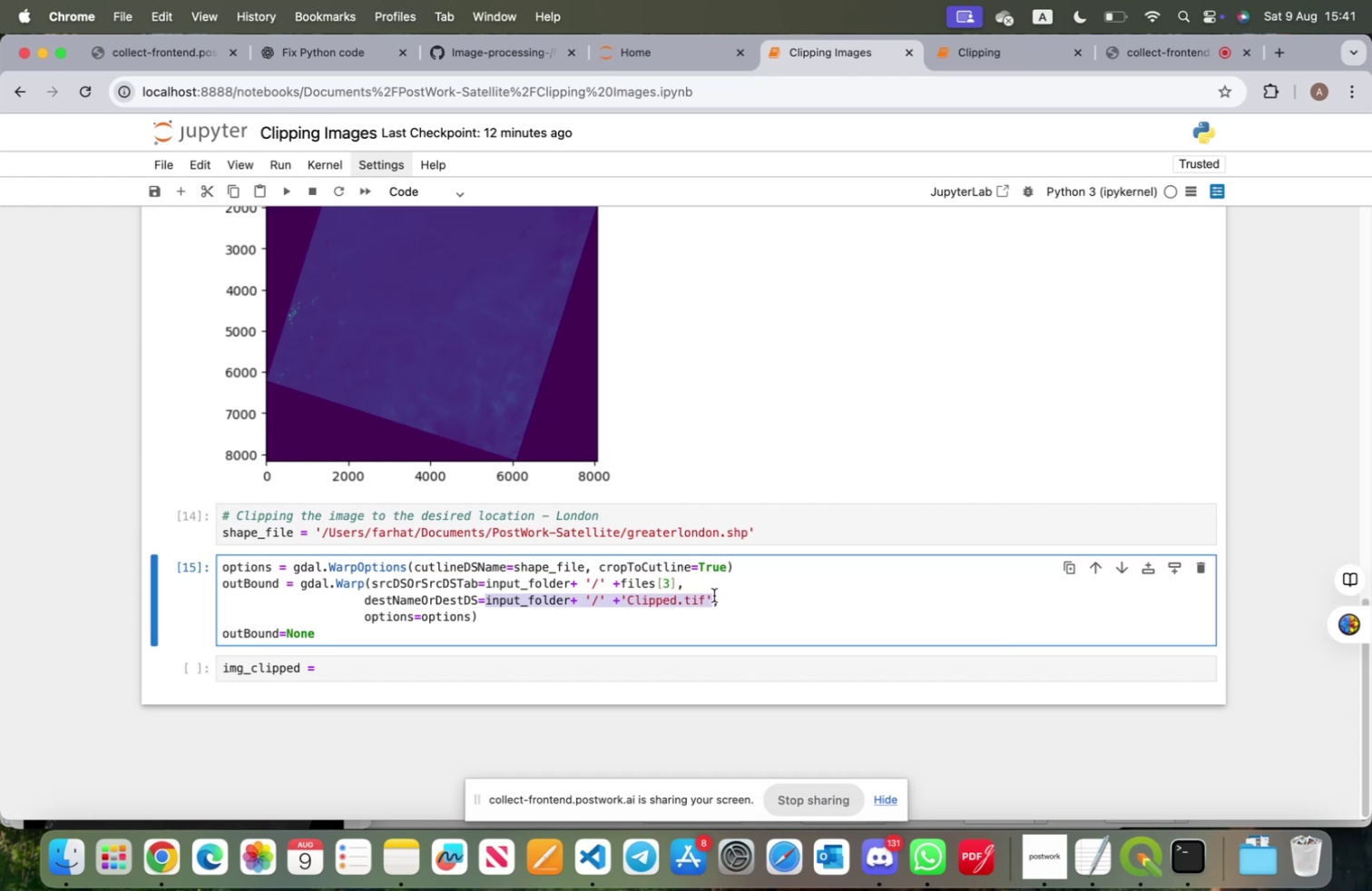 
key(Meta+CommandLeft)
 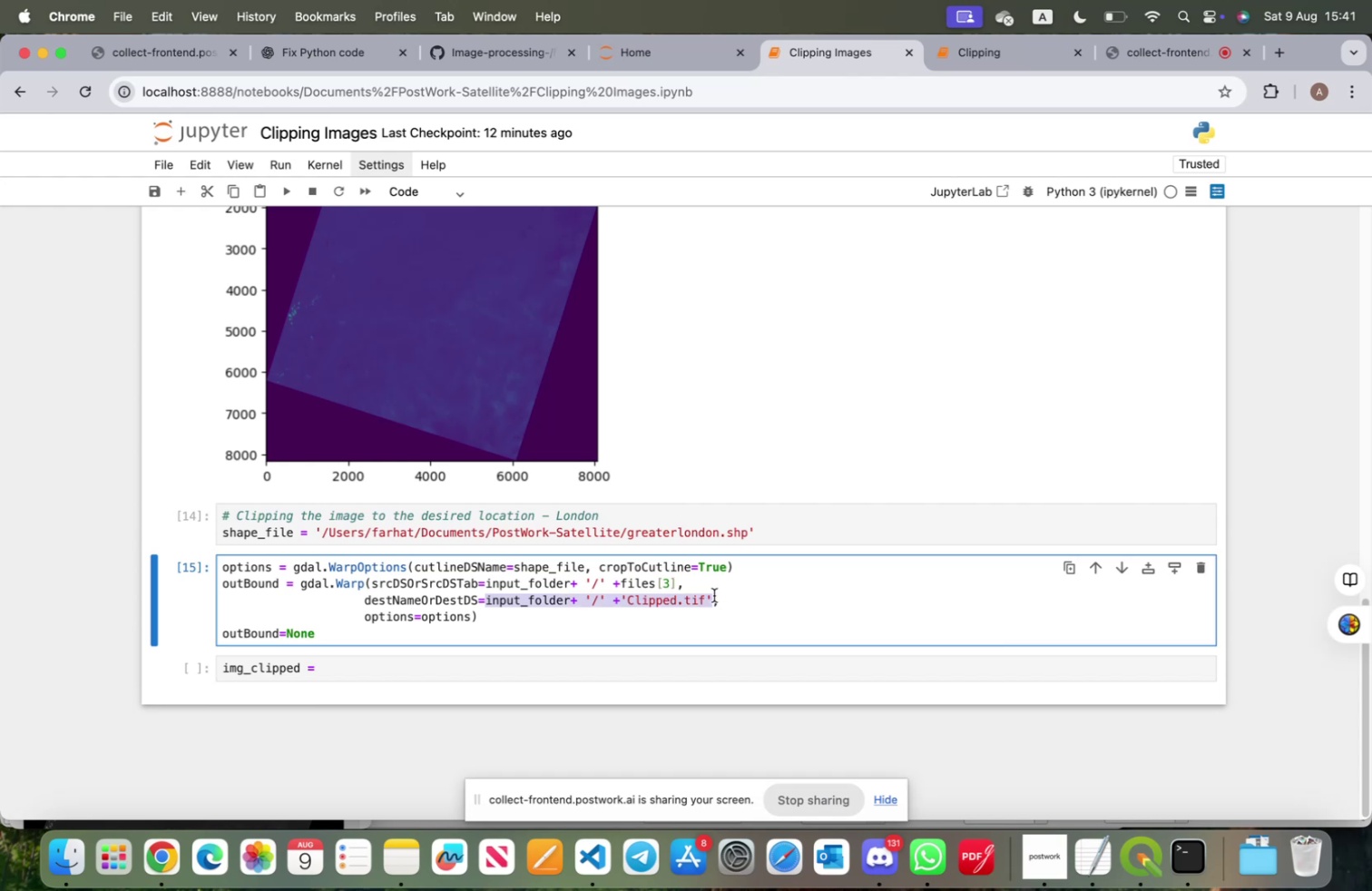 
key(Meta+C)
 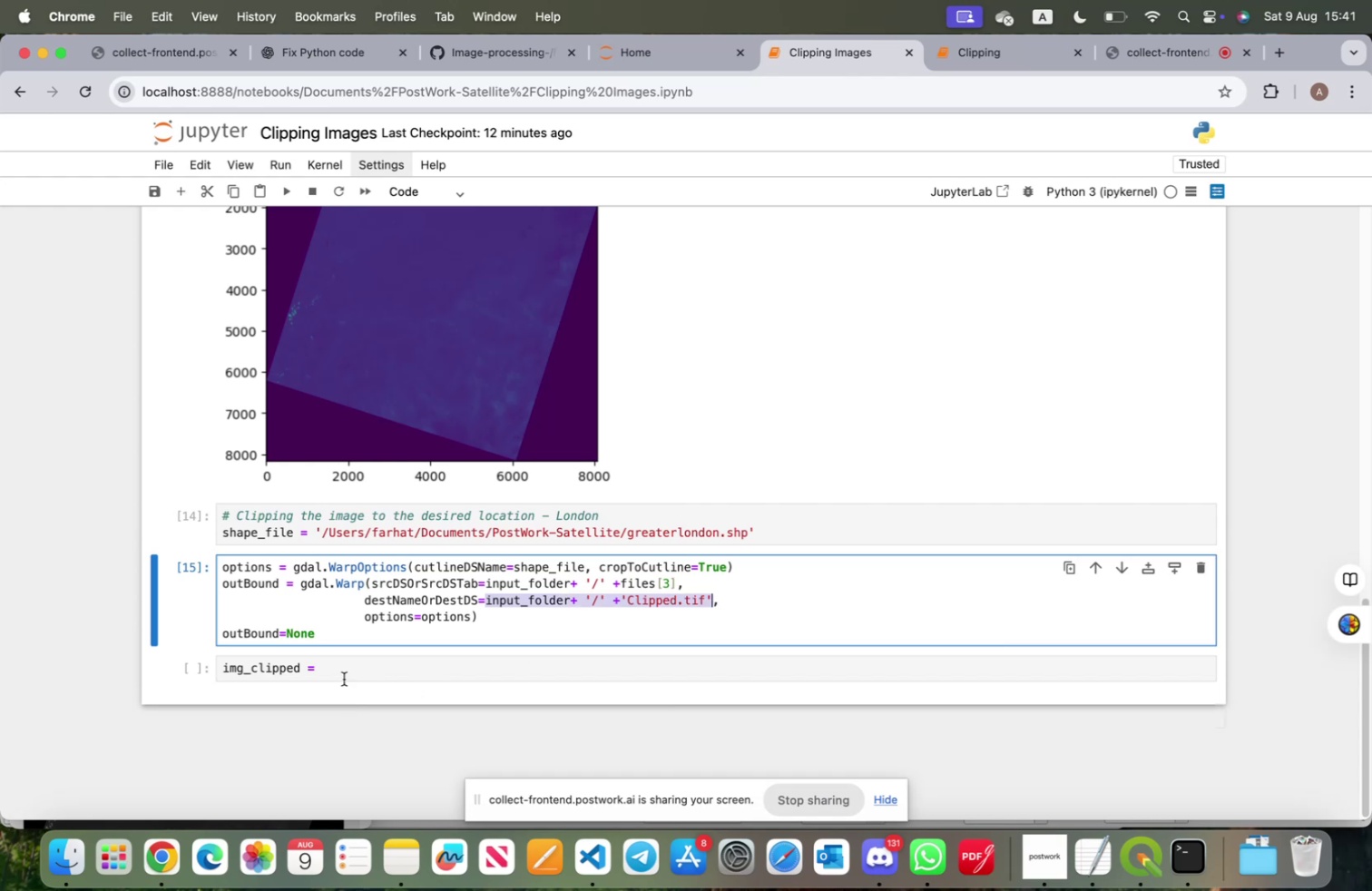 
left_click([344, 666])
 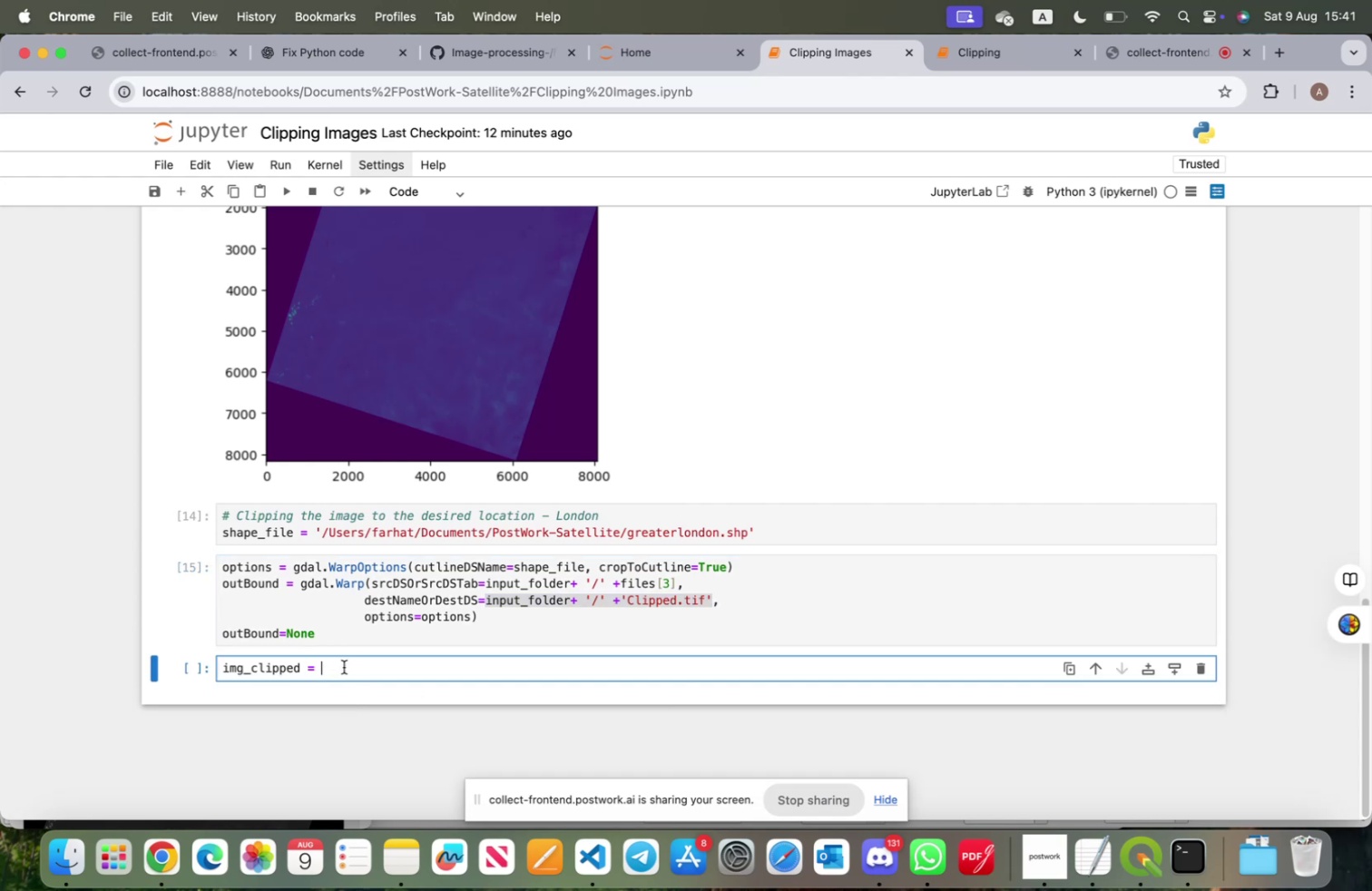 
key(Meta+V)
 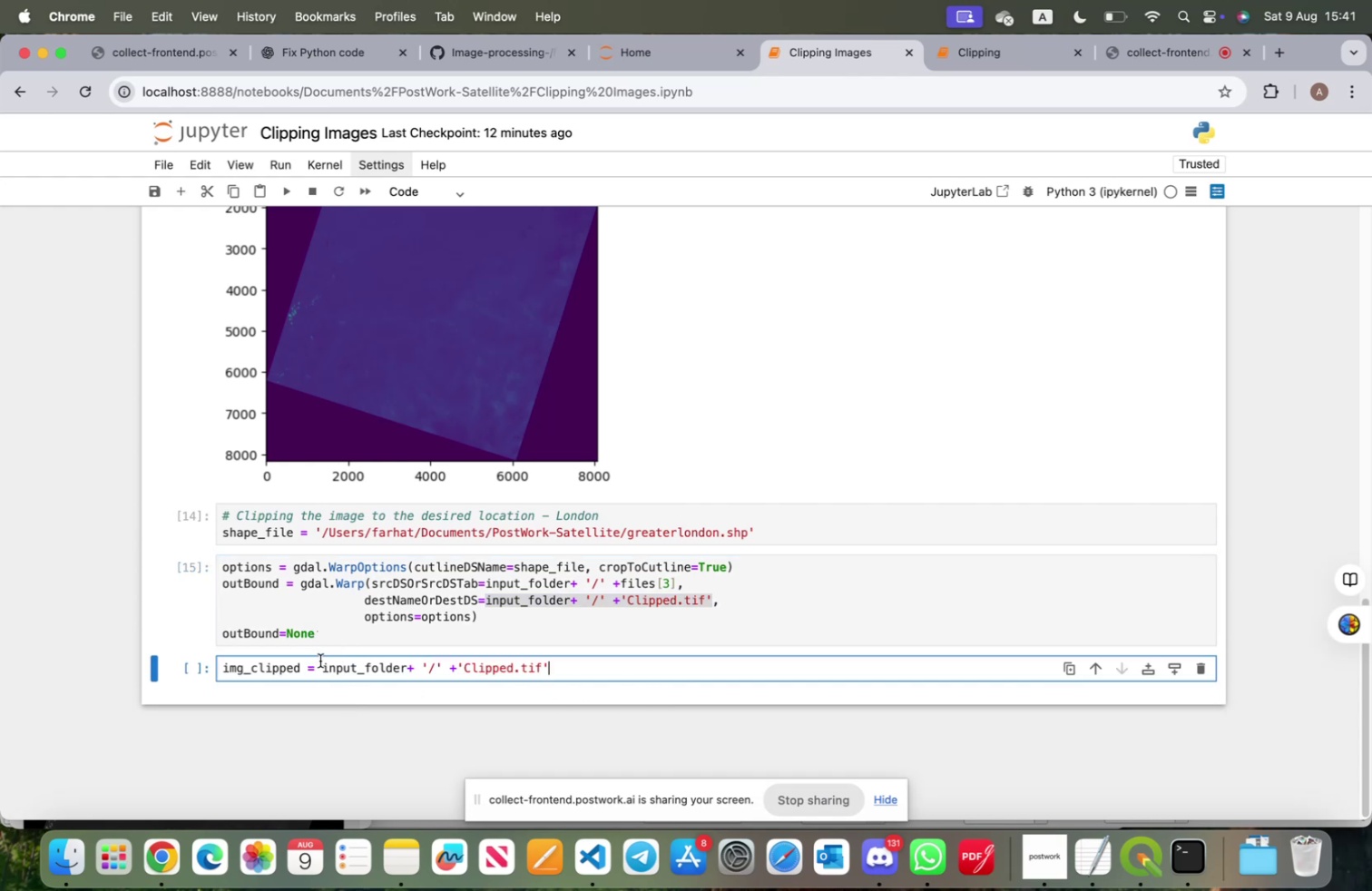 
left_click([322, 668])
 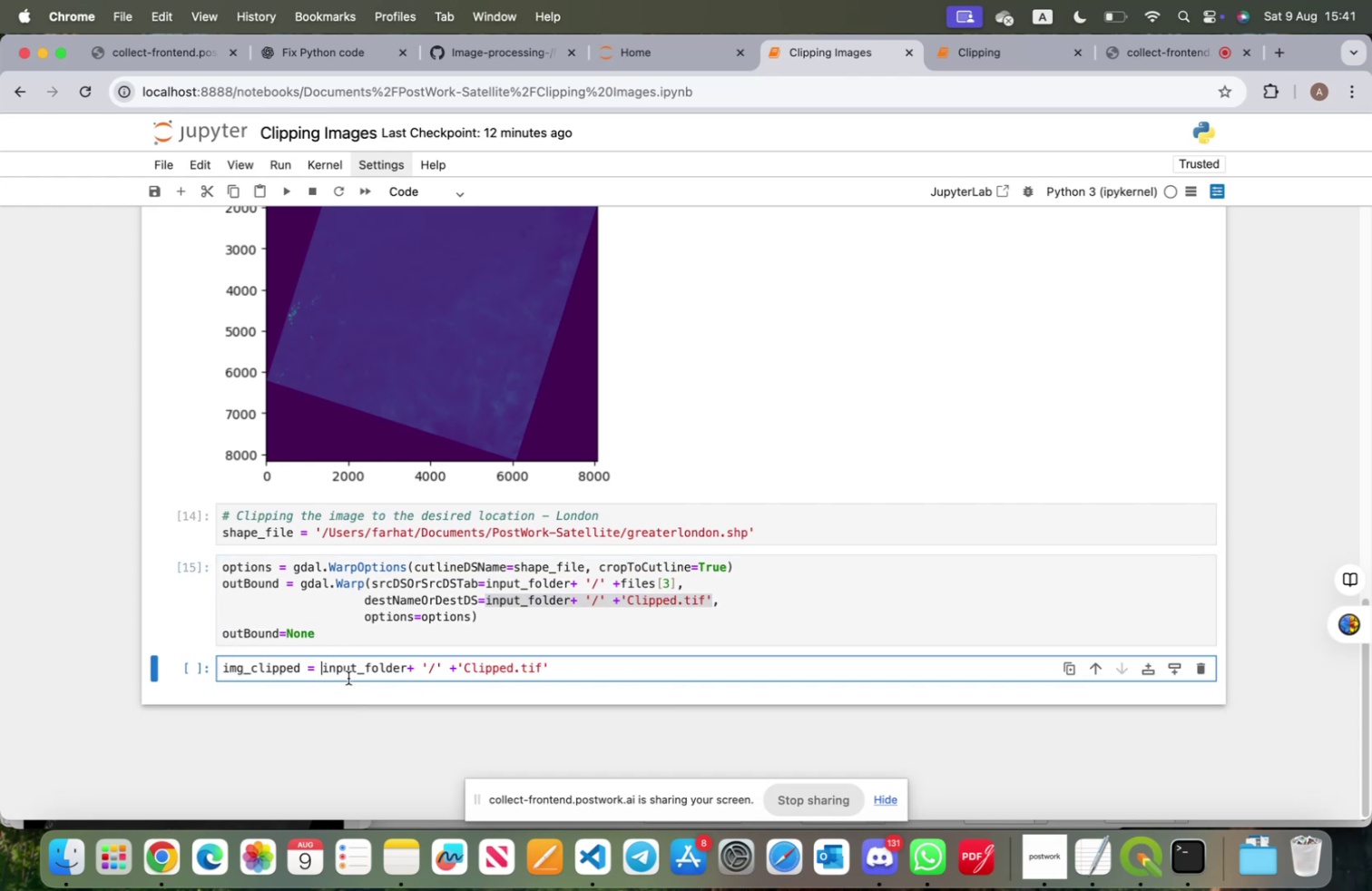 
type(Image.open()
 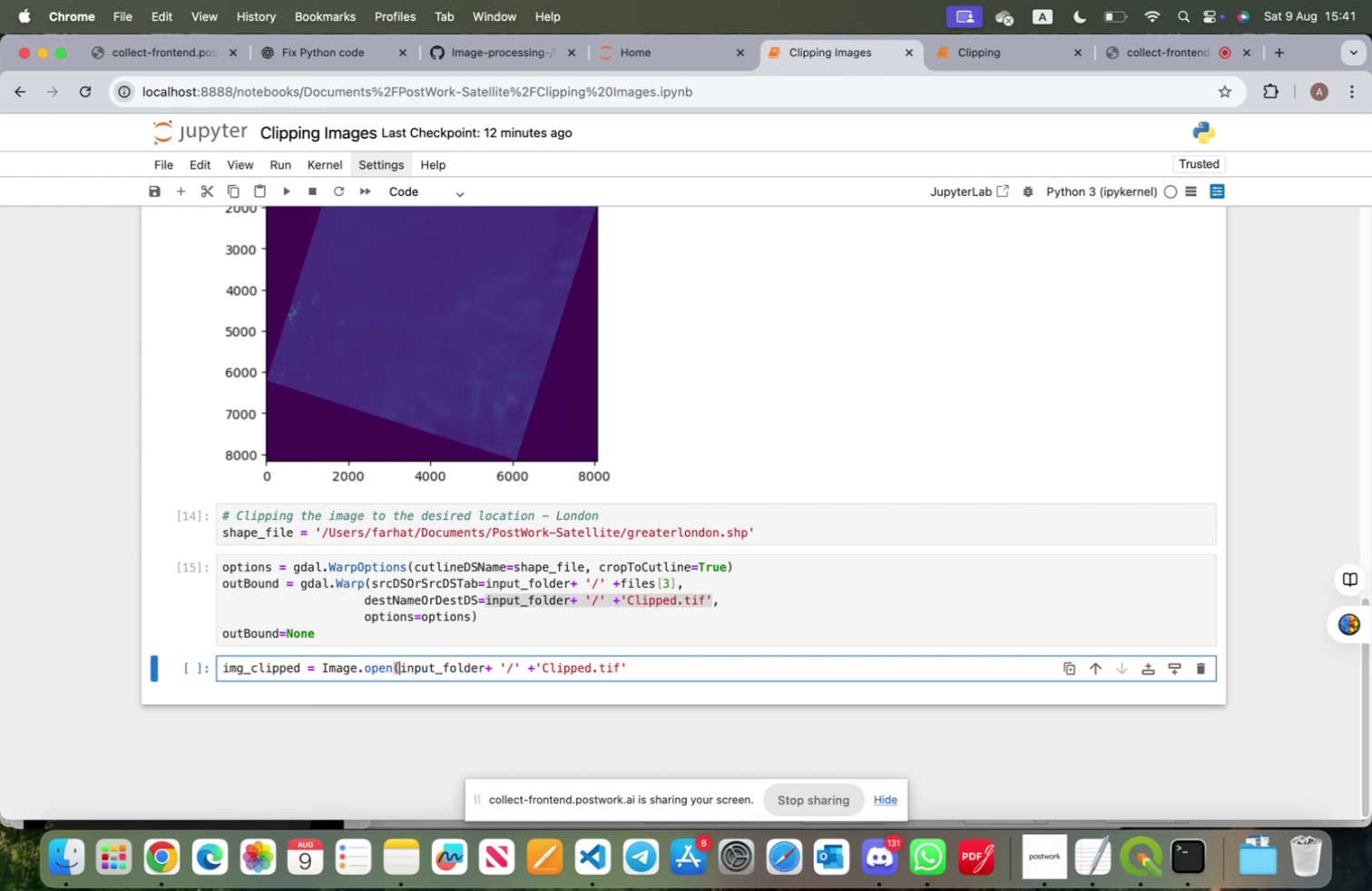 
 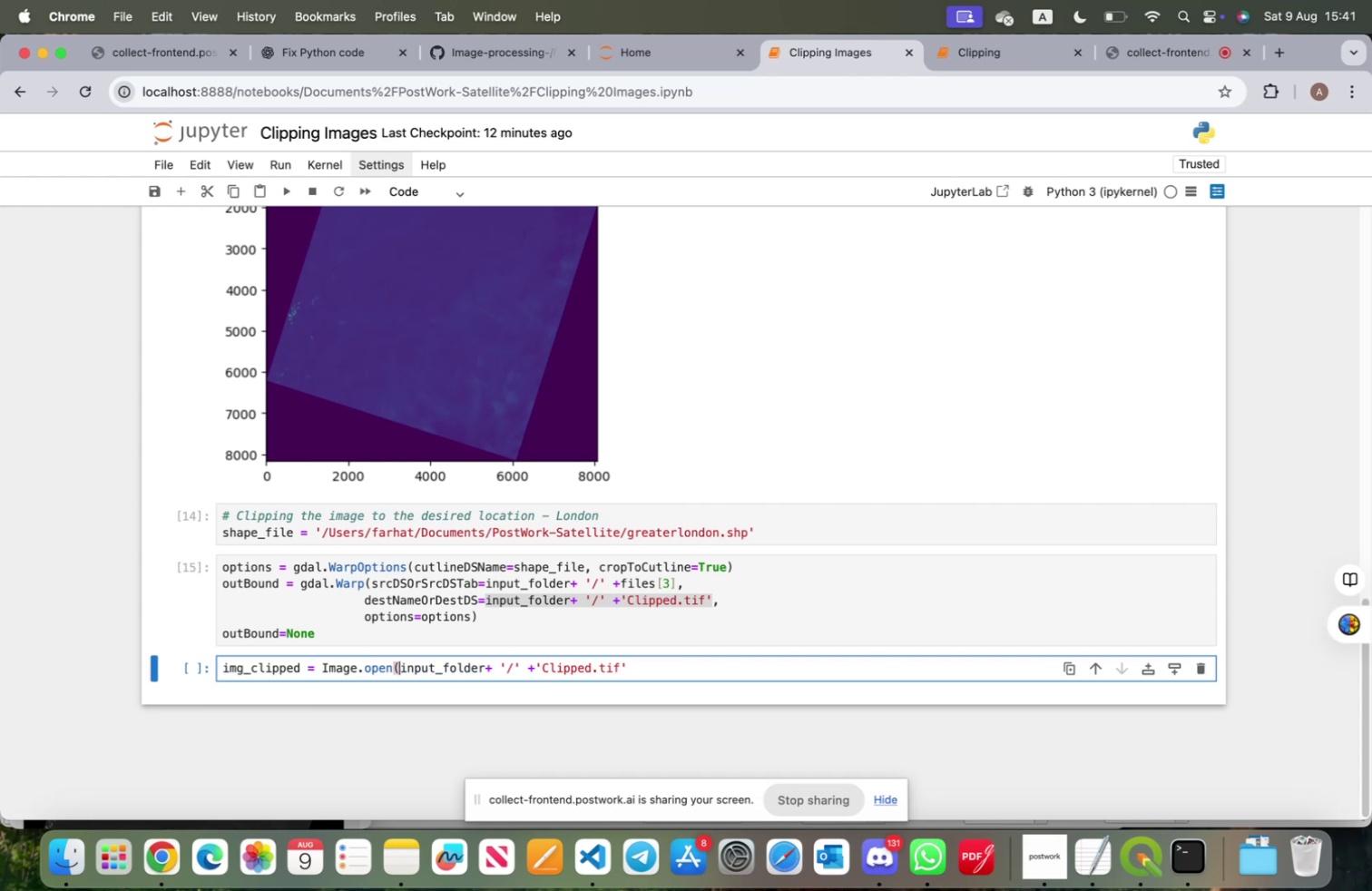 
hold_key(key=ArrowRight, duration=1.5)
 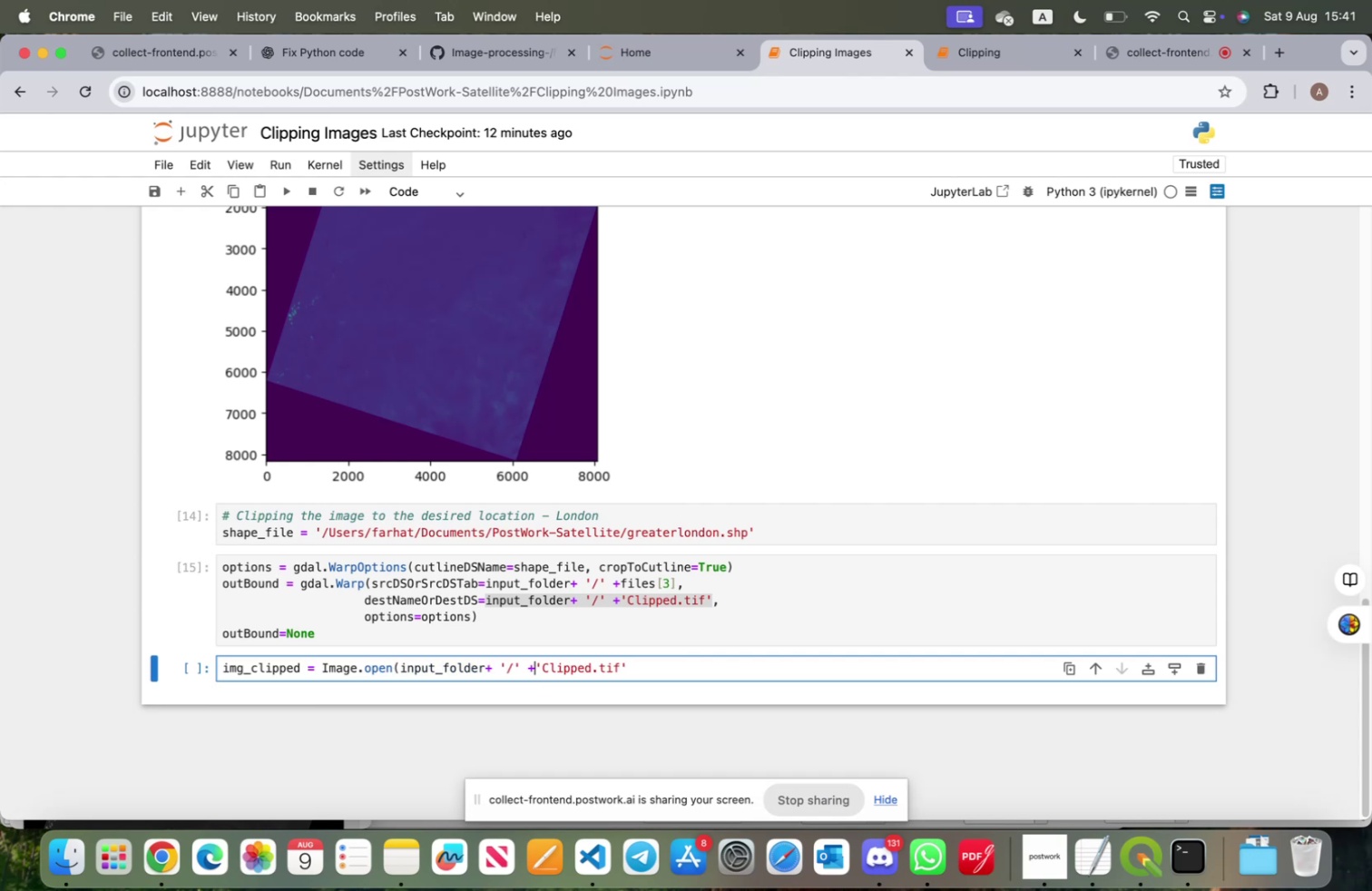 
hold_key(key=ArrowRight, duration=1.23)
 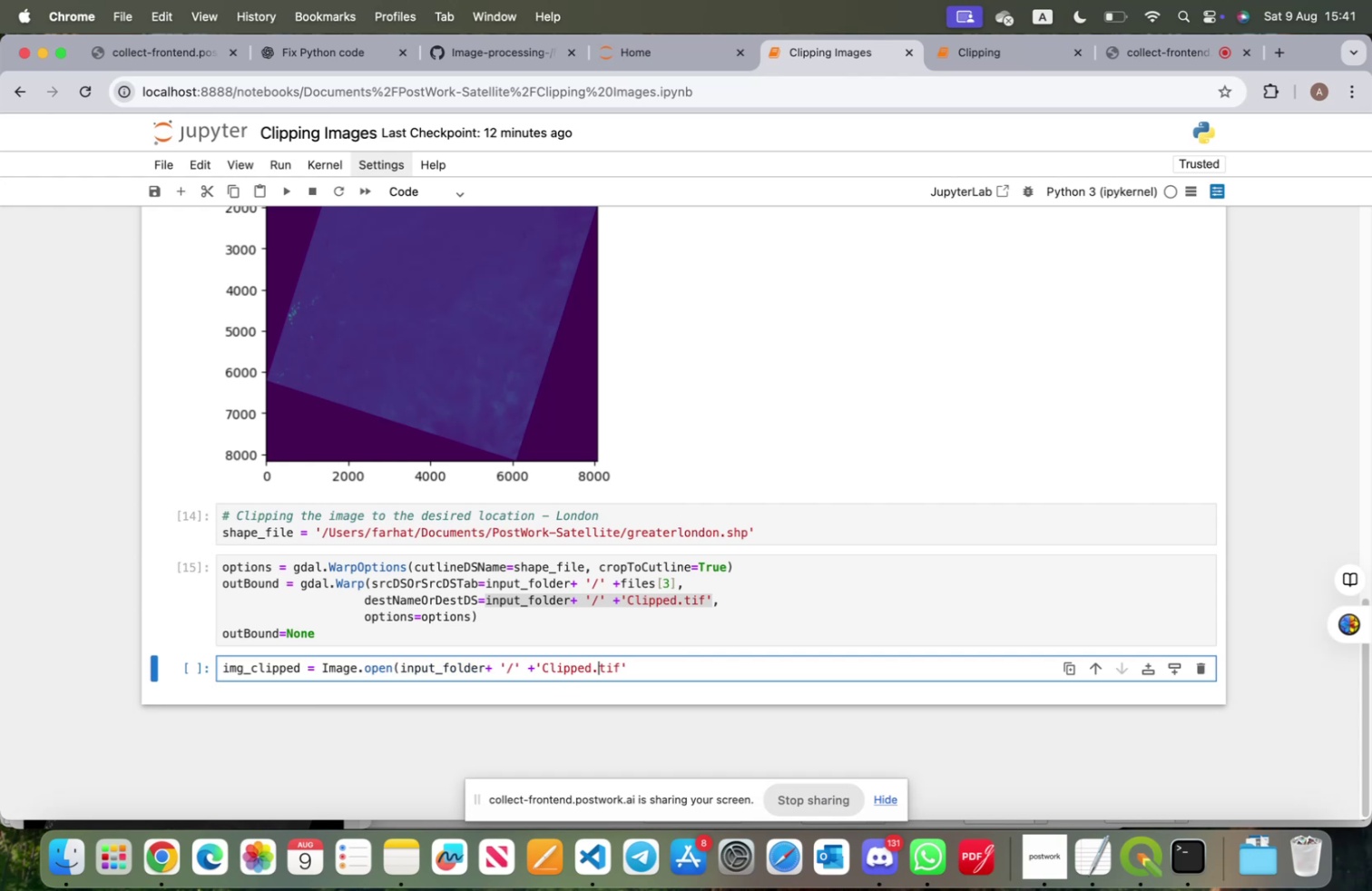 
key(ArrowRight)
 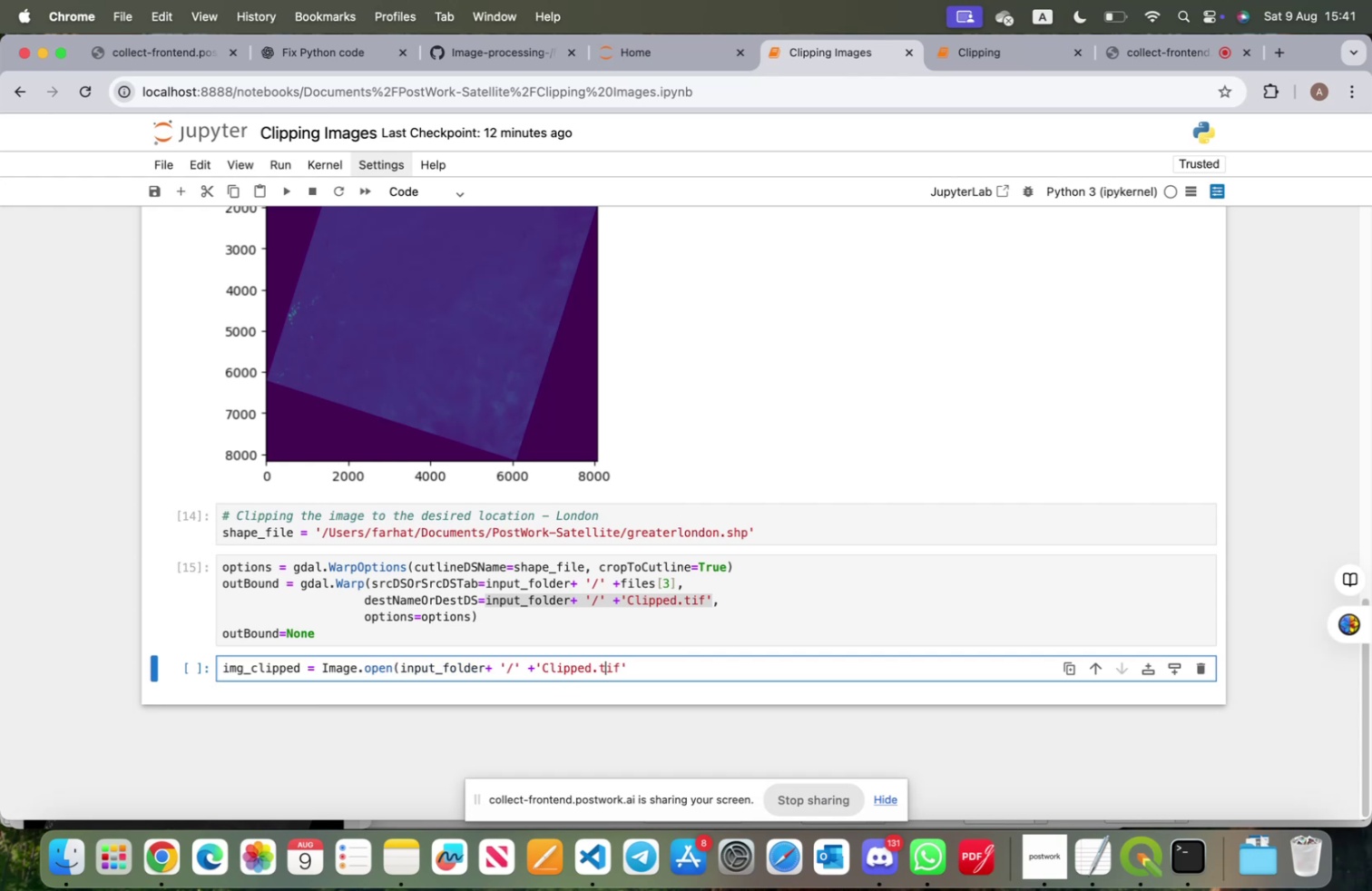 
key(ArrowRight)
 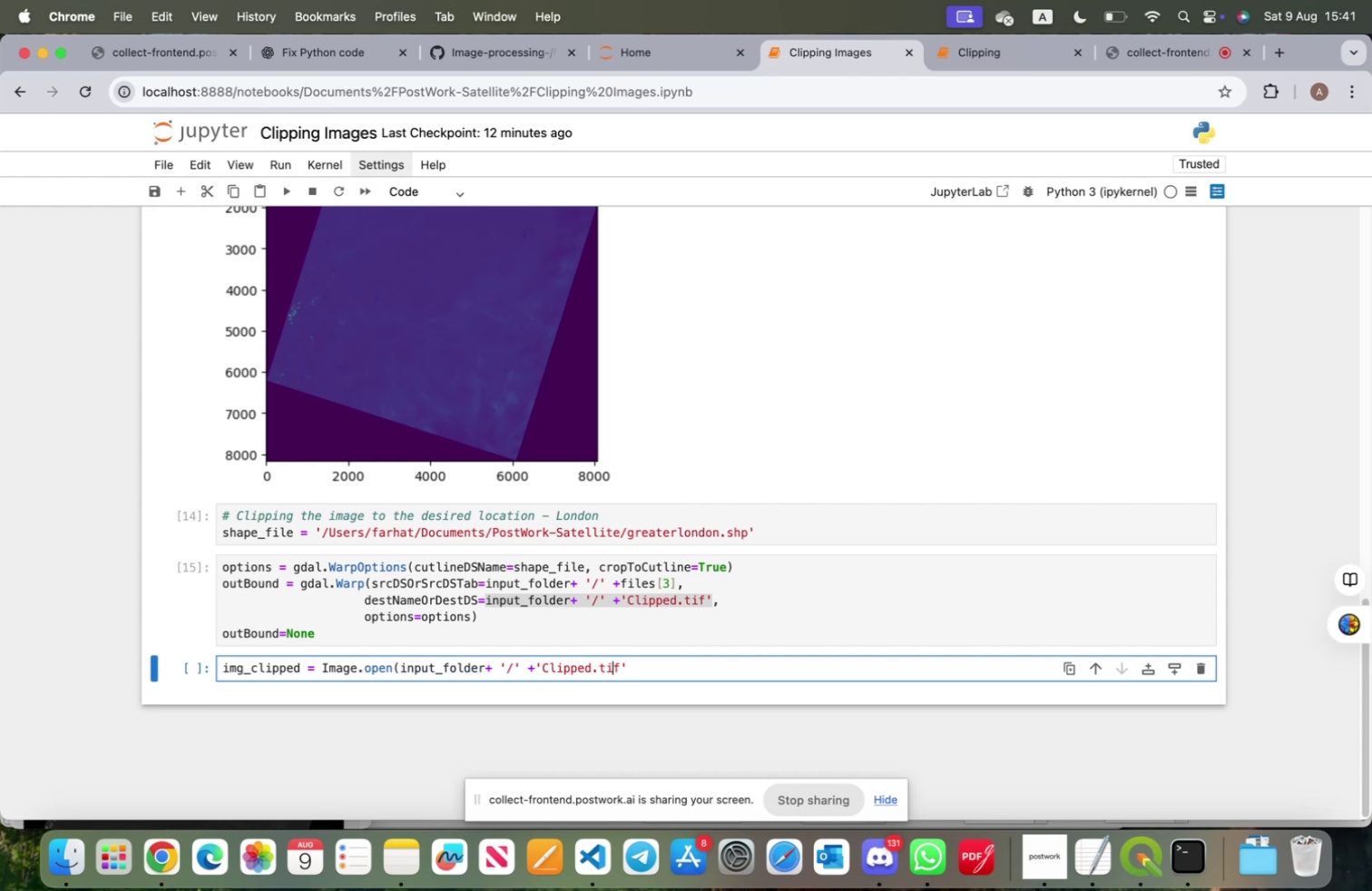 
key(ArrowRight)
 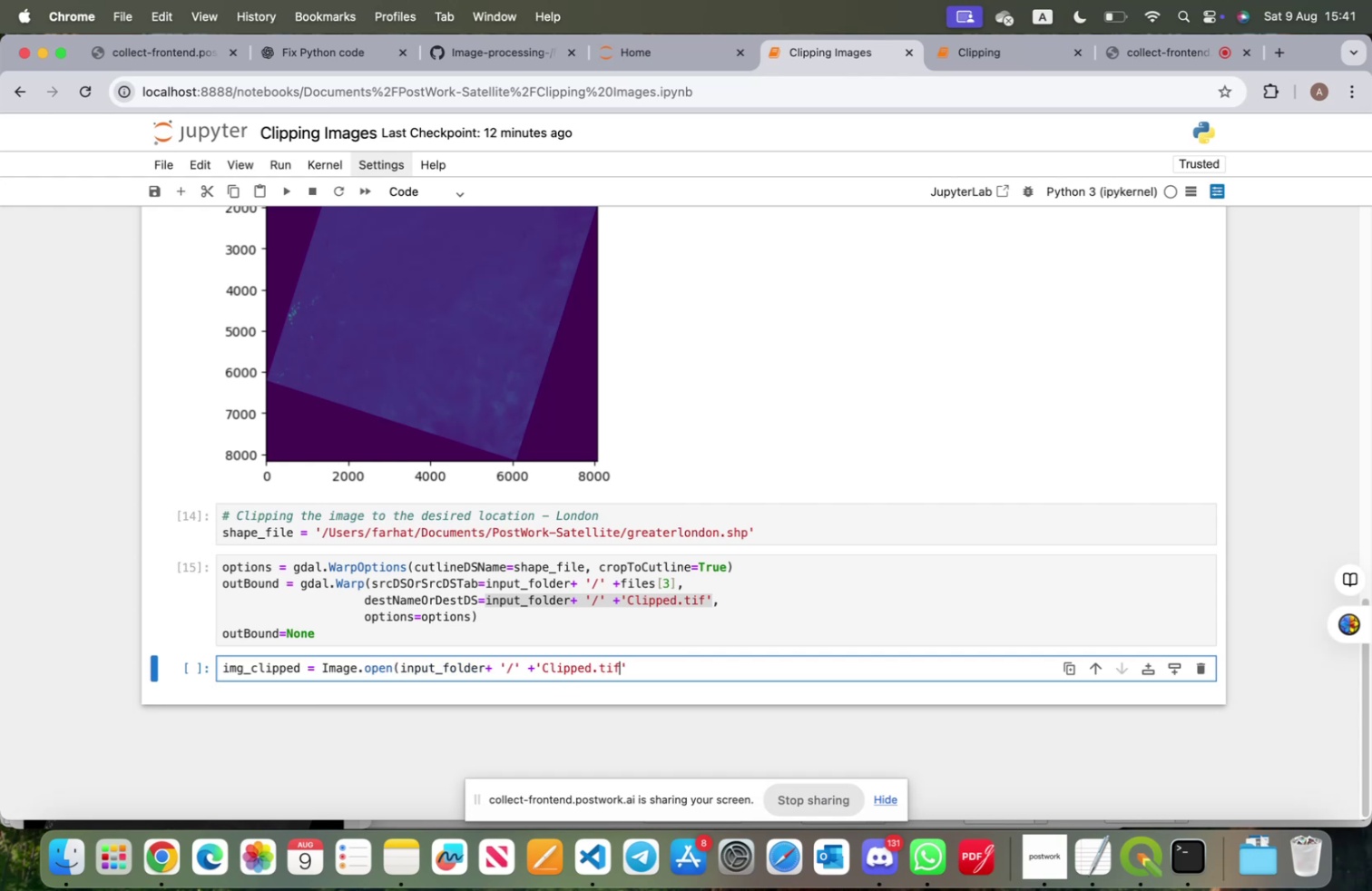 
key(ArrowRight)
 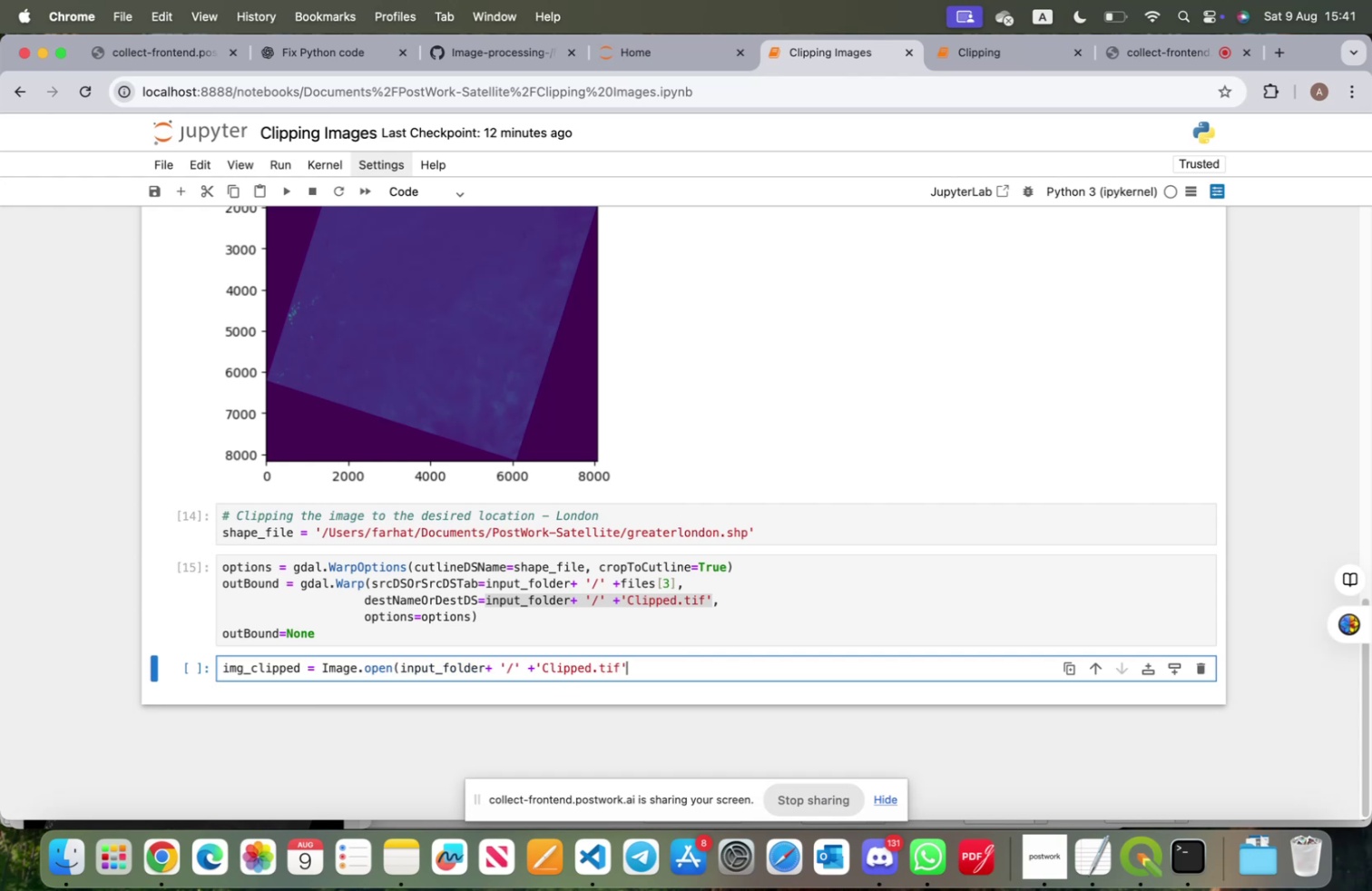 
key(Shift+0)
 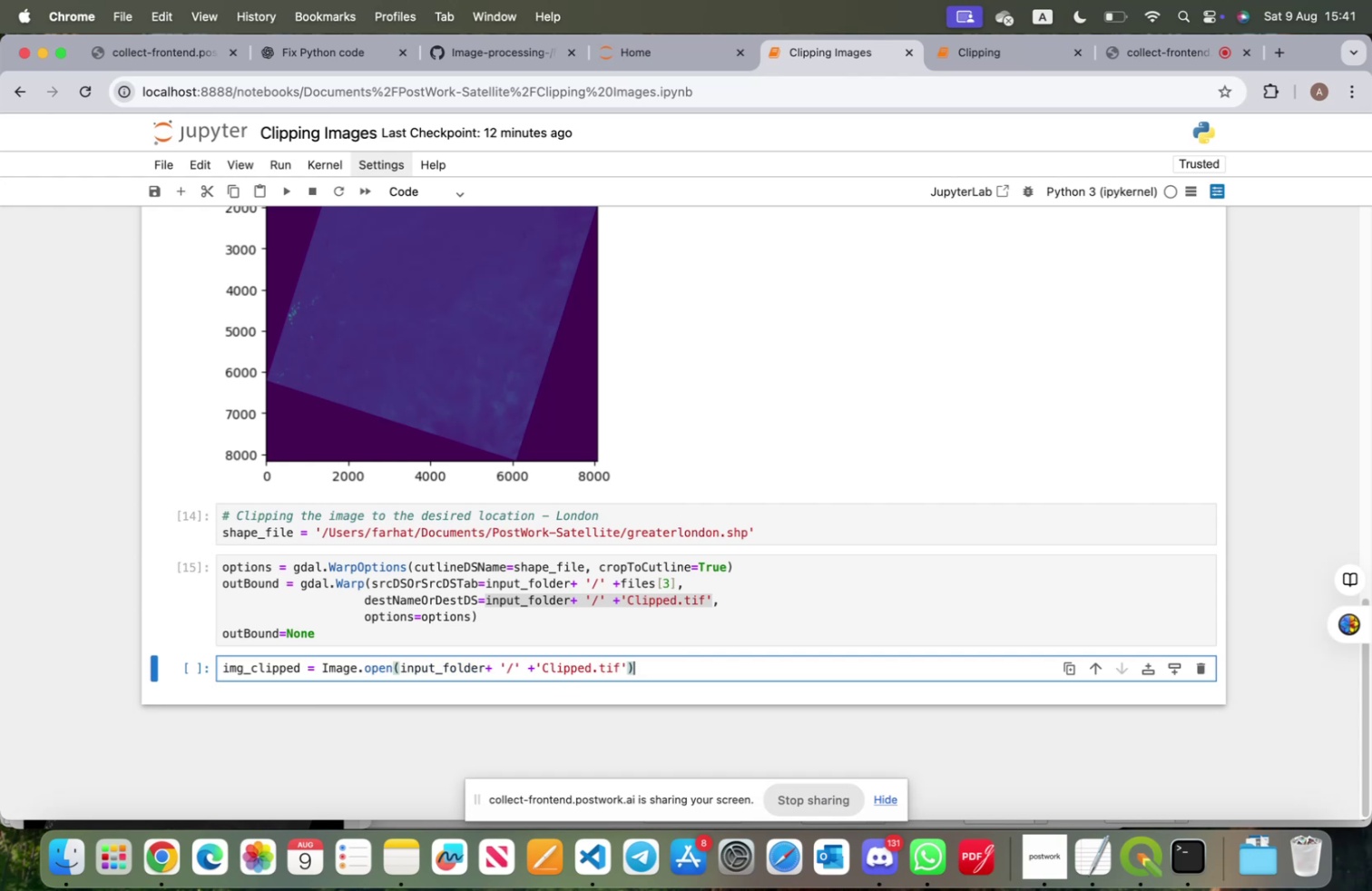 
key(Shift+ShiftRight)
 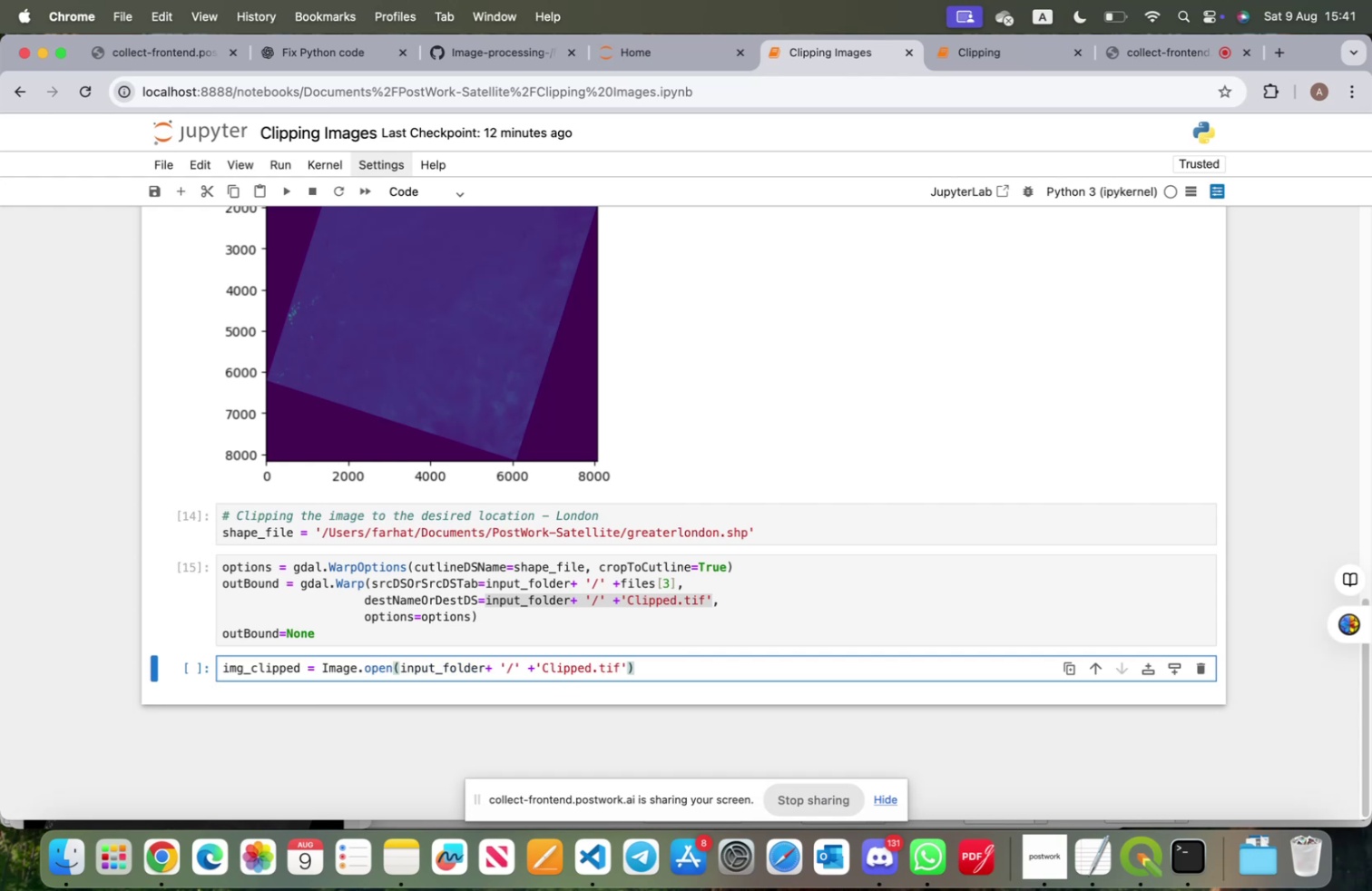 
key(Shift+Enter)
 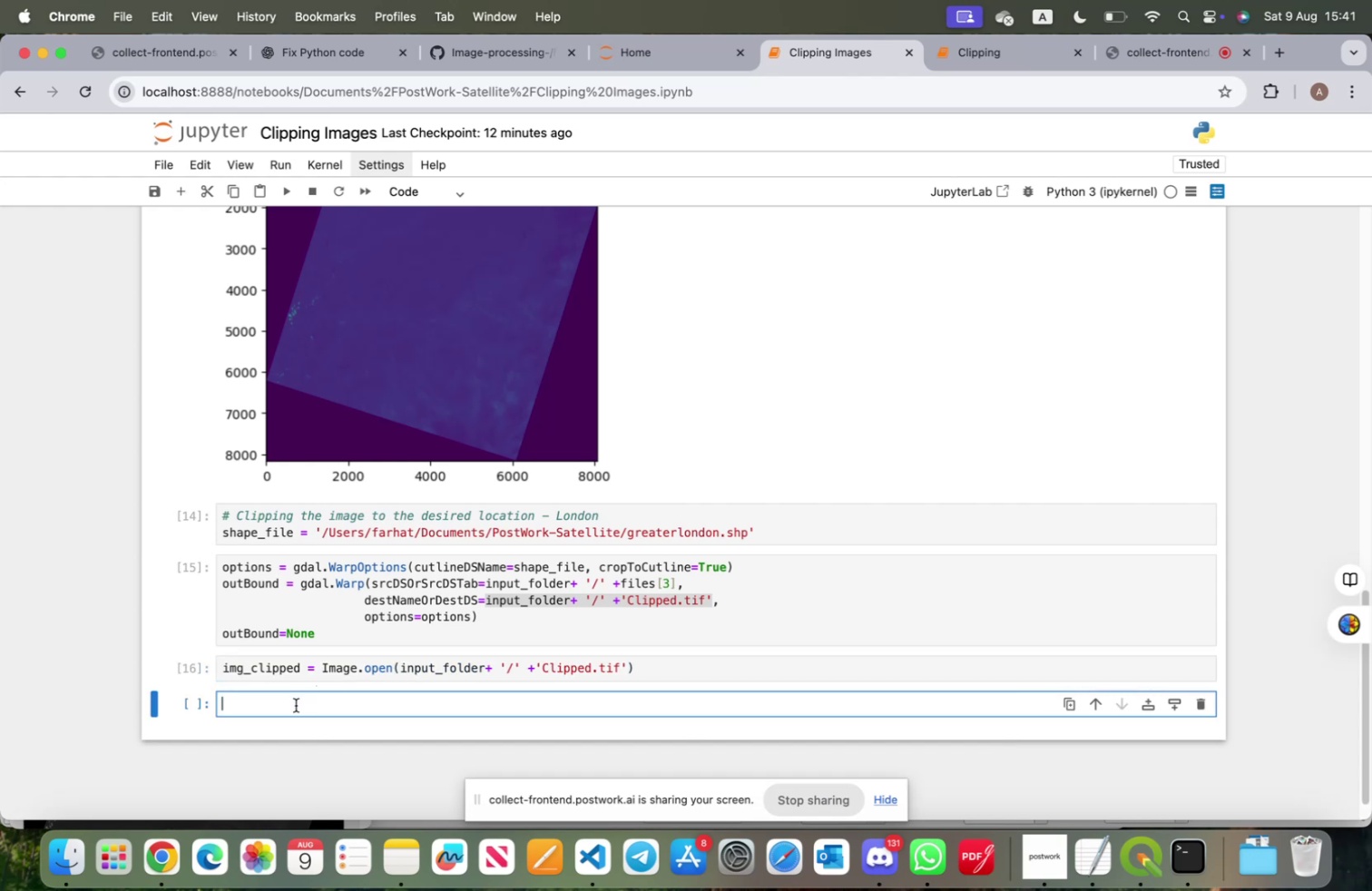 
type(plt.imshow(im)
key(Tab)
 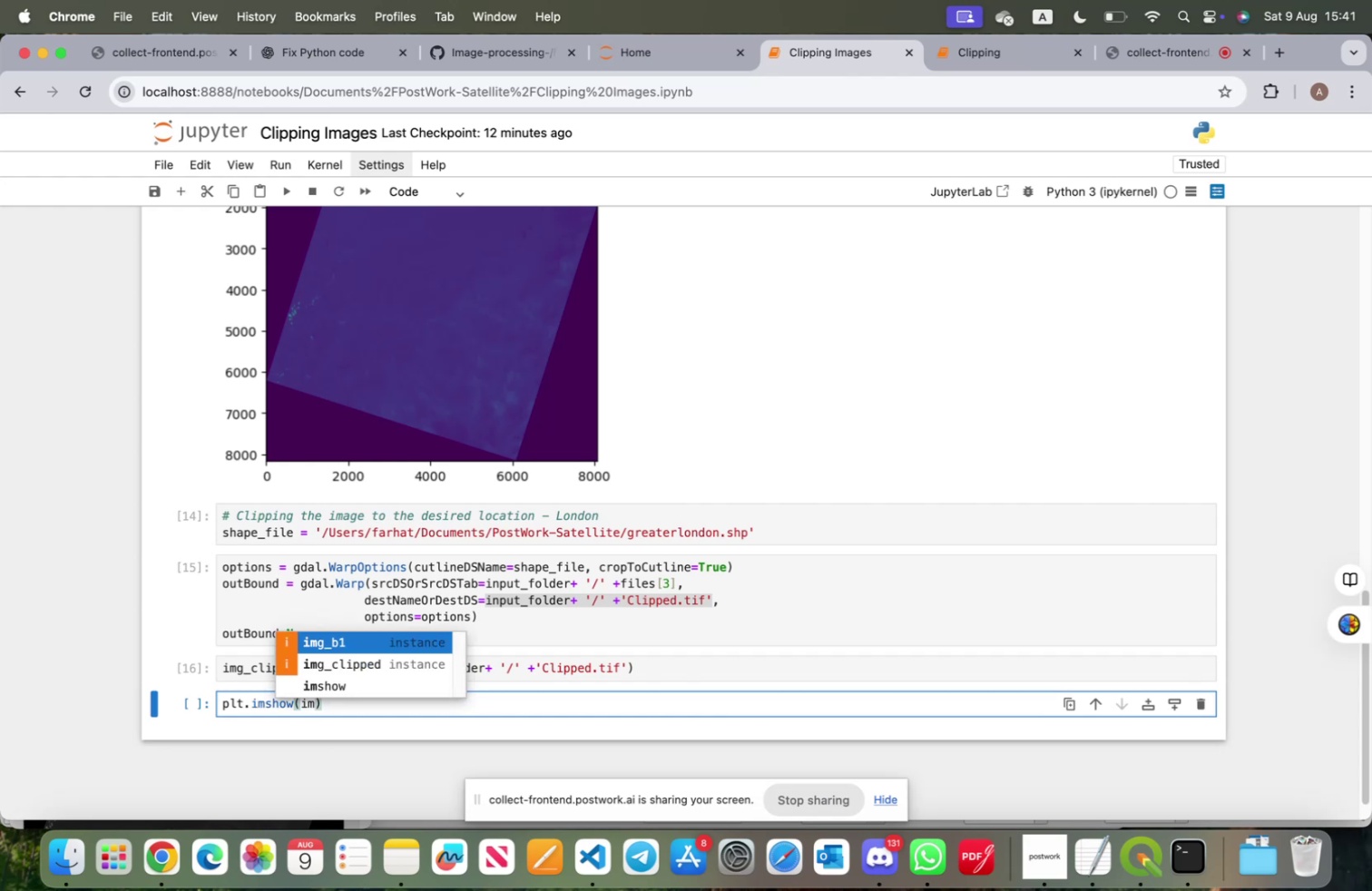 
key(ArrowDown)
 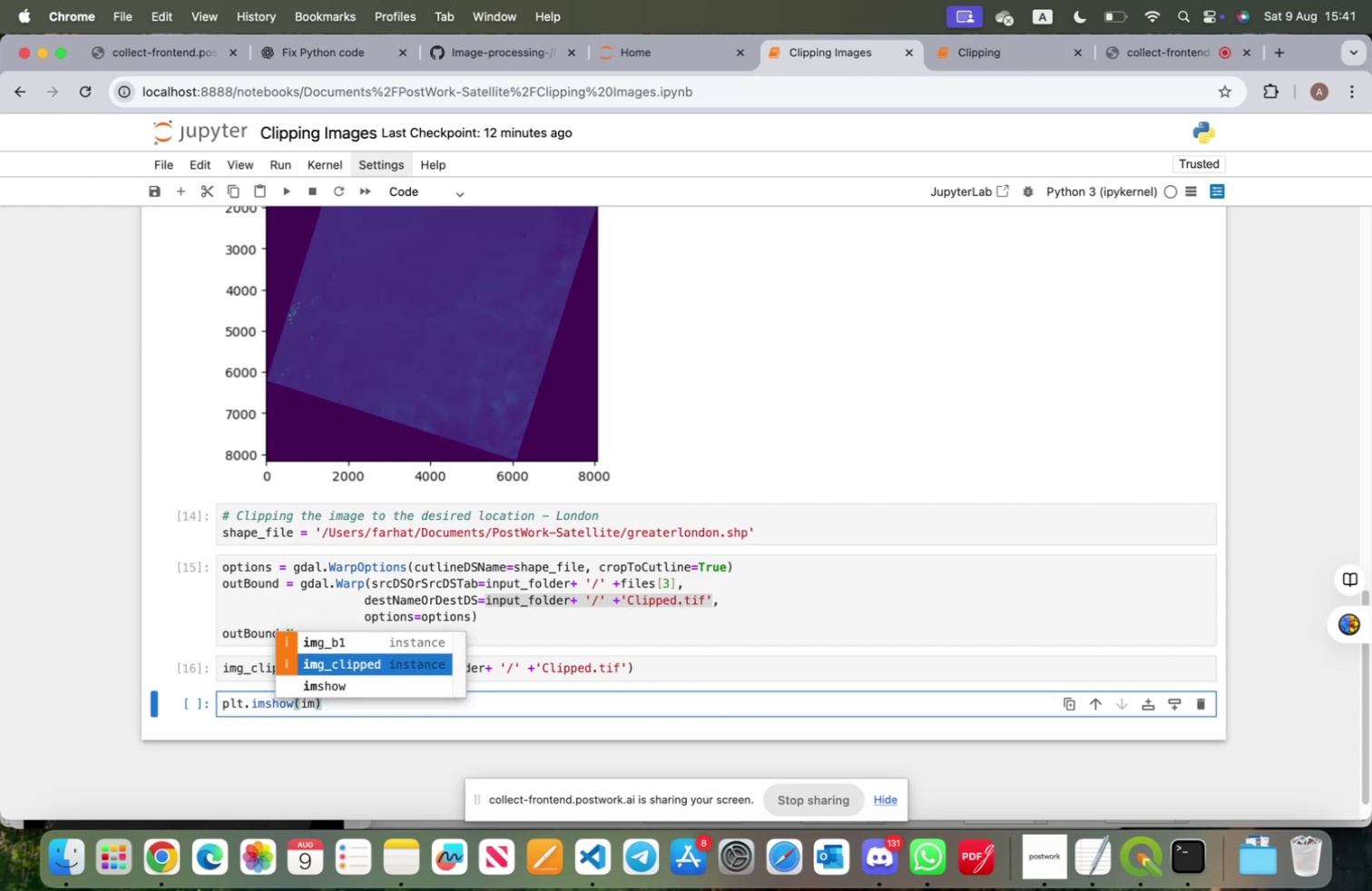 
key(Enter)
 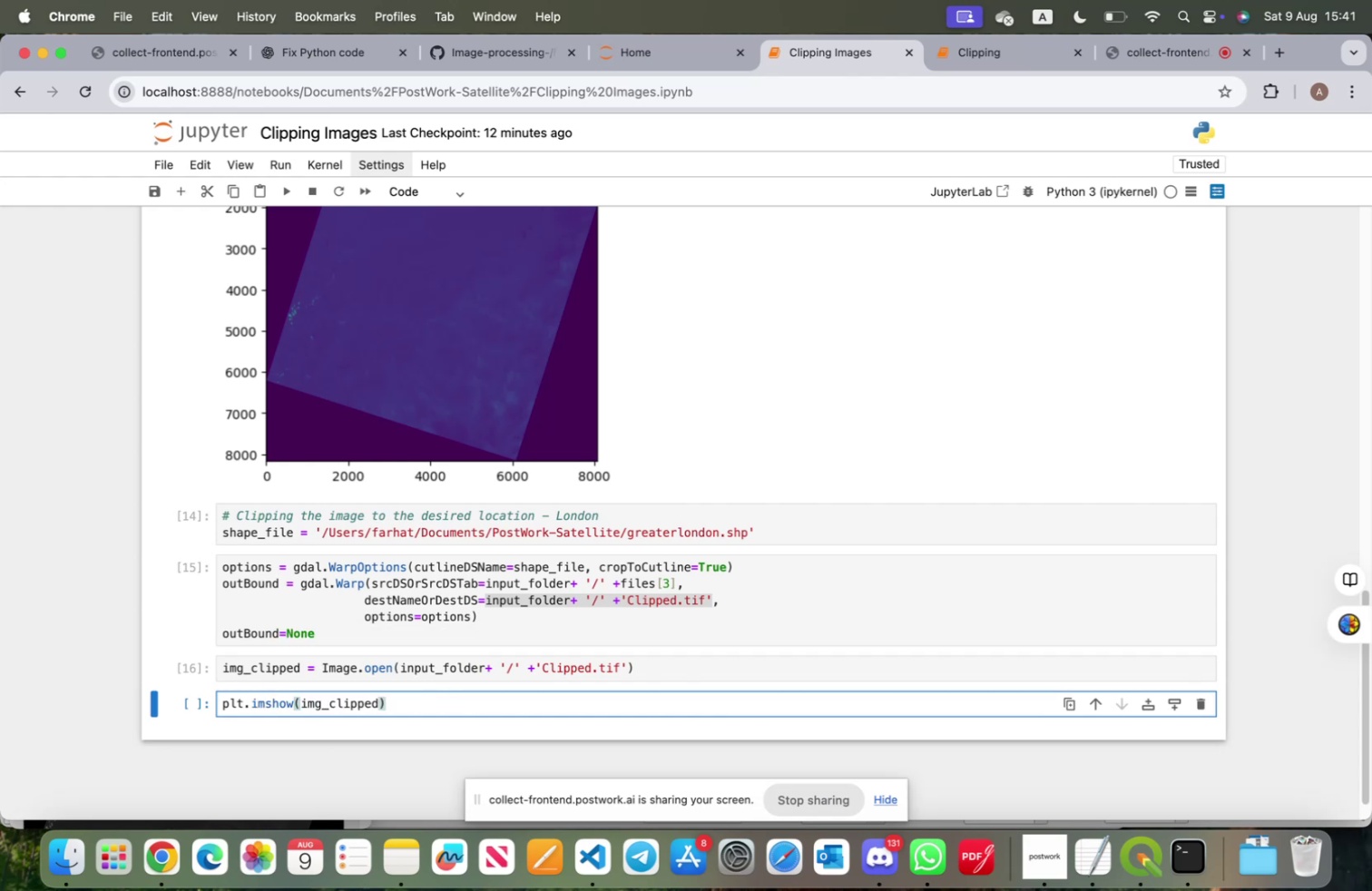 
key(Shift+ShiftRight)
 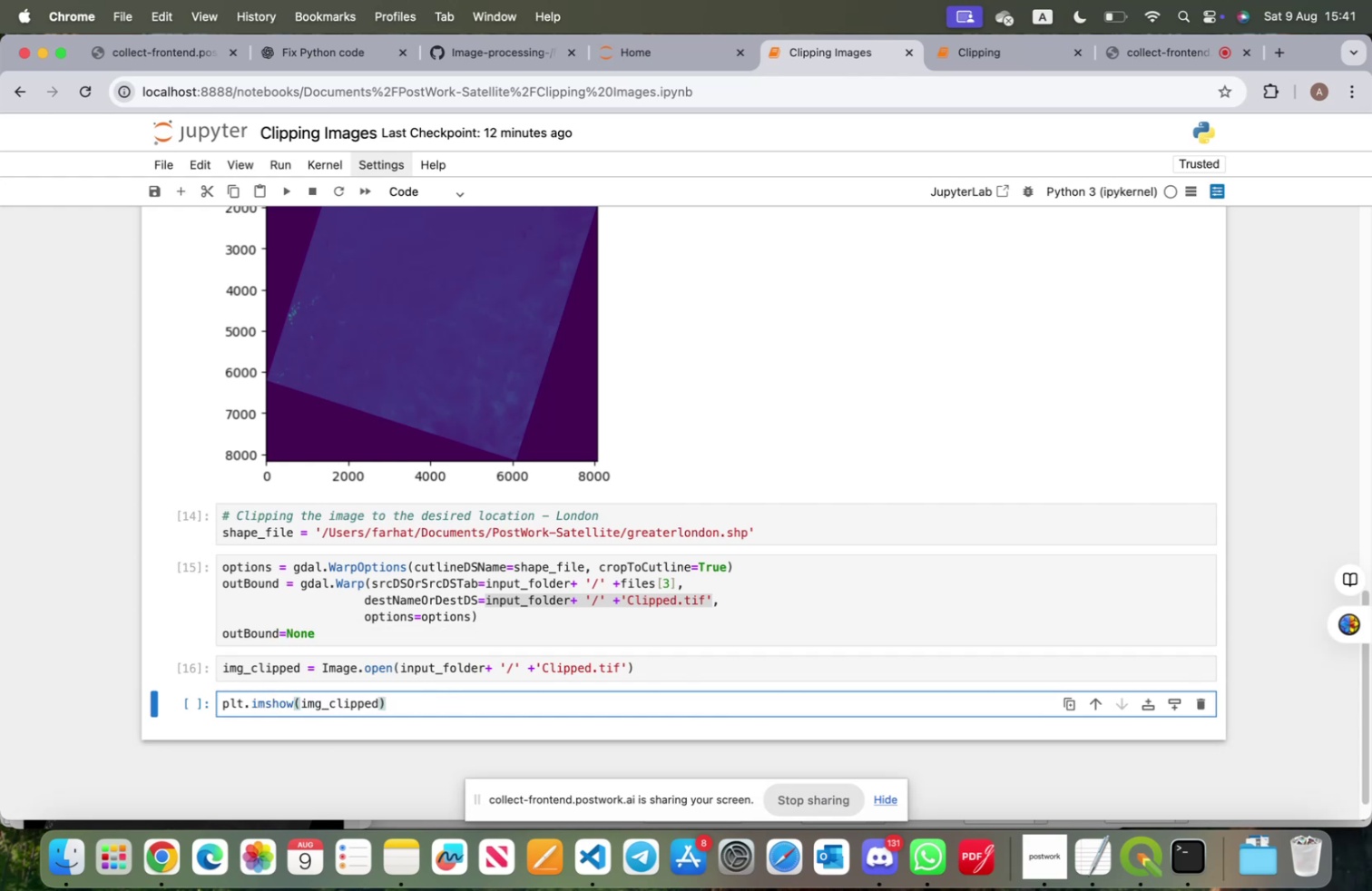 
key(Shift+Enter)
 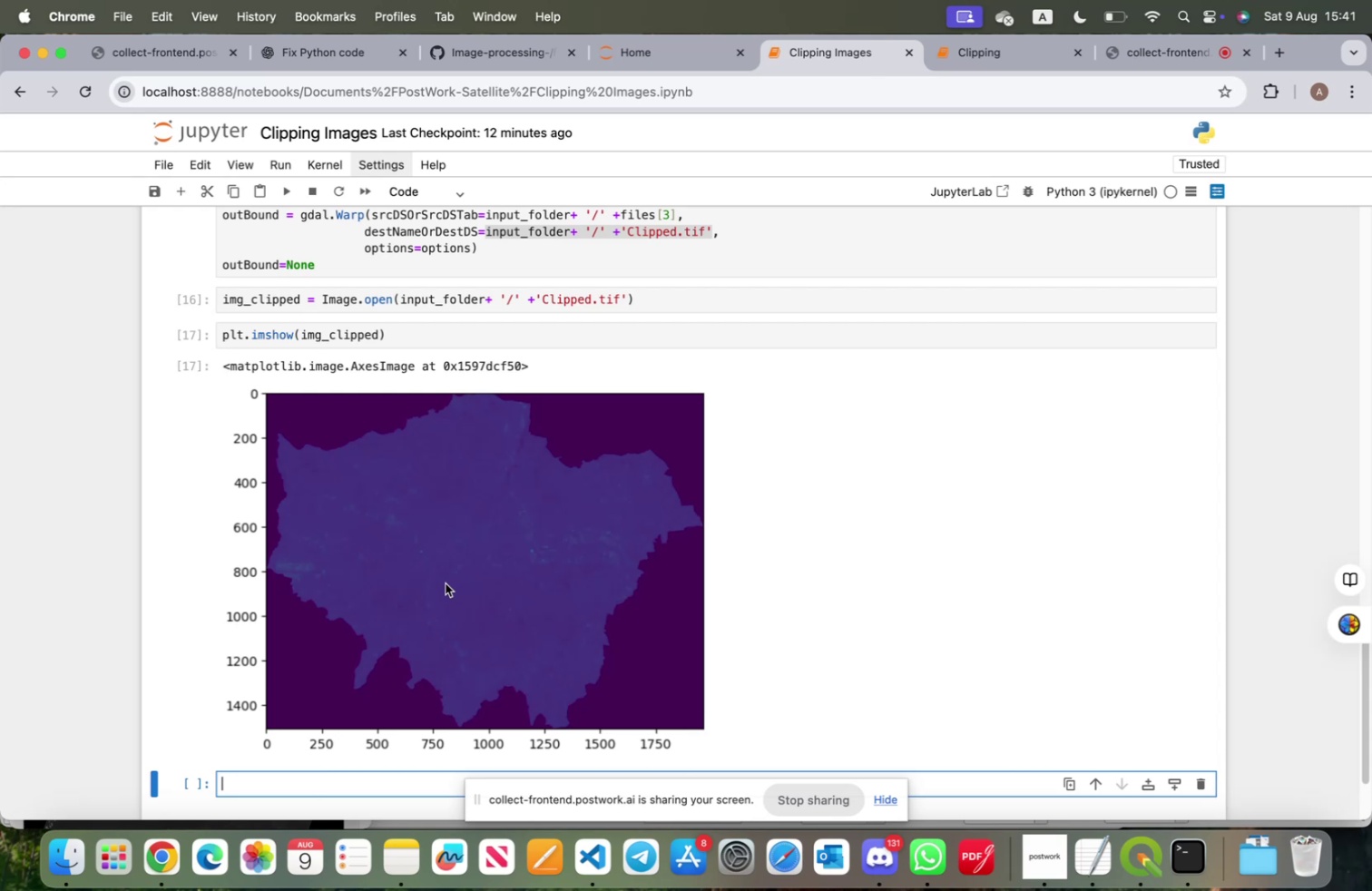 
wait(5.14)
 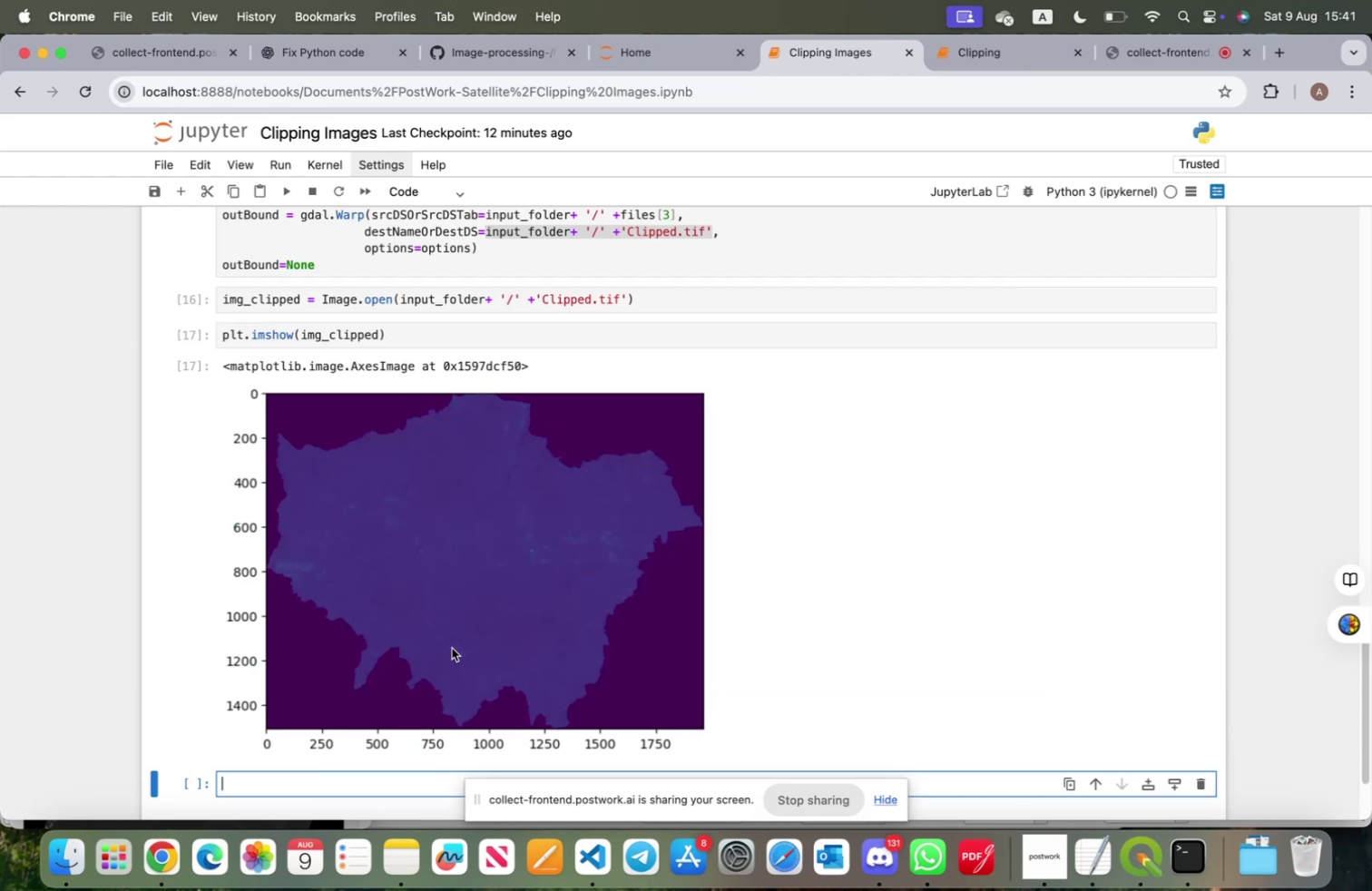 
scroll: coordinate [457, 611], scroll_direction: up, amount: 18.0
 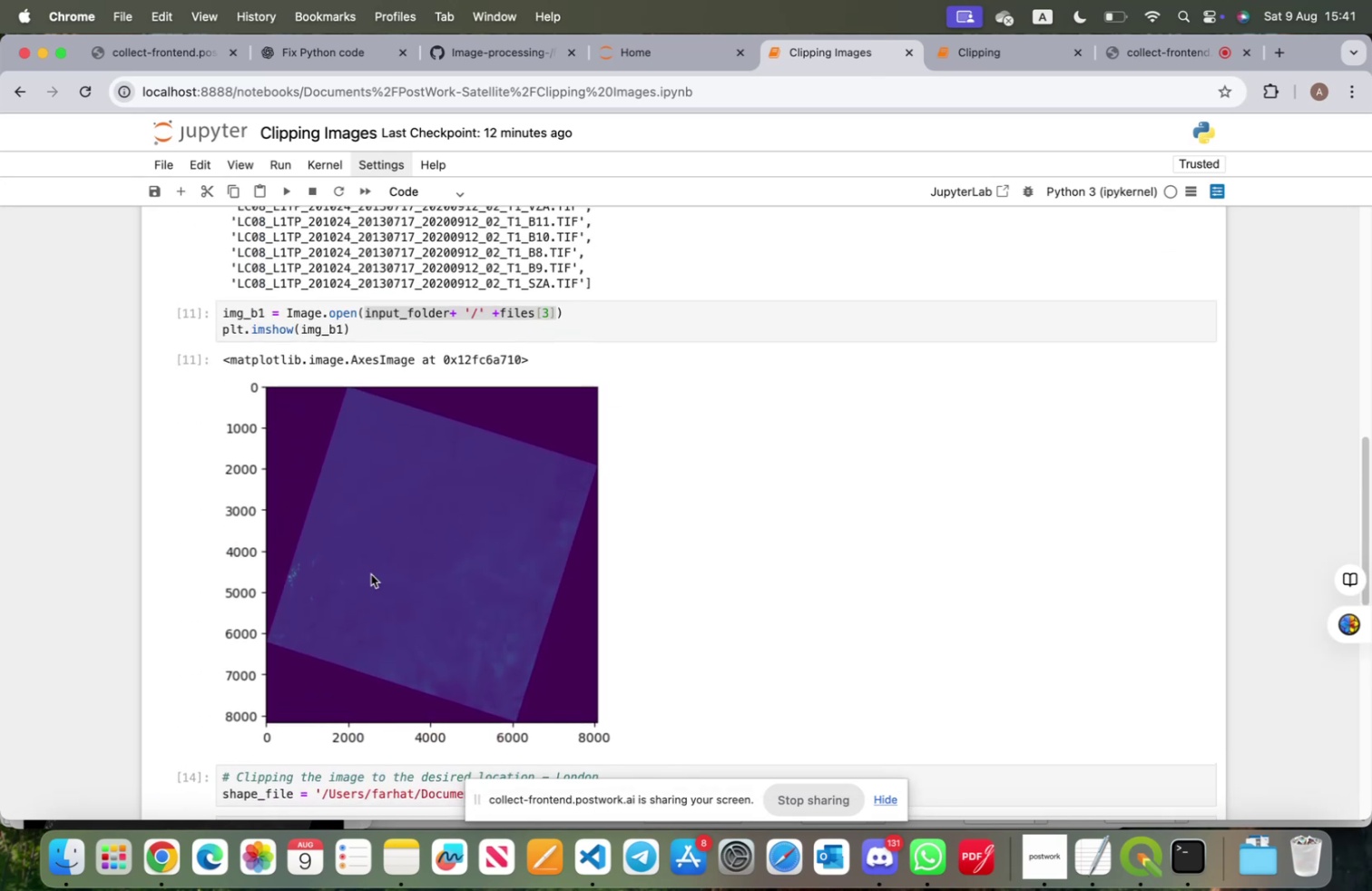 
scroll: coordinate [600, 685], scroll_direction: down, amount: 26.0
 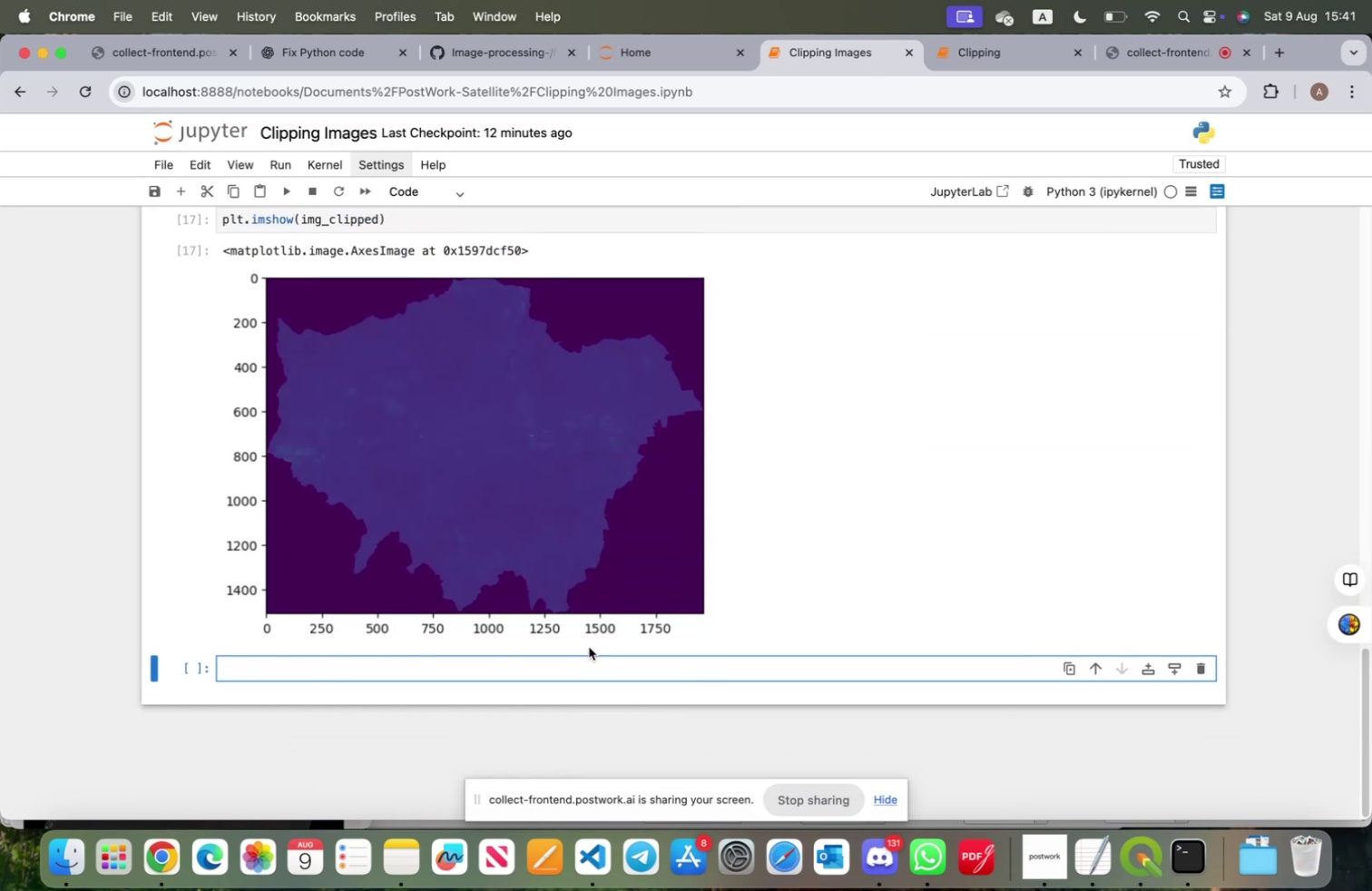 
left_click([74, 866])
 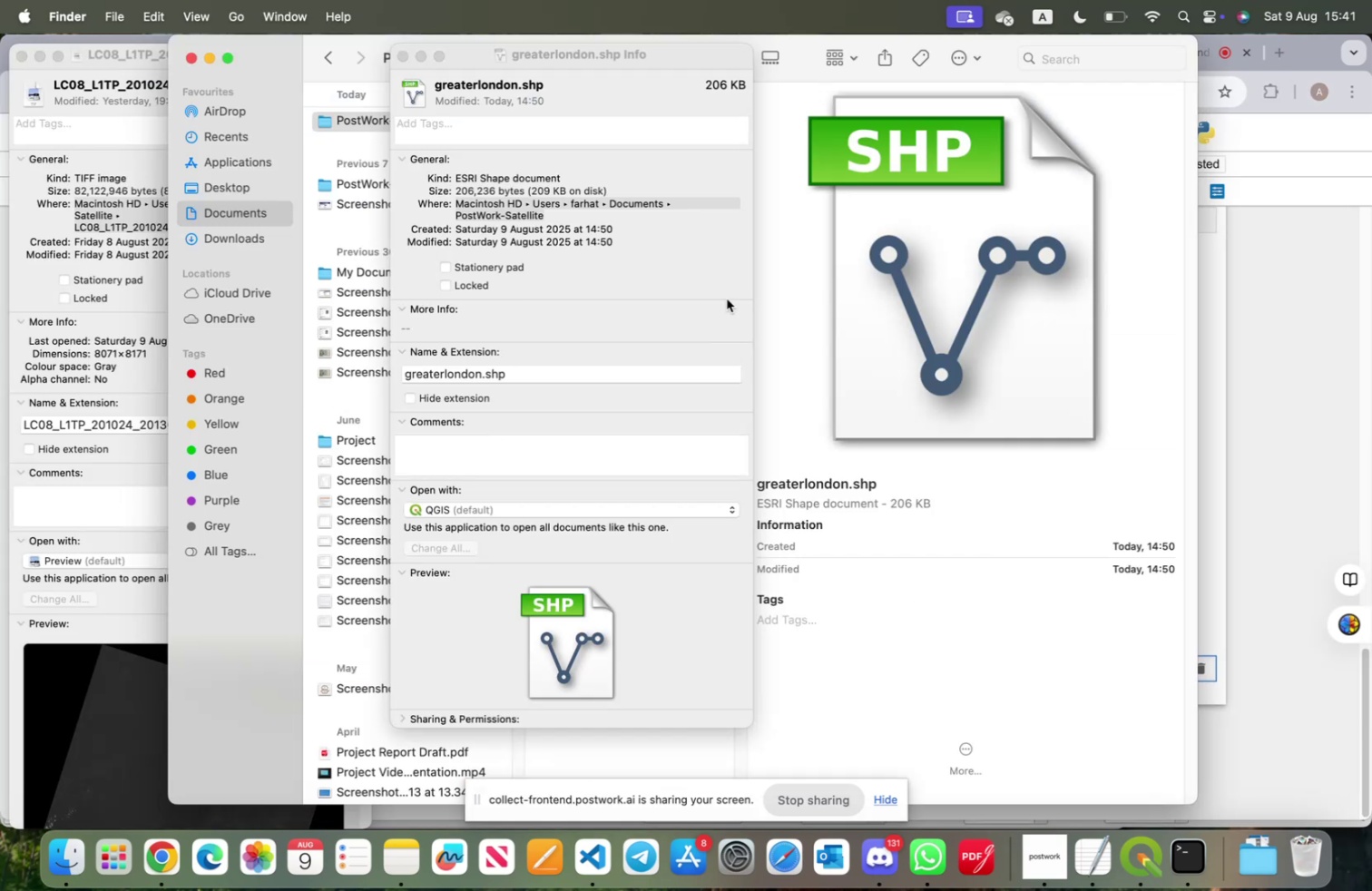 
left_click([786, 296])
 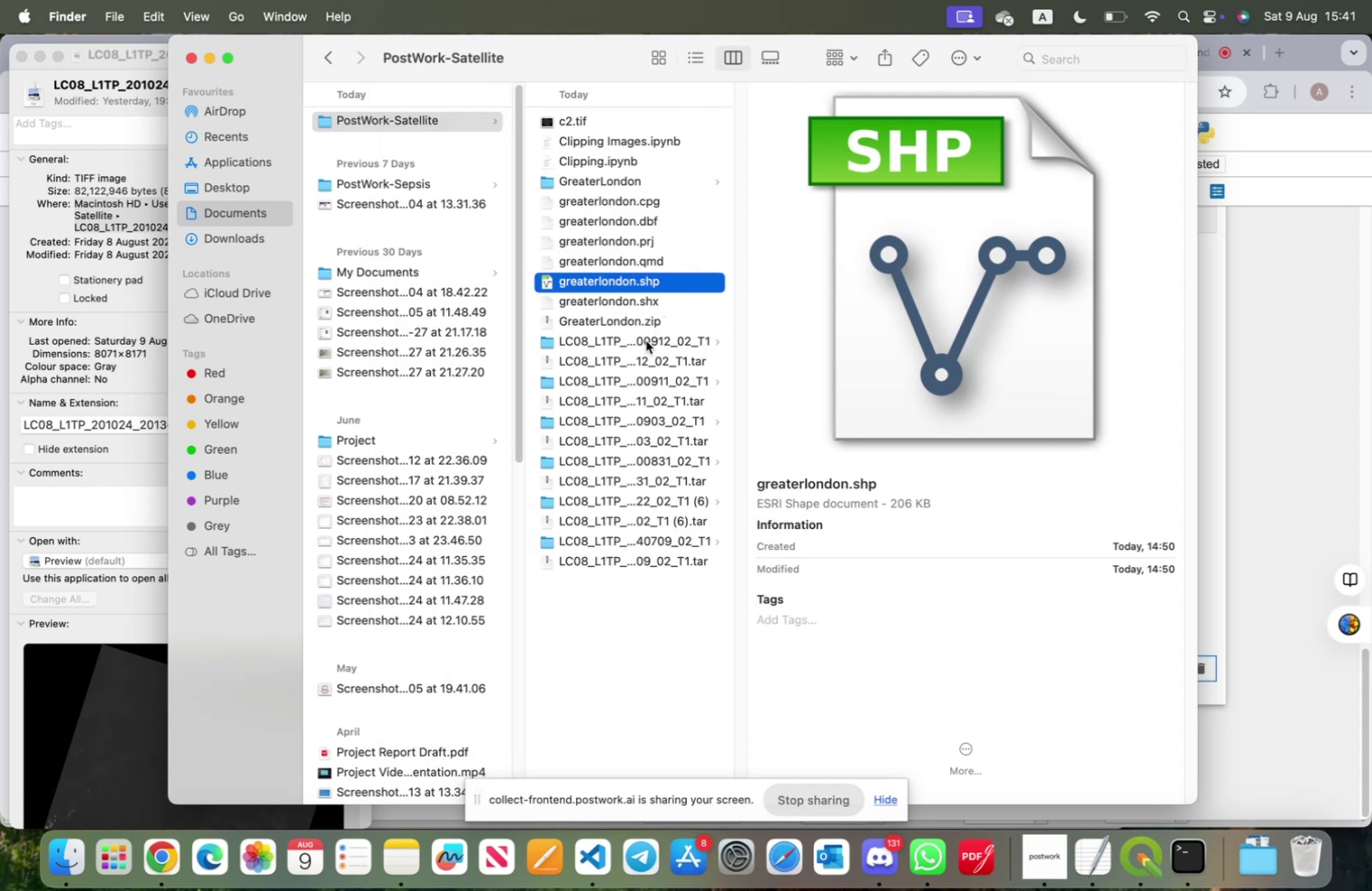 
left_click([646, 340])
 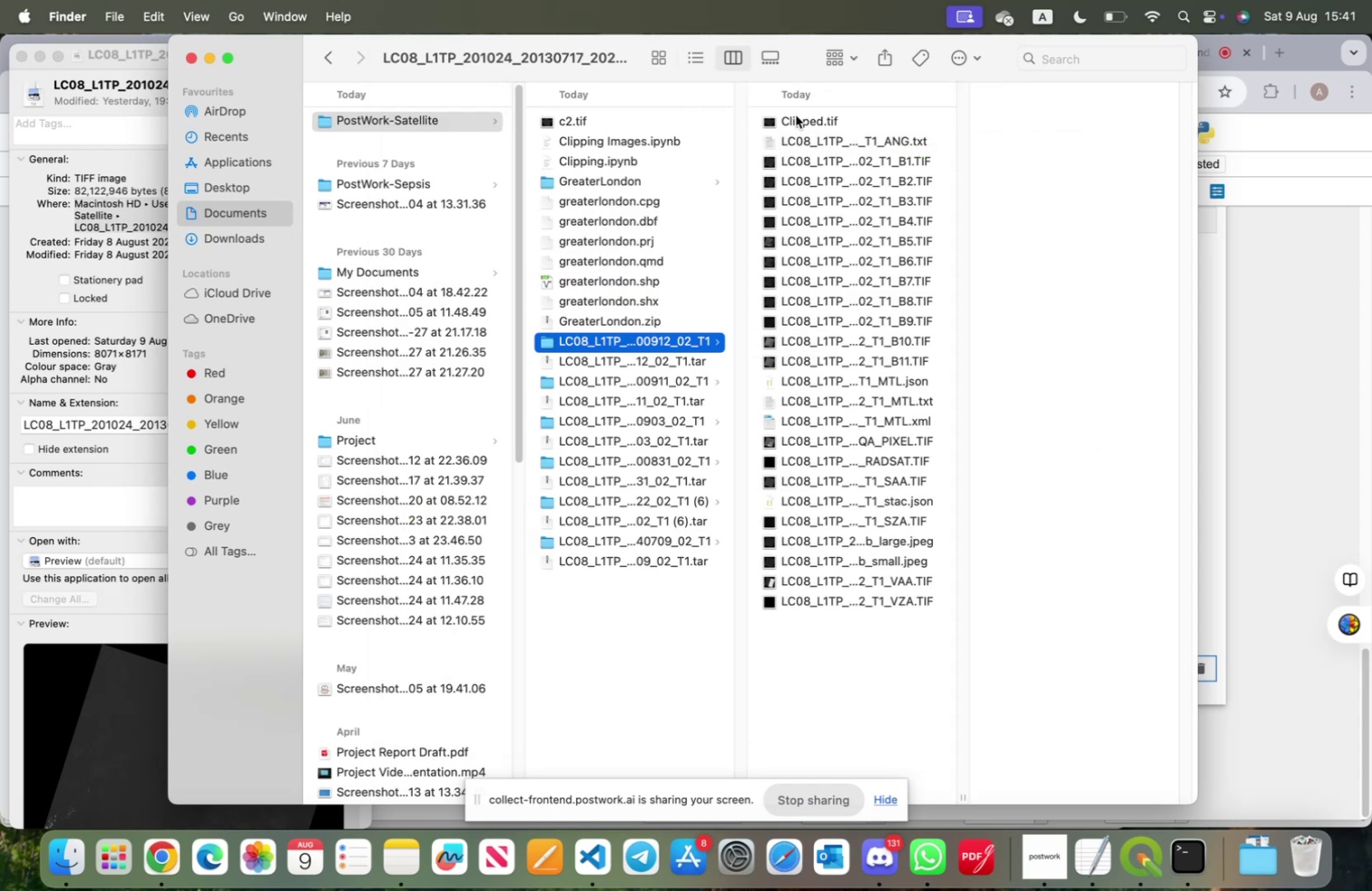 
wait(7.64)
 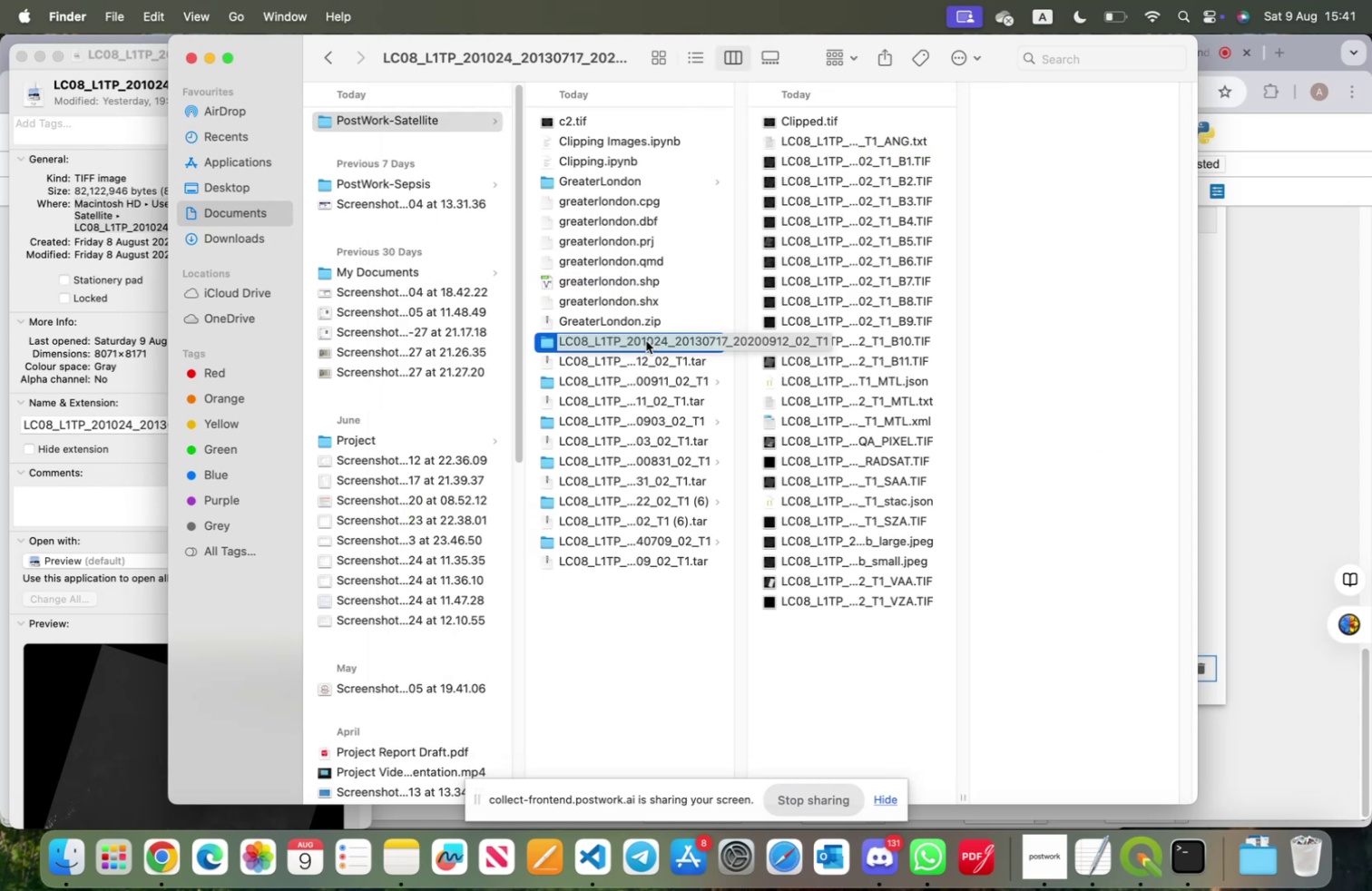 
left_click([195, 61])
 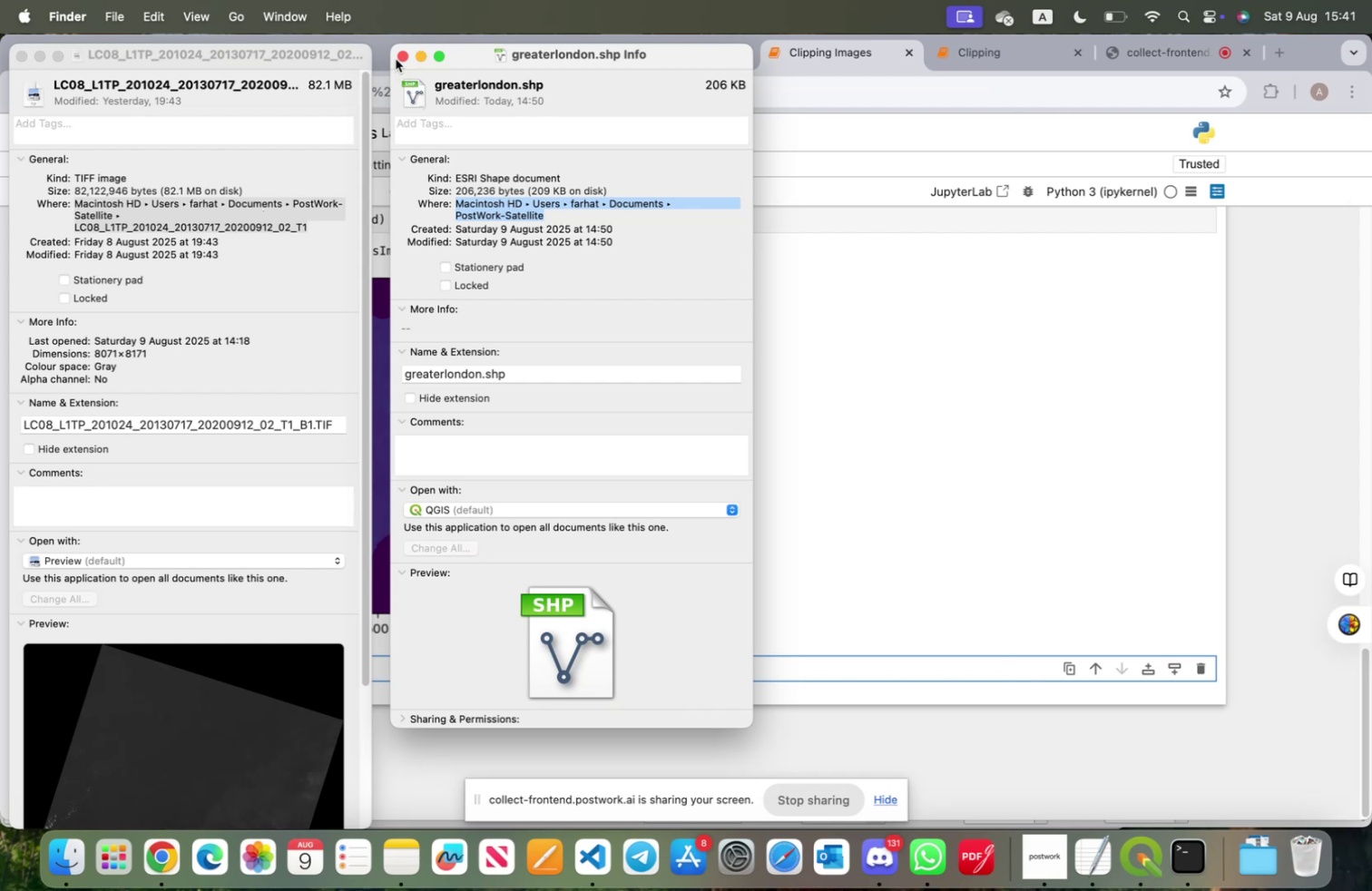 
left_click([399, 57])
 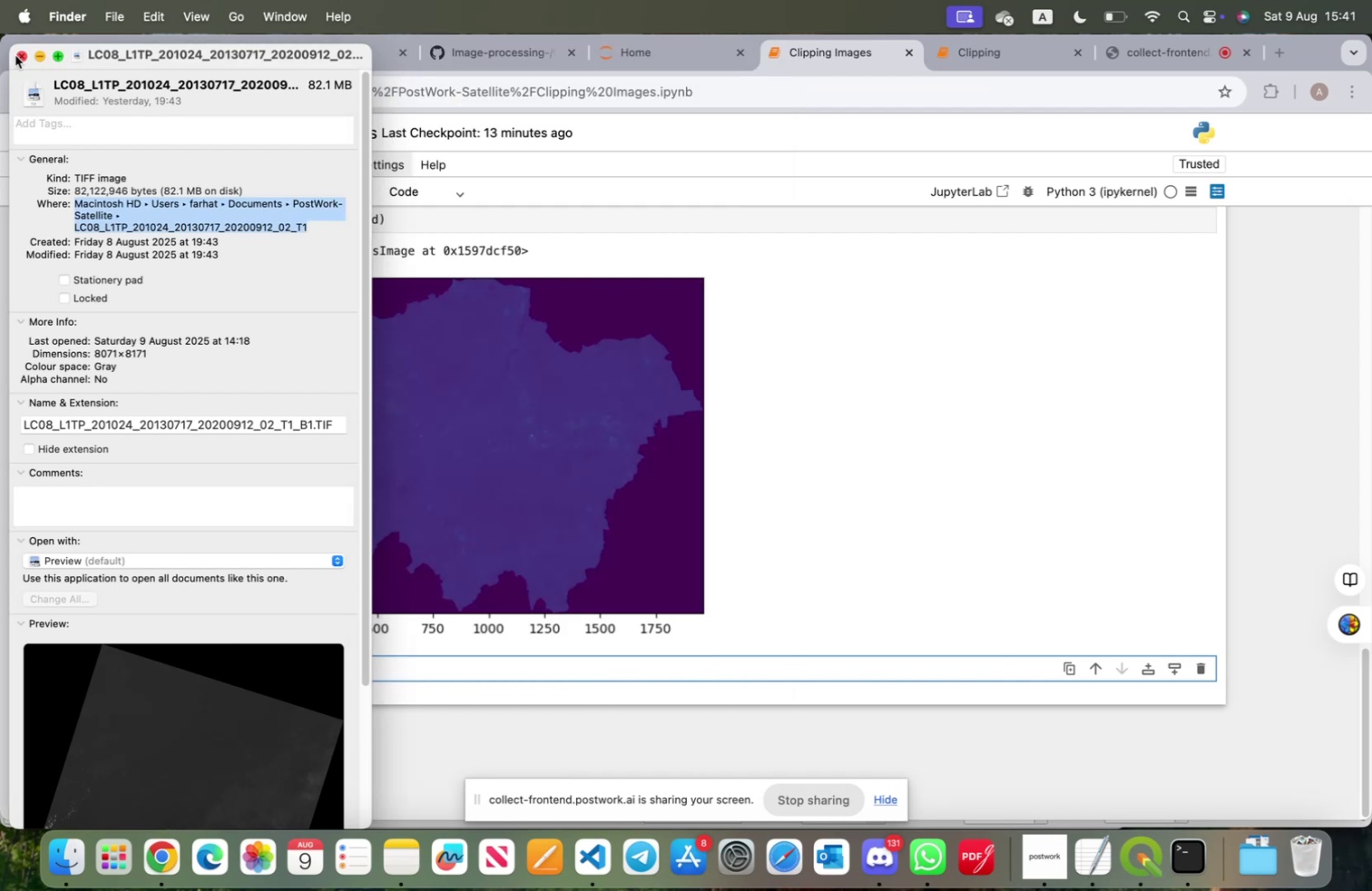 
left_click([23, 54])
 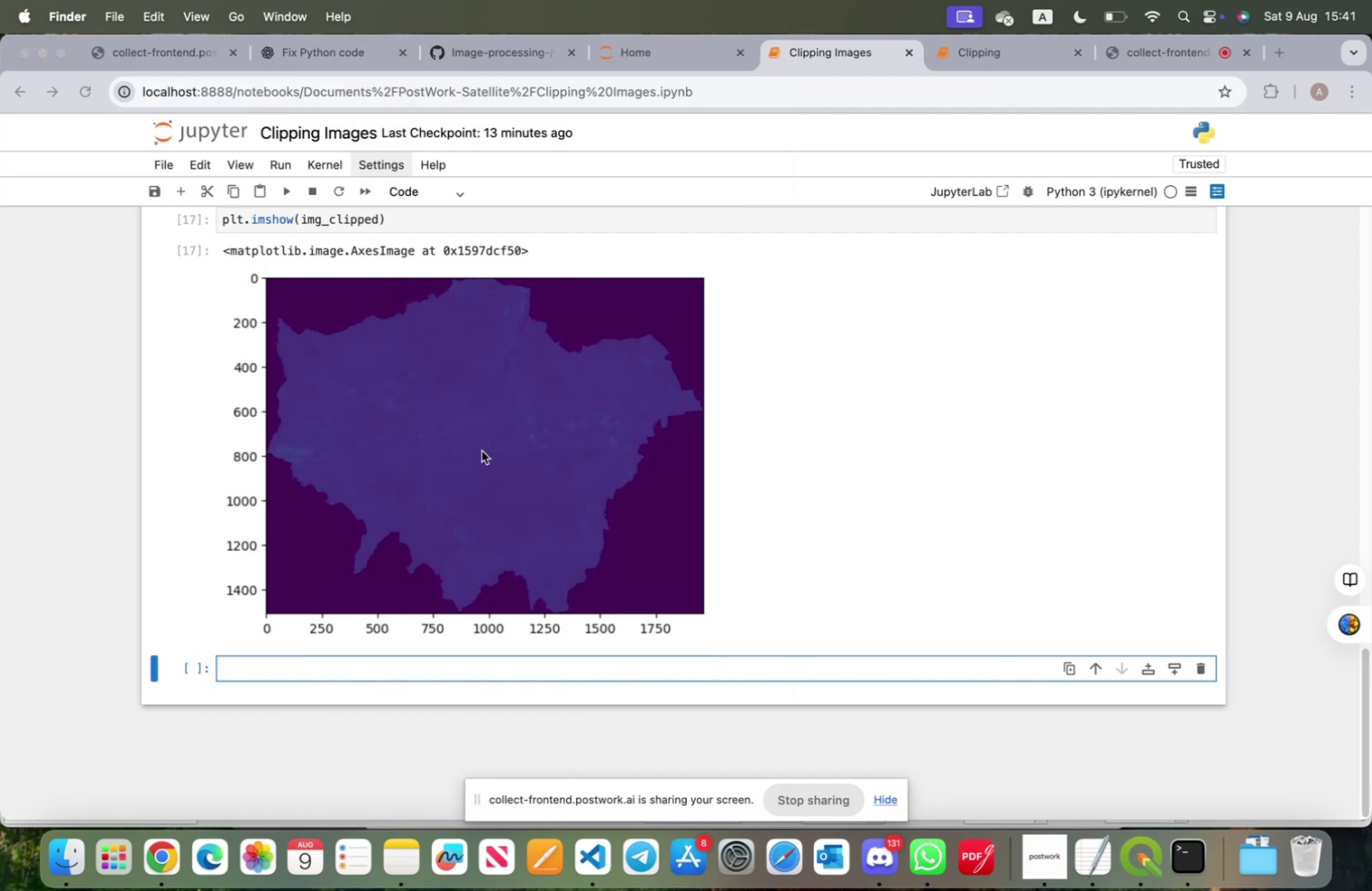 
scroll: coordinate [535, 545], scroll_direction: up, amount: 35.0
 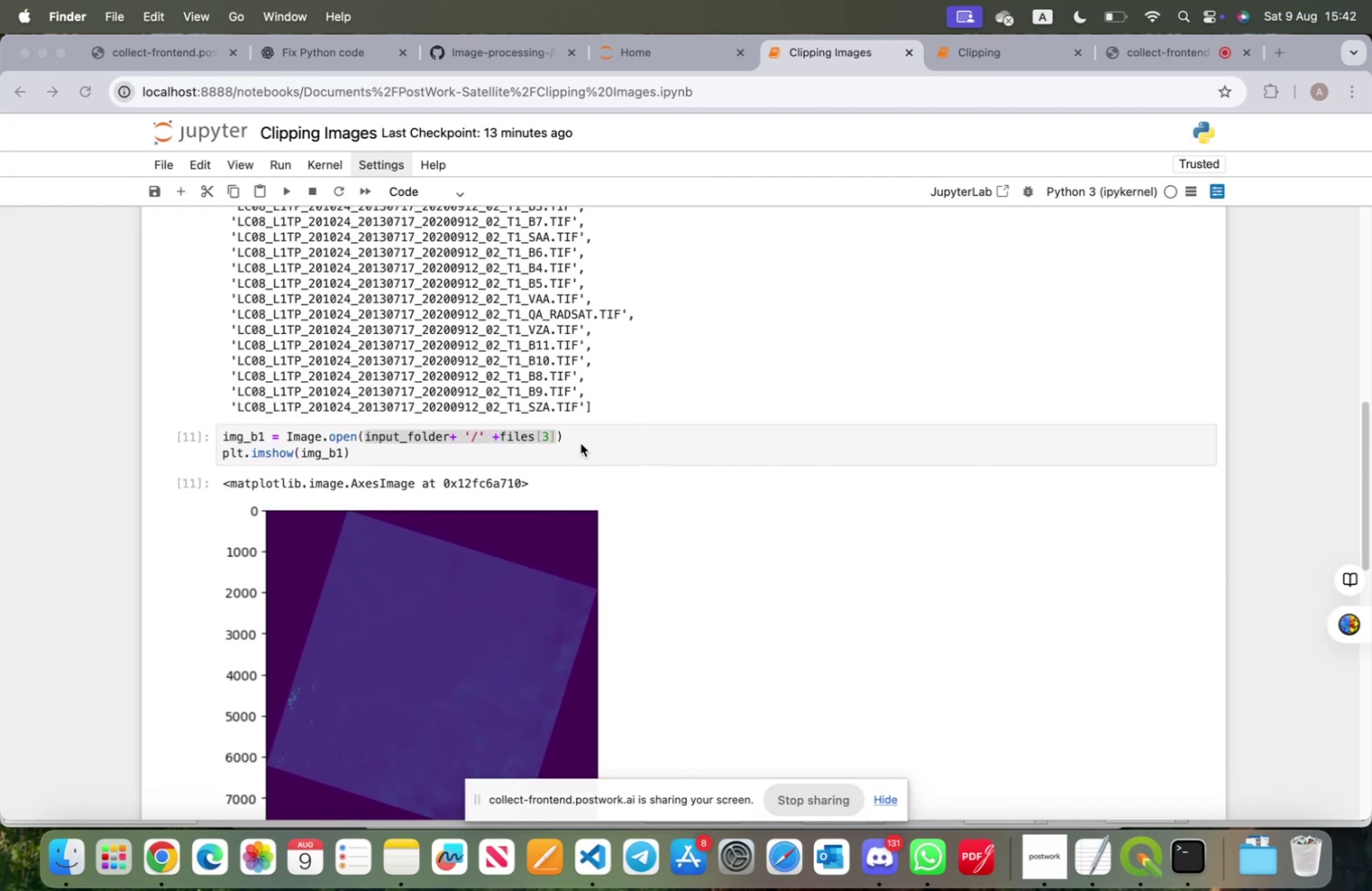 
left_click([582, 442])
 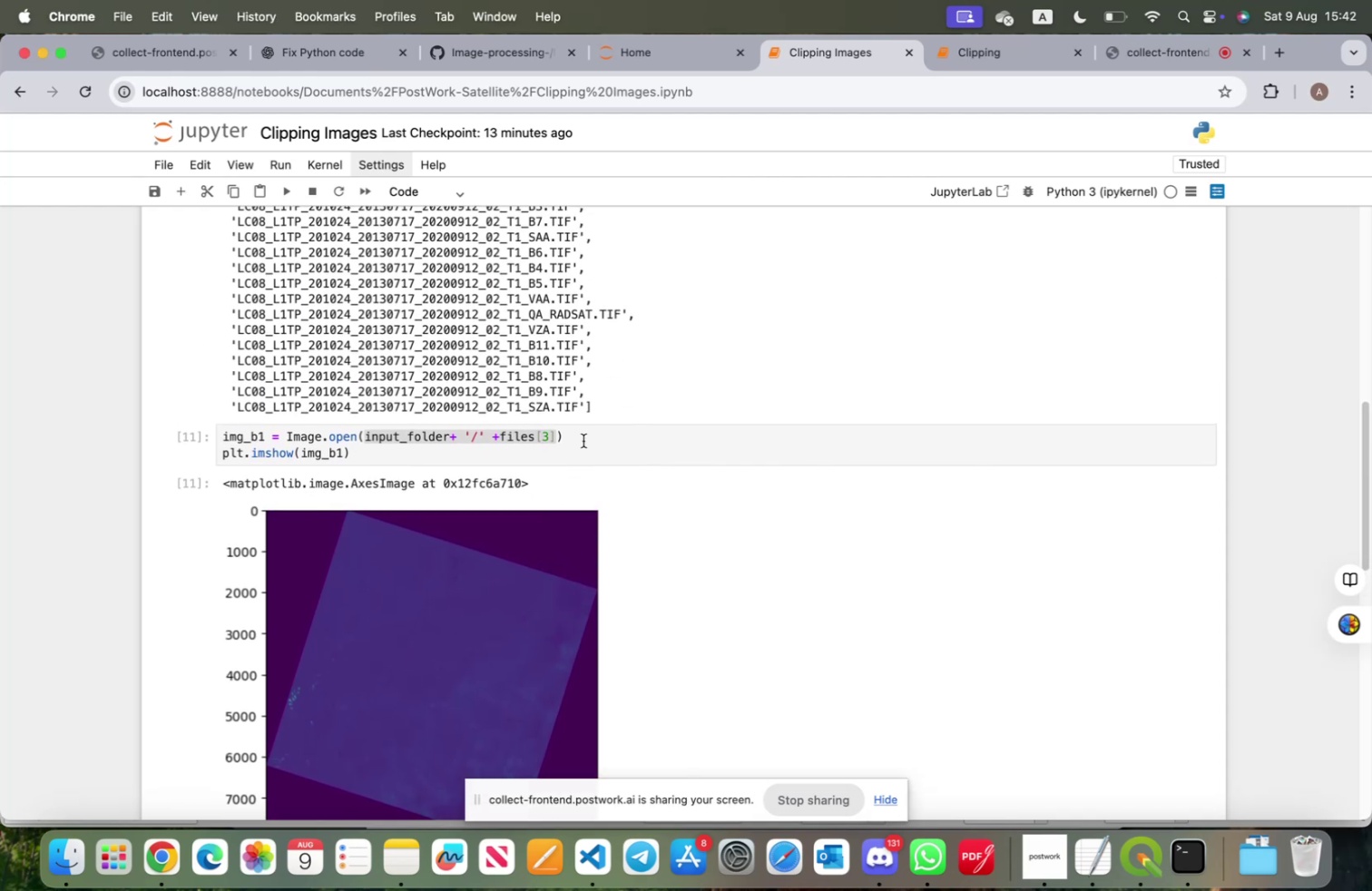 
left_click([583, 440])
 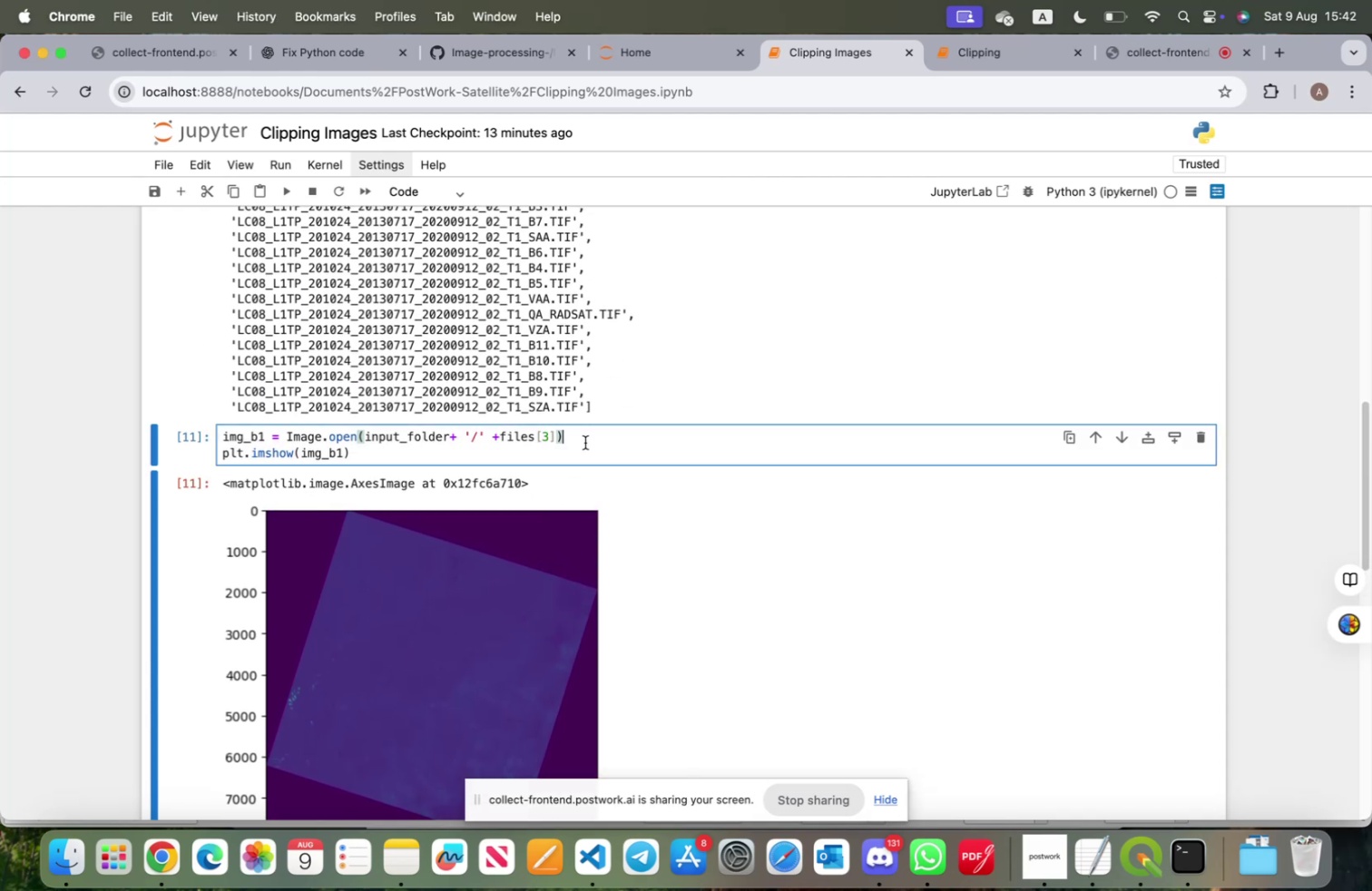 
scroll: coordinate [590, 449], scroll_direction: up, amount: 4.0
 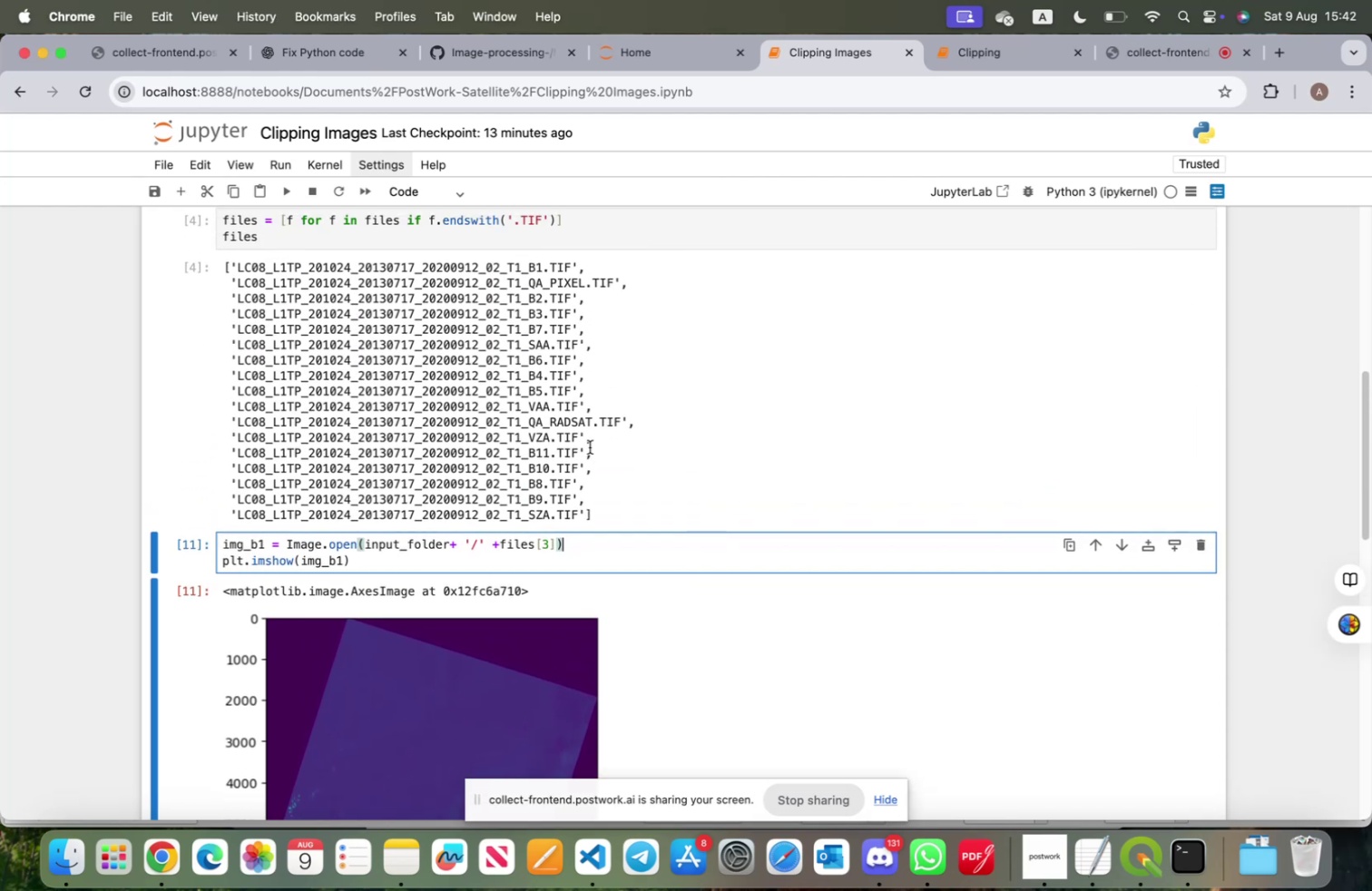 
wait(9.44)
 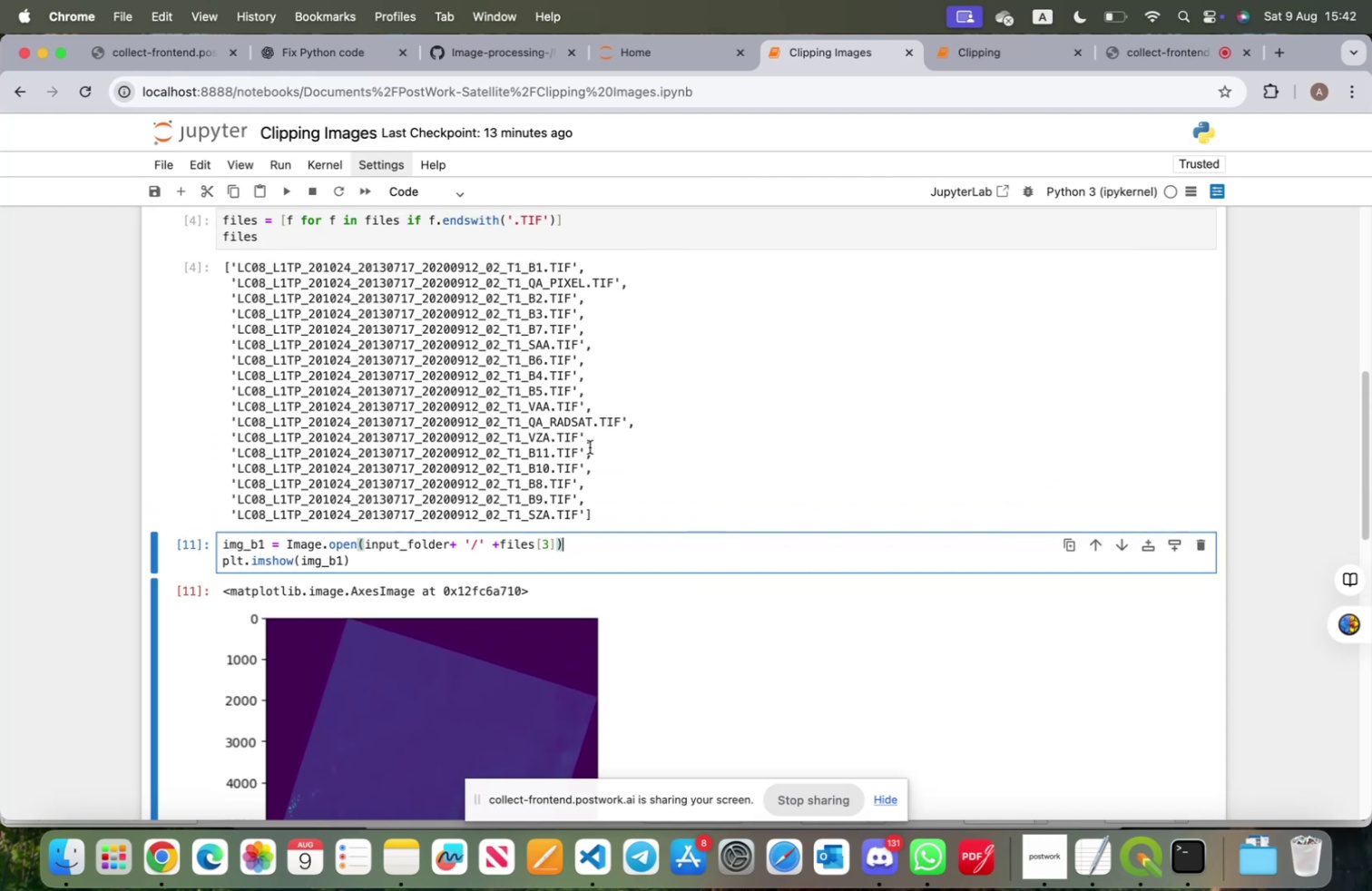 
scroll: coordinate [605, 494], scroll_direction: down, amount: 40.0
 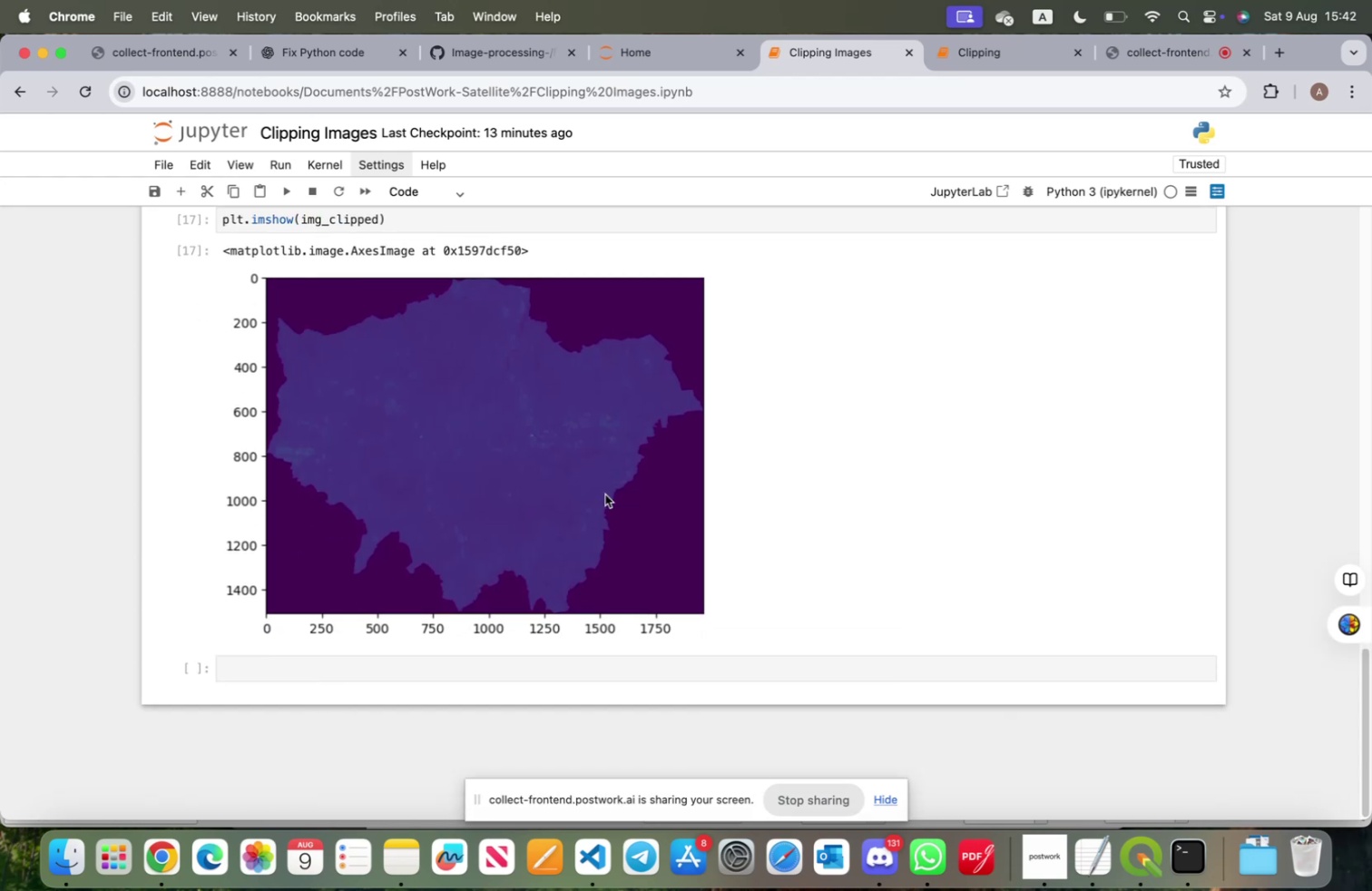 
scroll: coordinate [606, 494], scroll_direction: down, amount: 10.0
 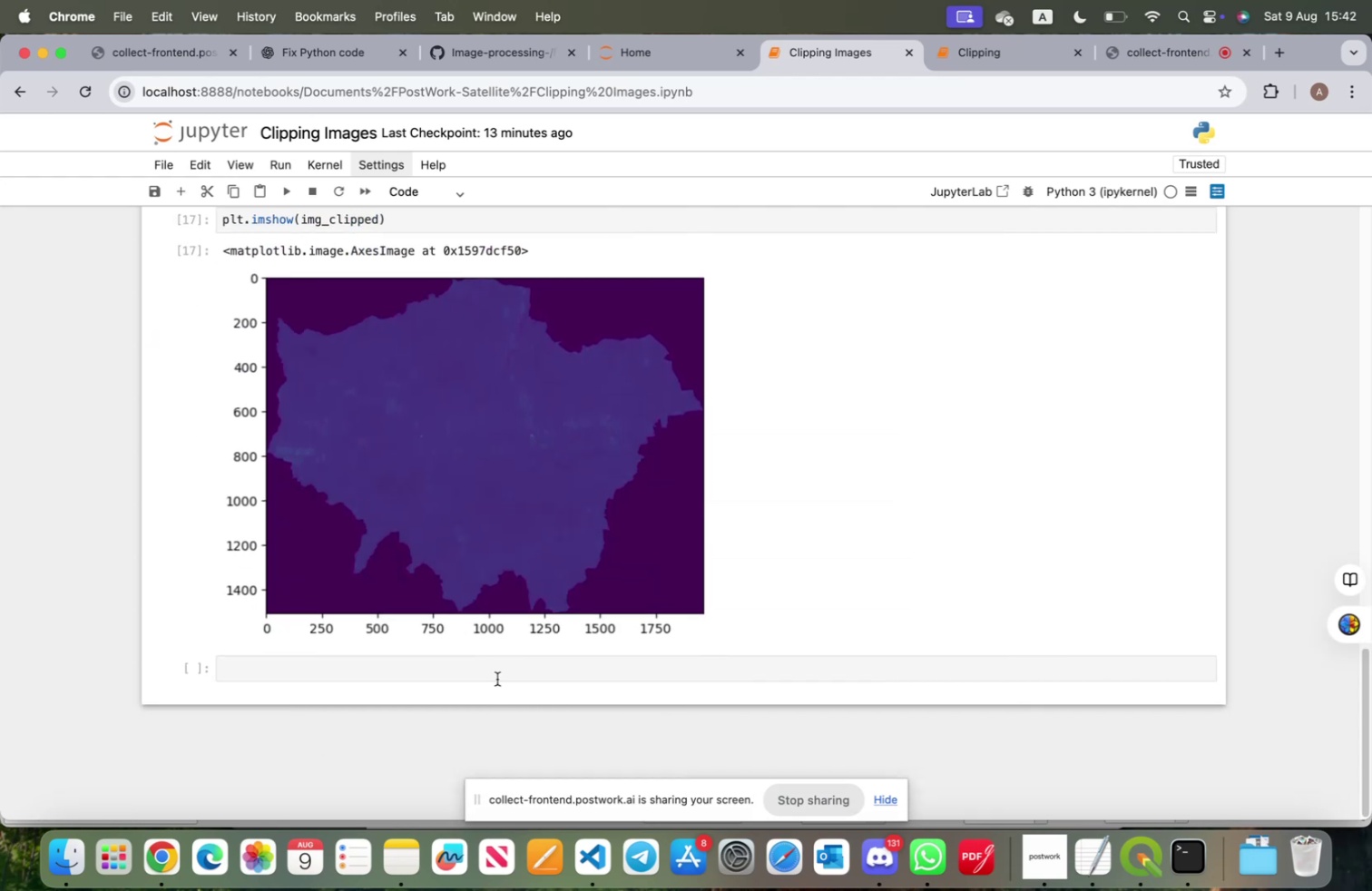 
left_click([497, 672])
 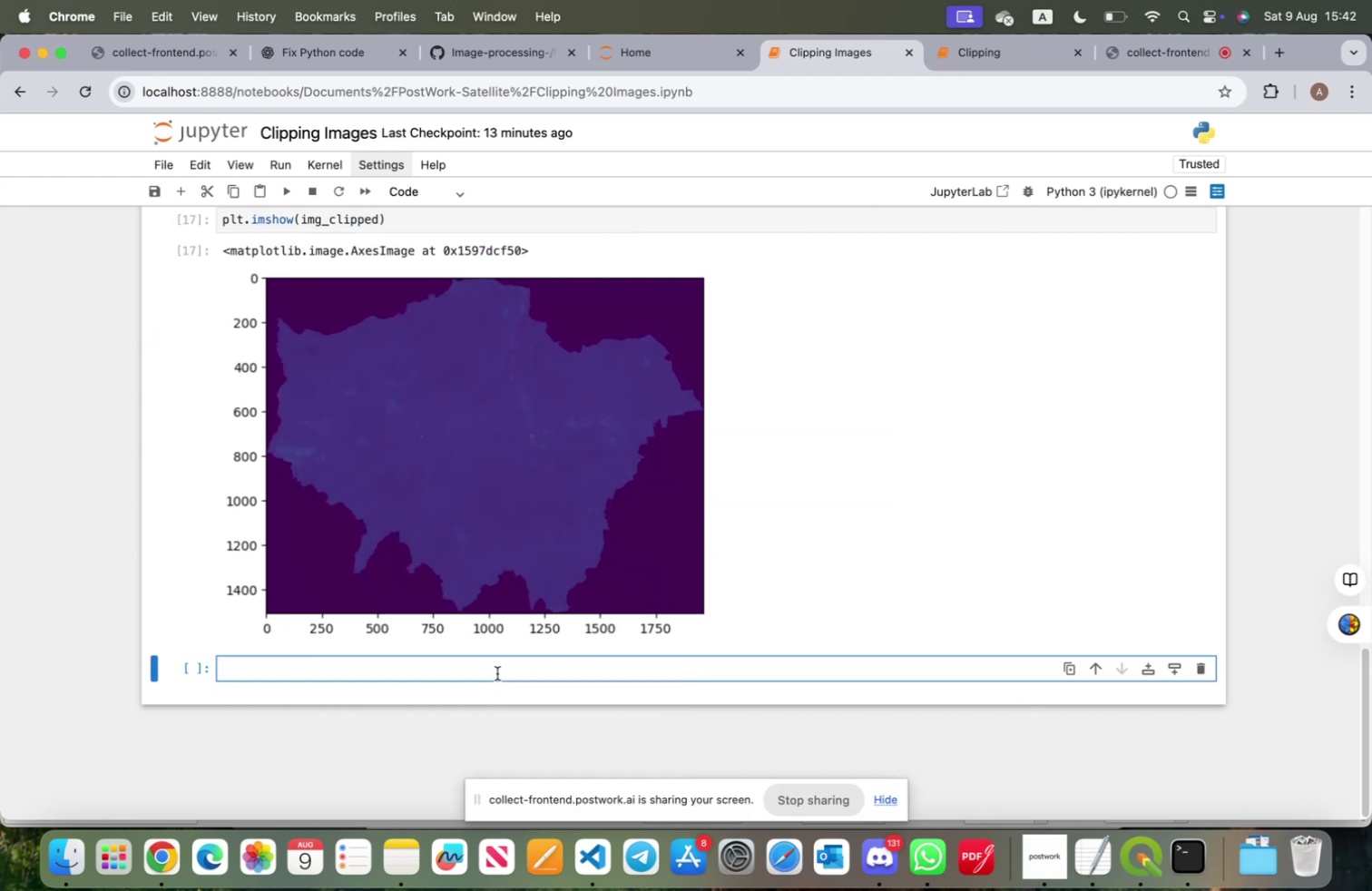 
key(Alt+OptionLeft)
 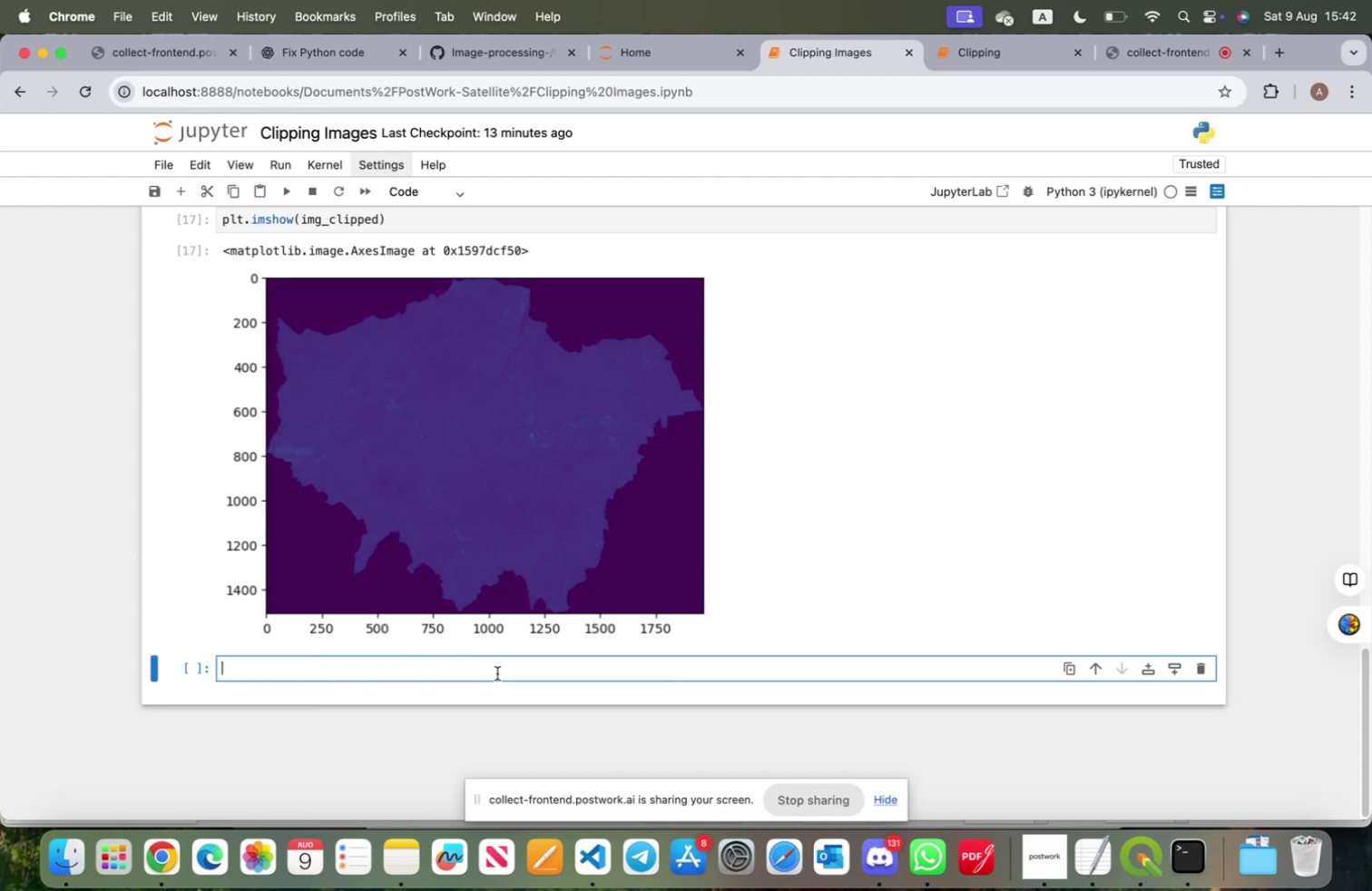 
hold_key(key=OptionLeft, duration=0.32)
 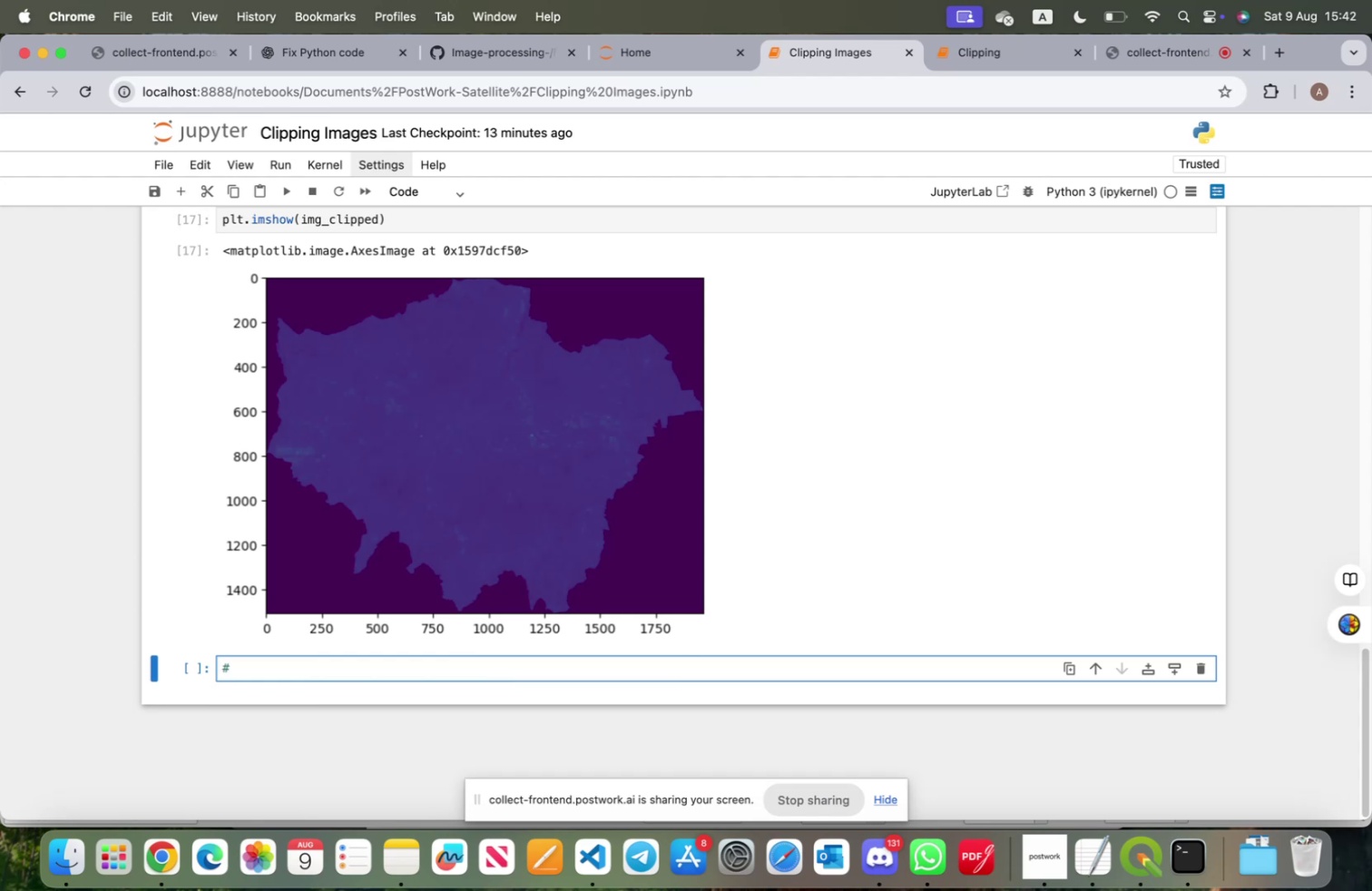 
type(3 Clipping the images for all the folder a)
key(Backspace)
key(Backspace)
type(s and ll )
key(Backspace)
key(Backspace)
key(Backspace)
type(all the files)
 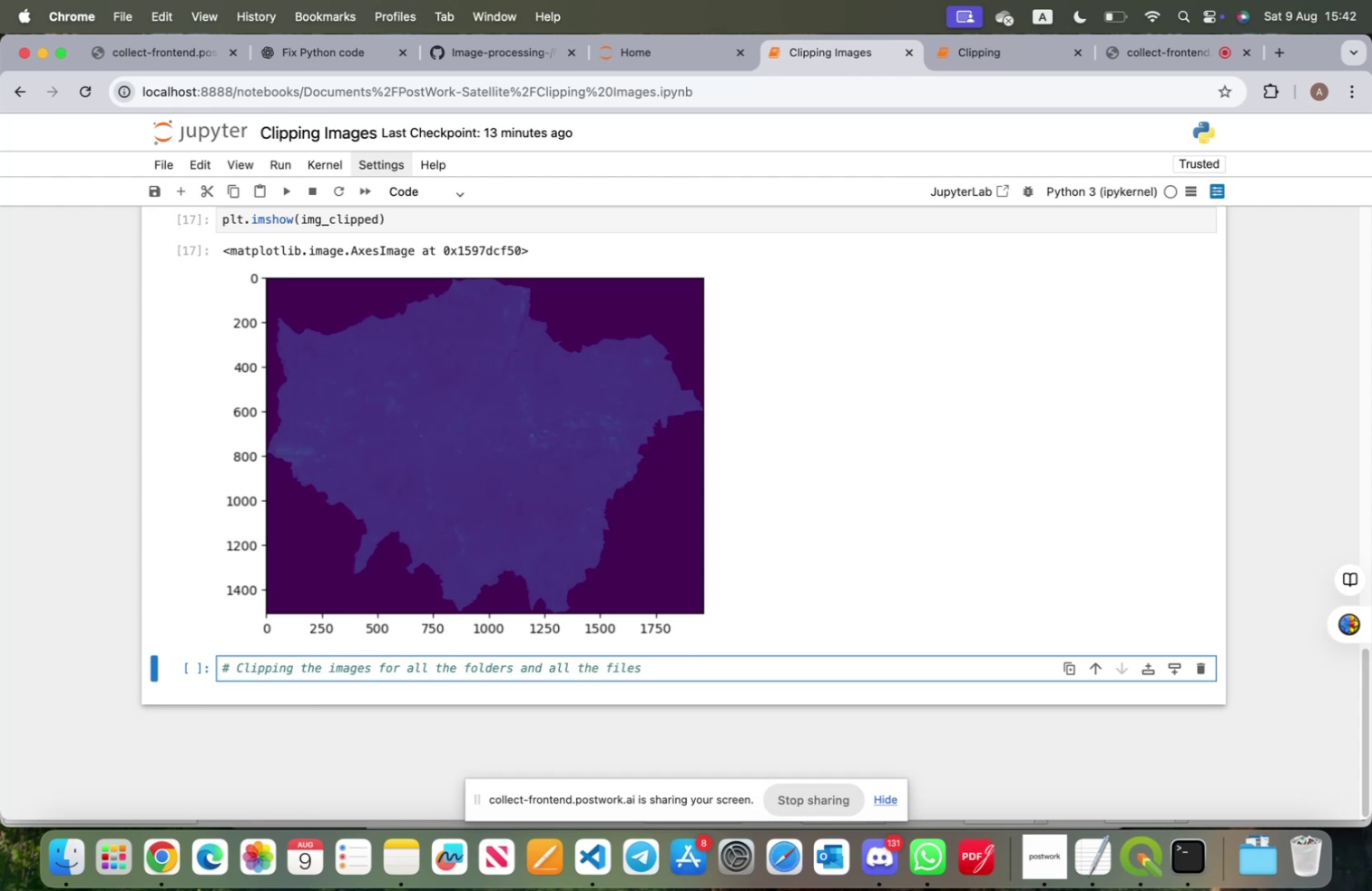 
key(Enter)
 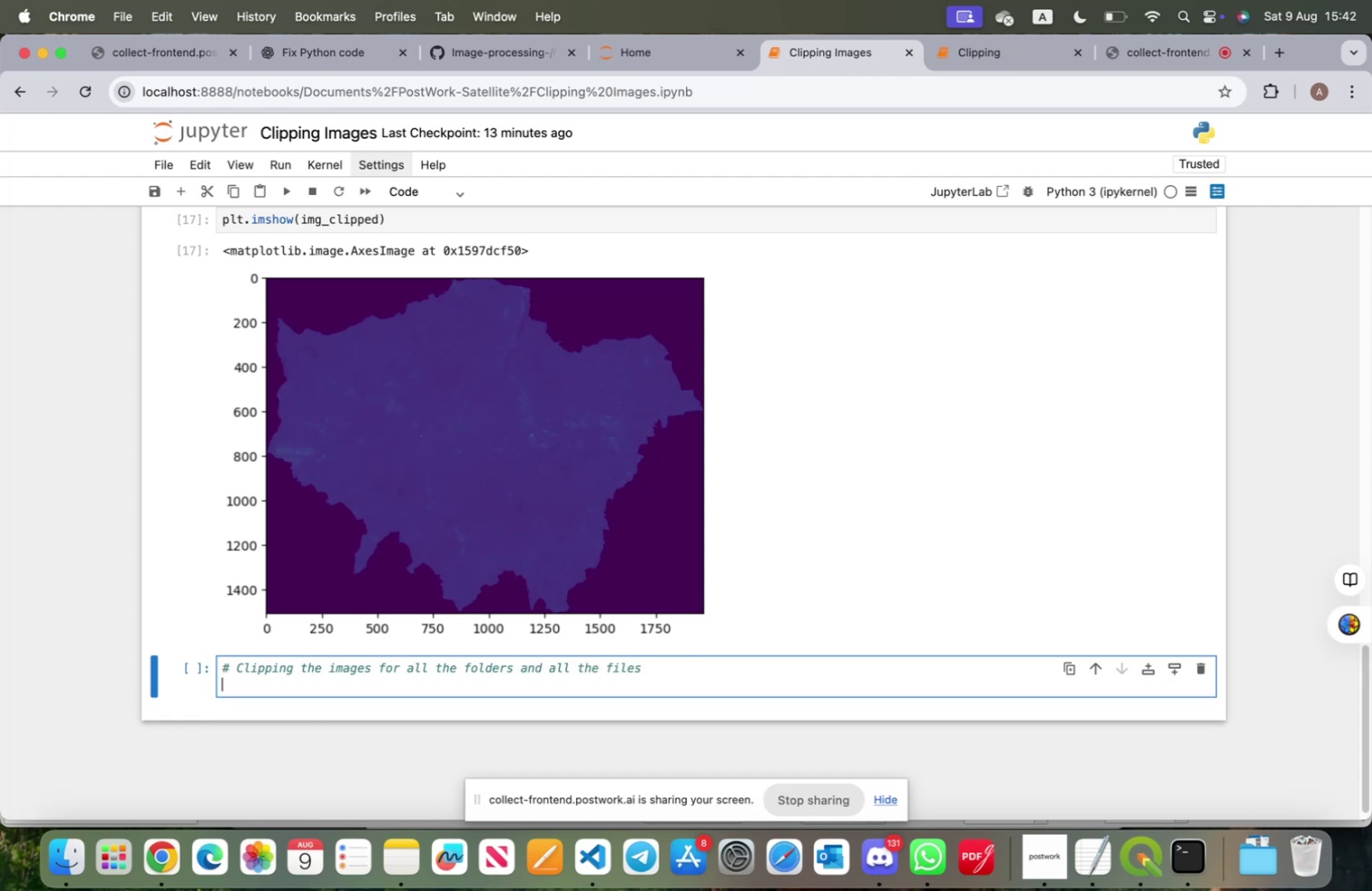 
key(Enter)
 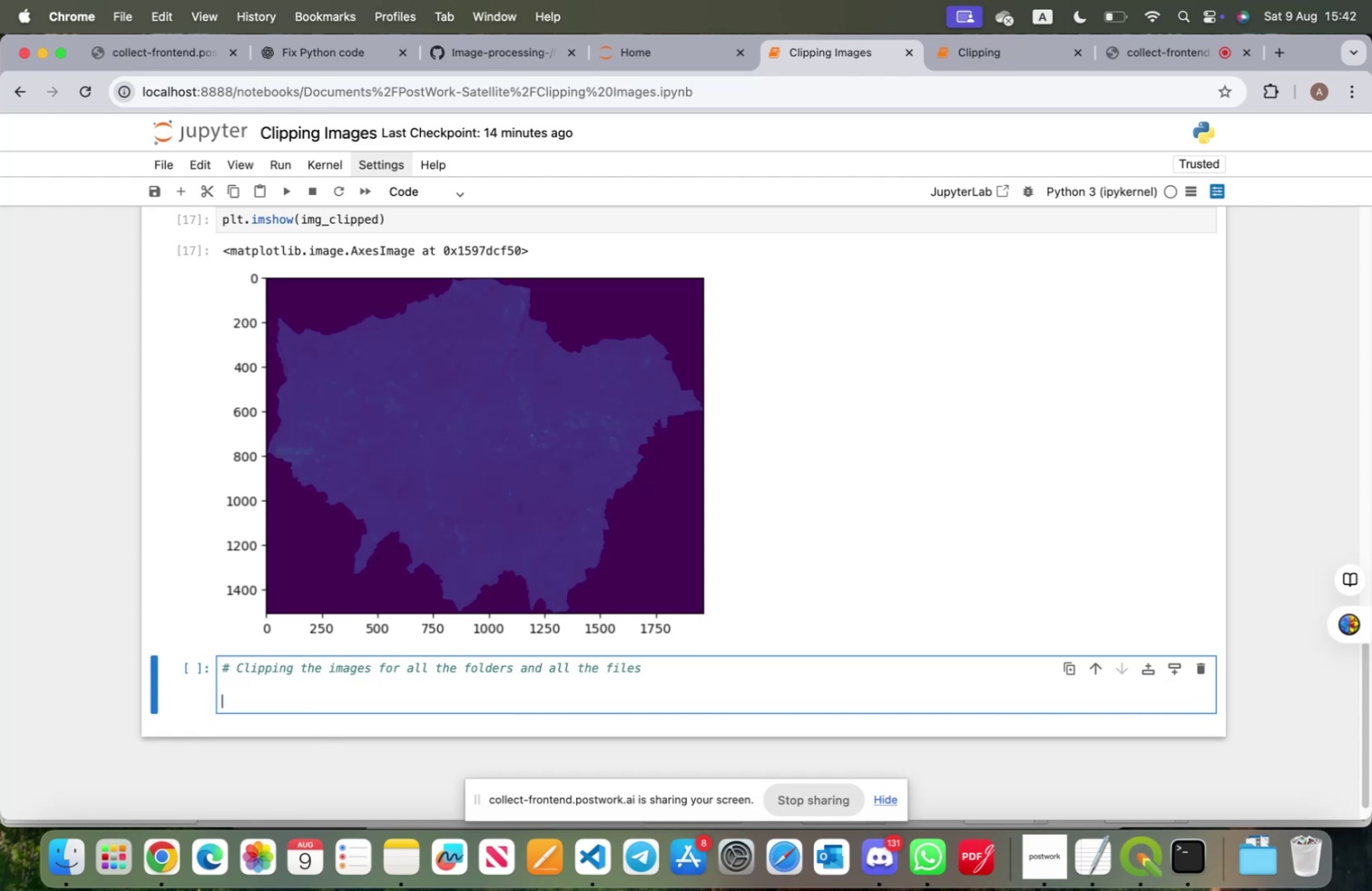 
type(input_fol)
key(Backspace)
key(Backspace)
key(Backspace)
key(Backspace)
key(Backspace)
key(Backspace)
key(Backspace)
key(Backspace)
key(Backspace)
type(Ma)
key(Backspace)
key(Backspace)
type(main_fole)
key(Backspace)
type(der = )
 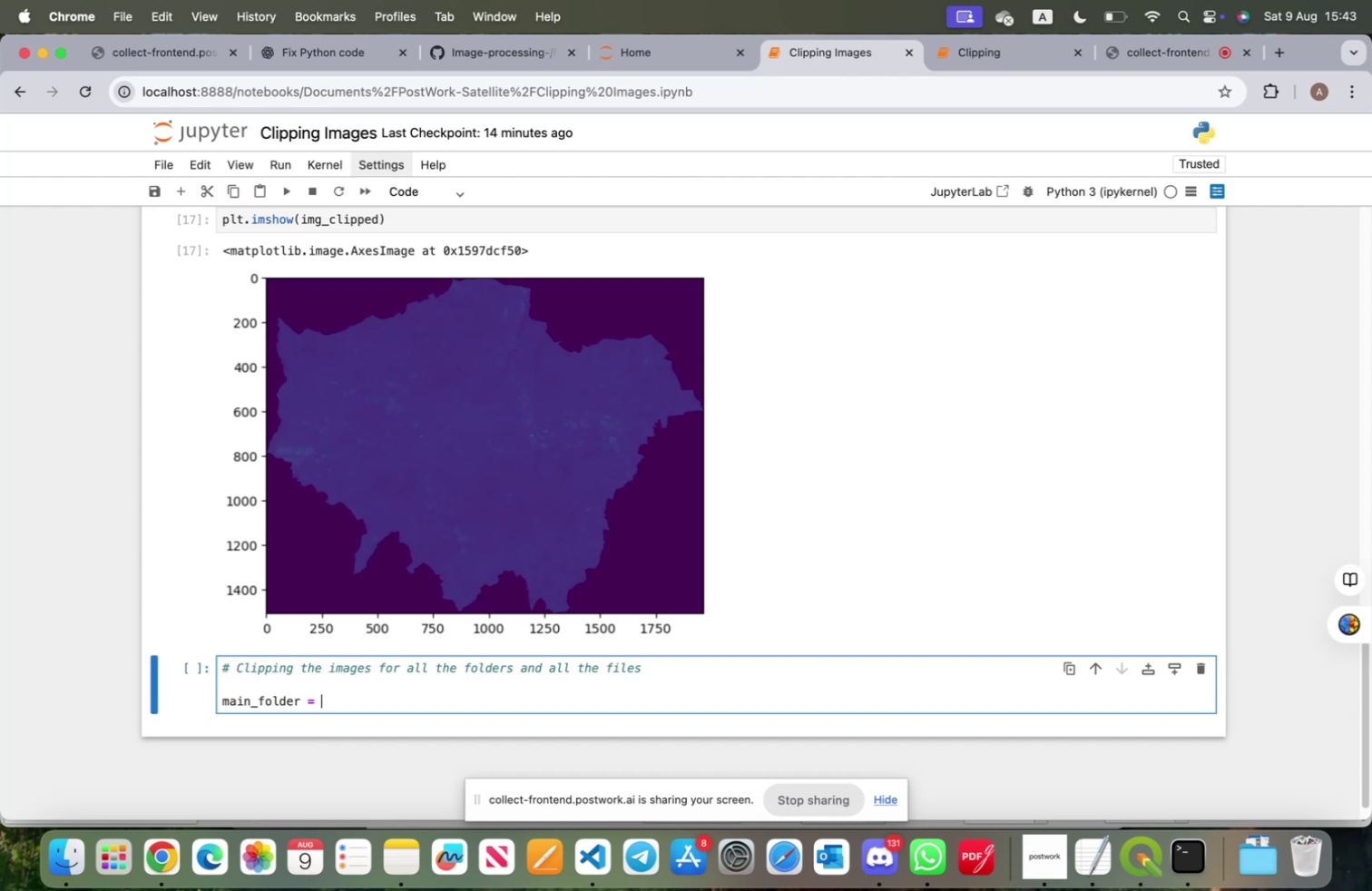 
wait(5.49)
 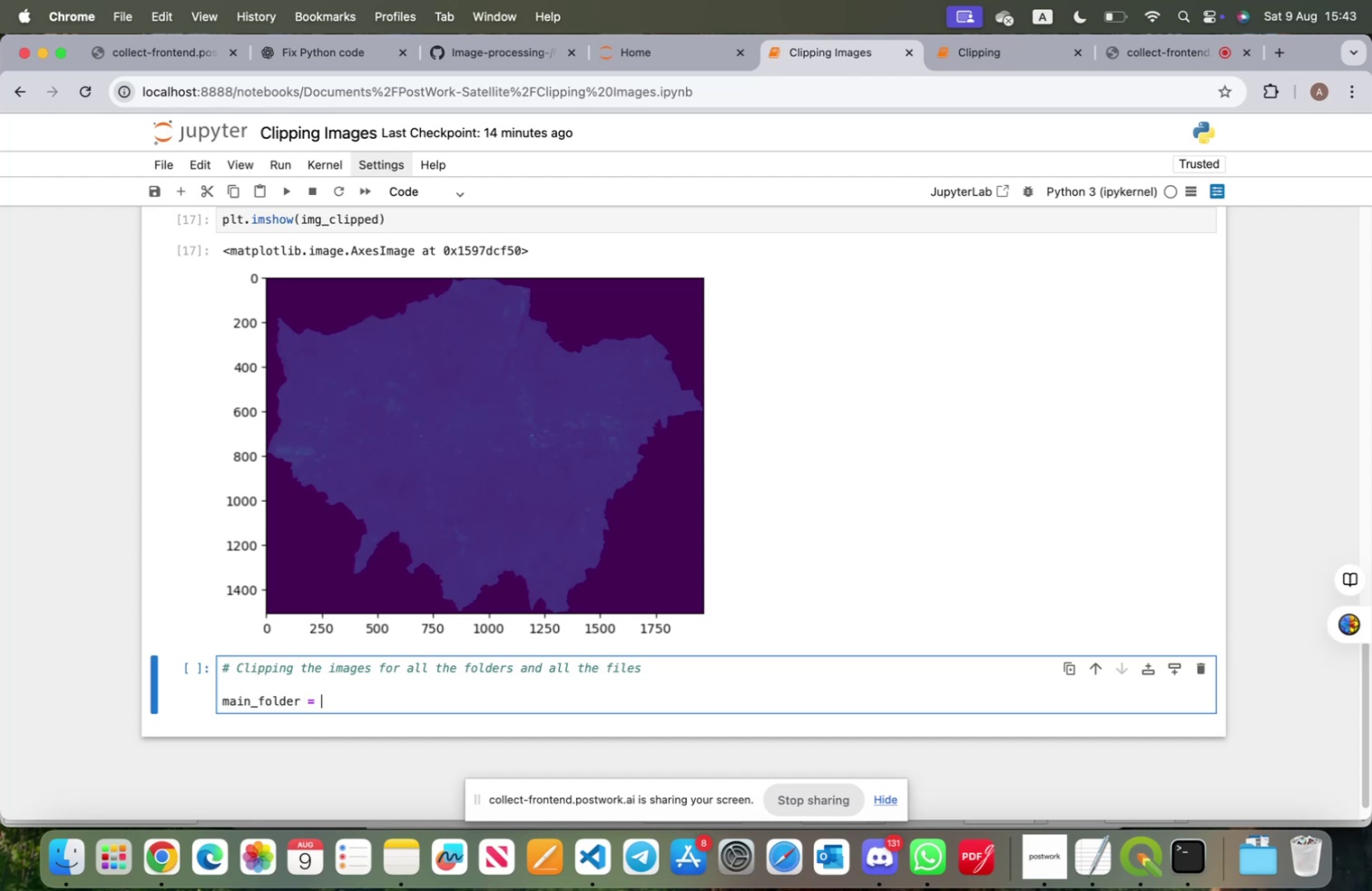 
scroll: coordinate [481, 612], scroll_direction: up, amount: 9.0
 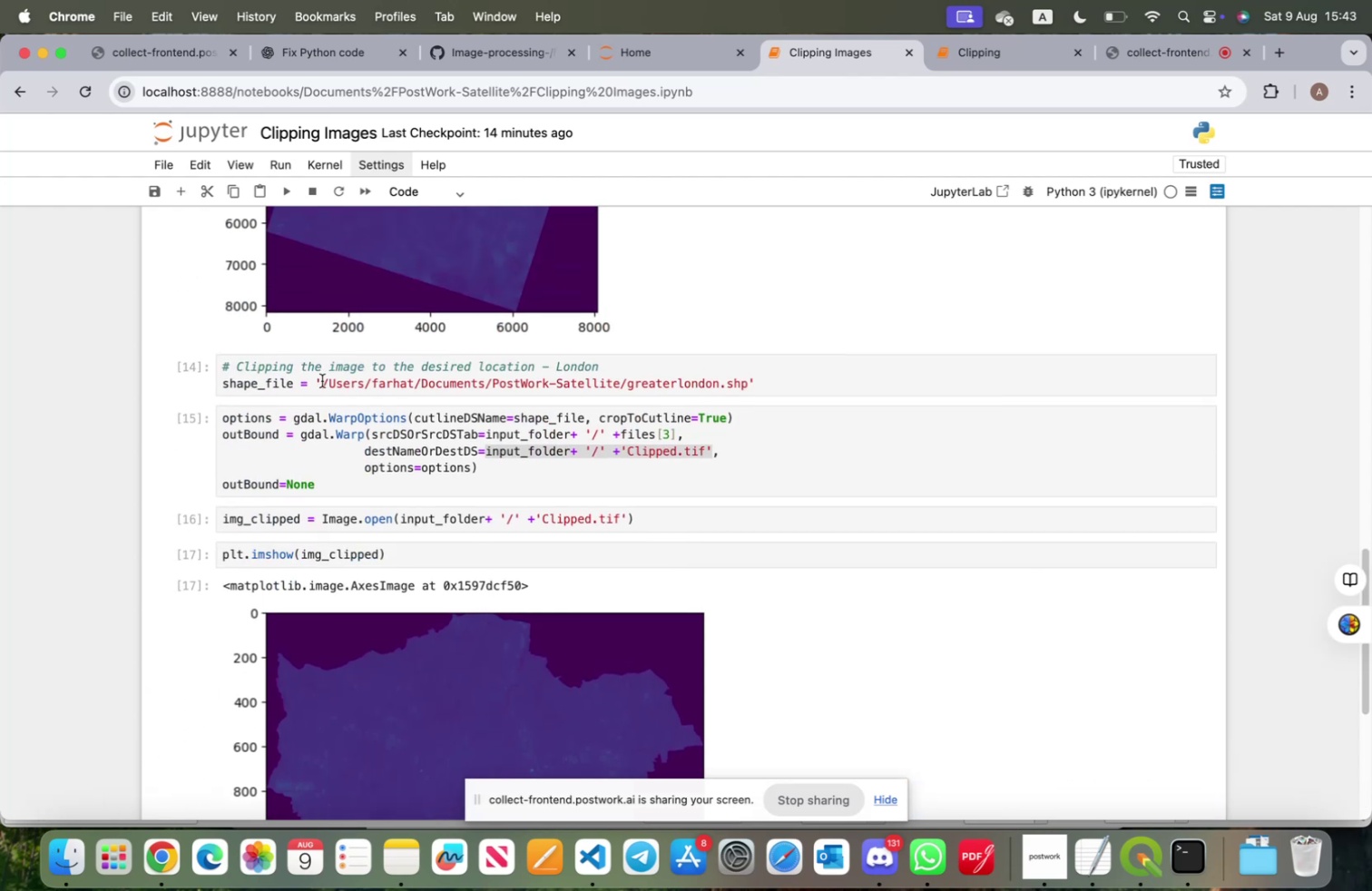 
left_click_drag(start_coordinate=[315, 381], to_coordinate=[619, 386])
 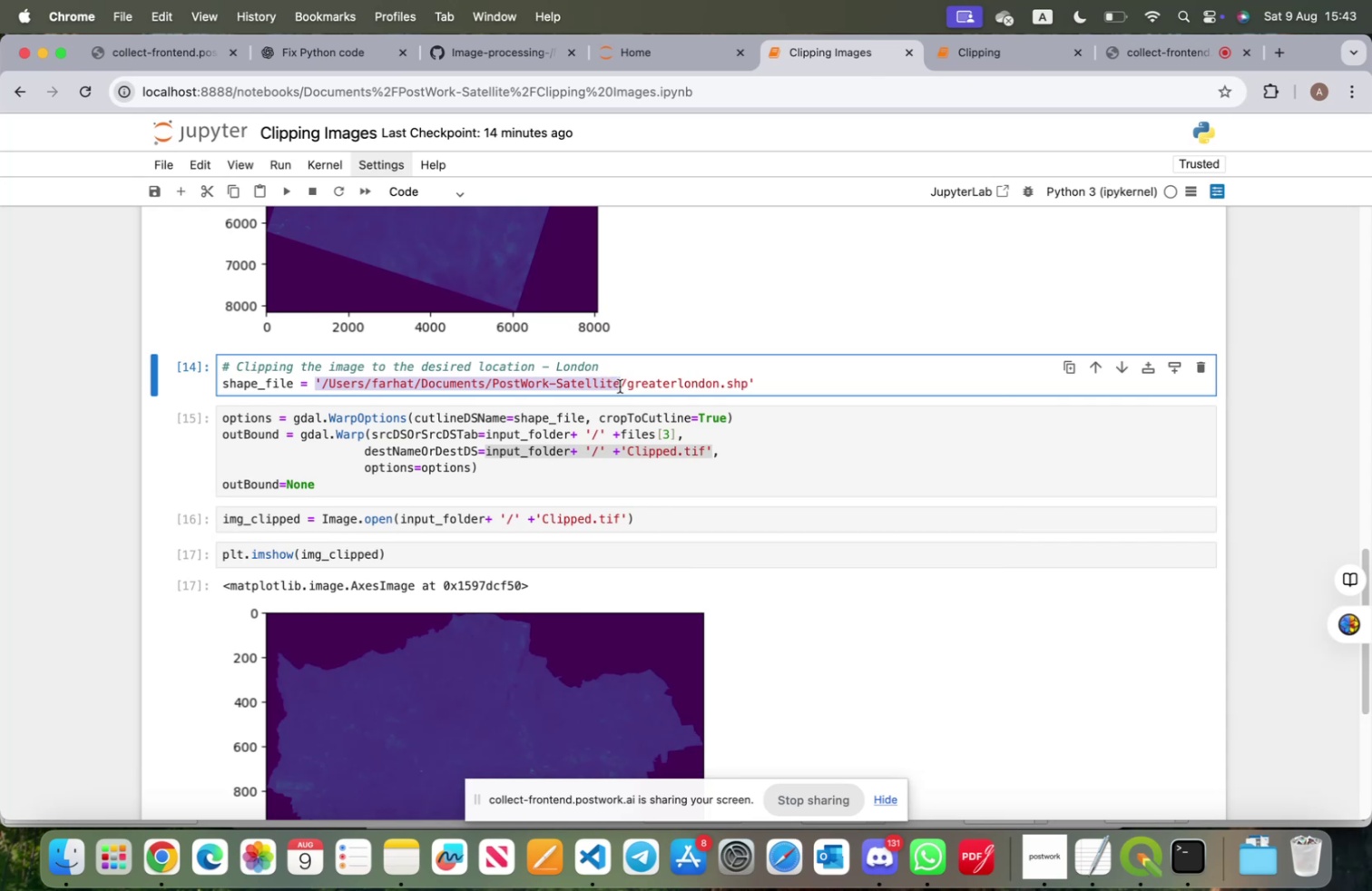 
key(Meta+CommandLeft)
 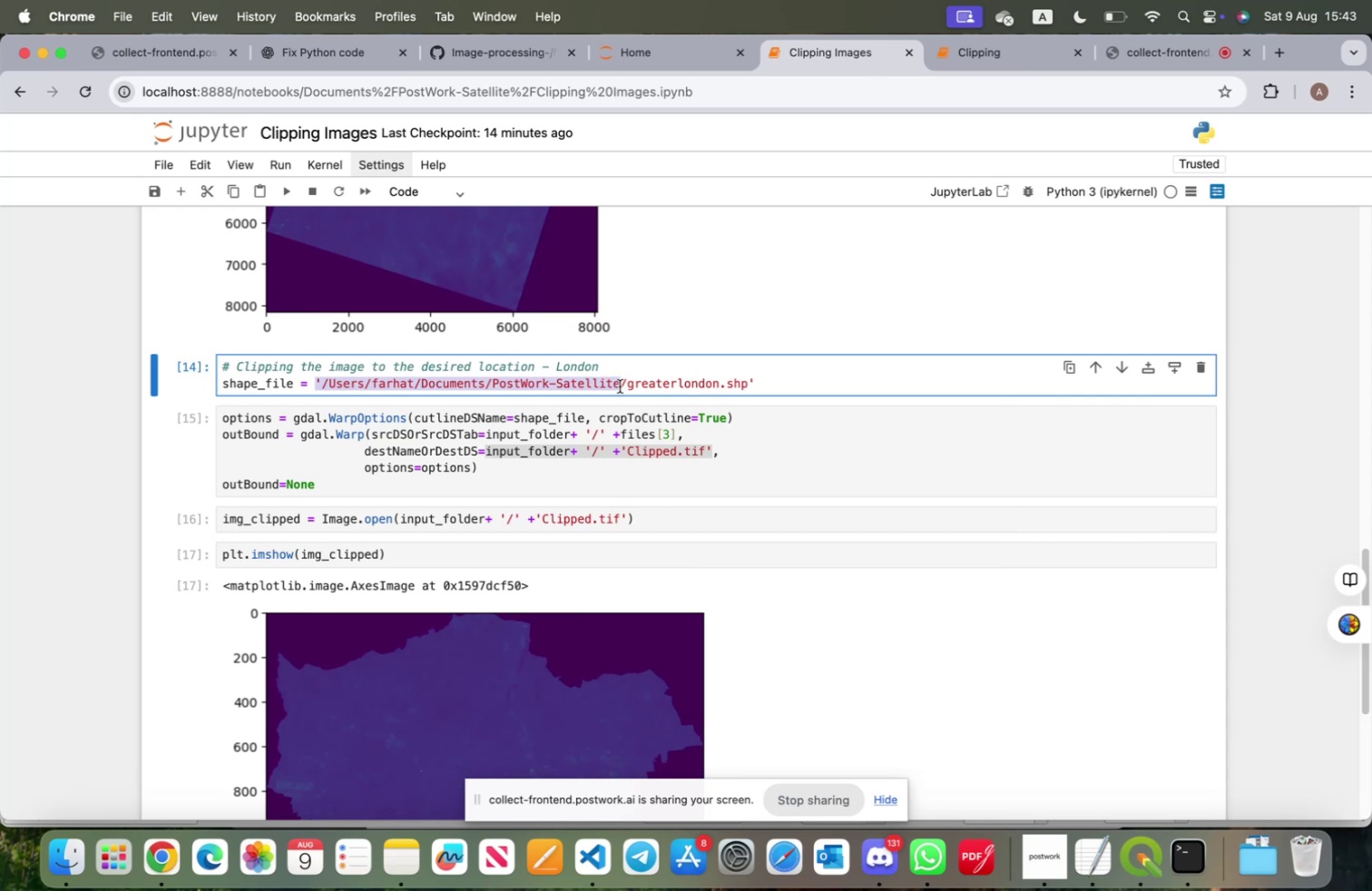 
key(Meta+C)
 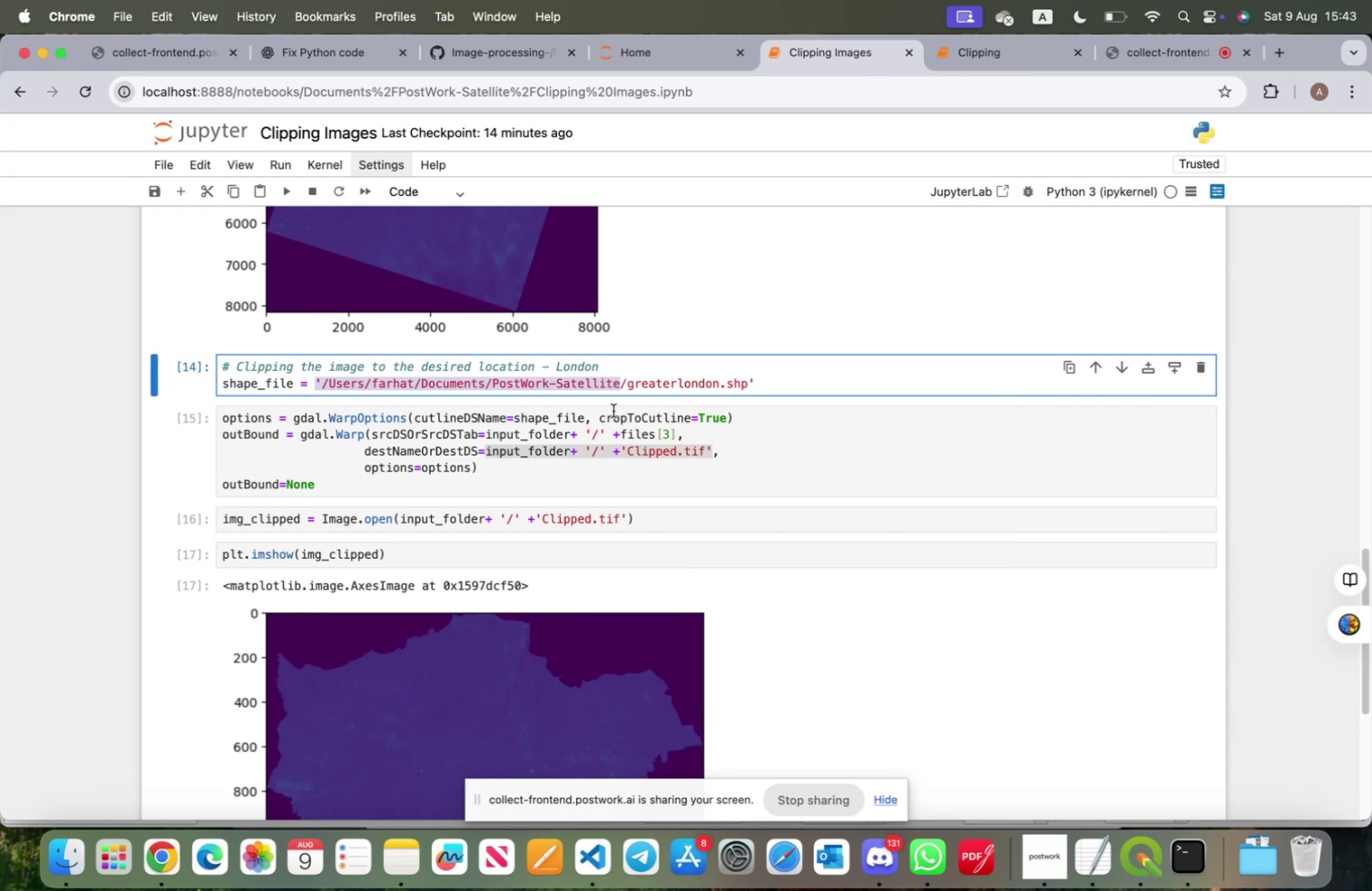 
scroll: coordinate [590, 503], scroll_direction: down, amount: 19.0
 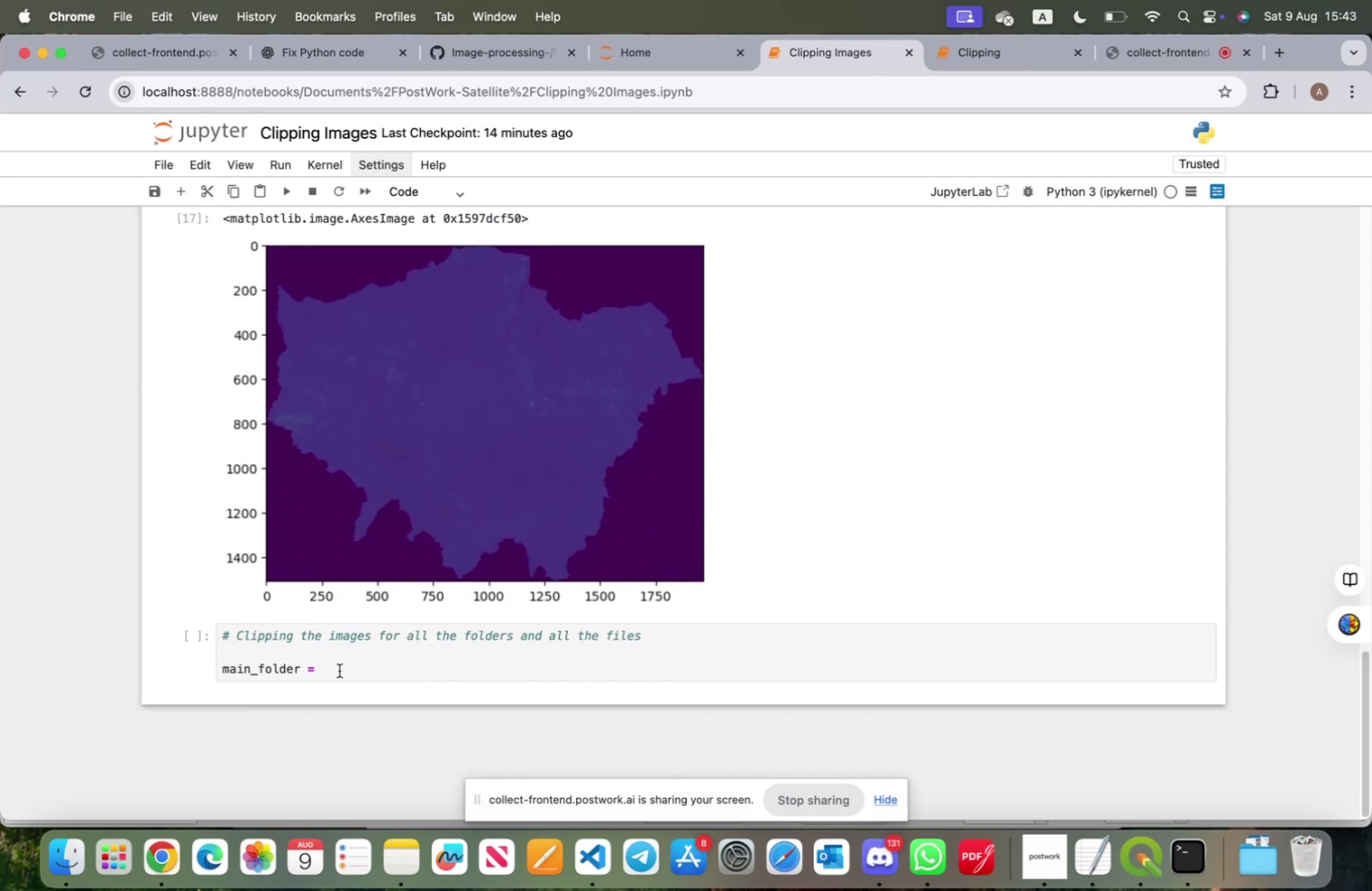 
left_click([339, 670])
 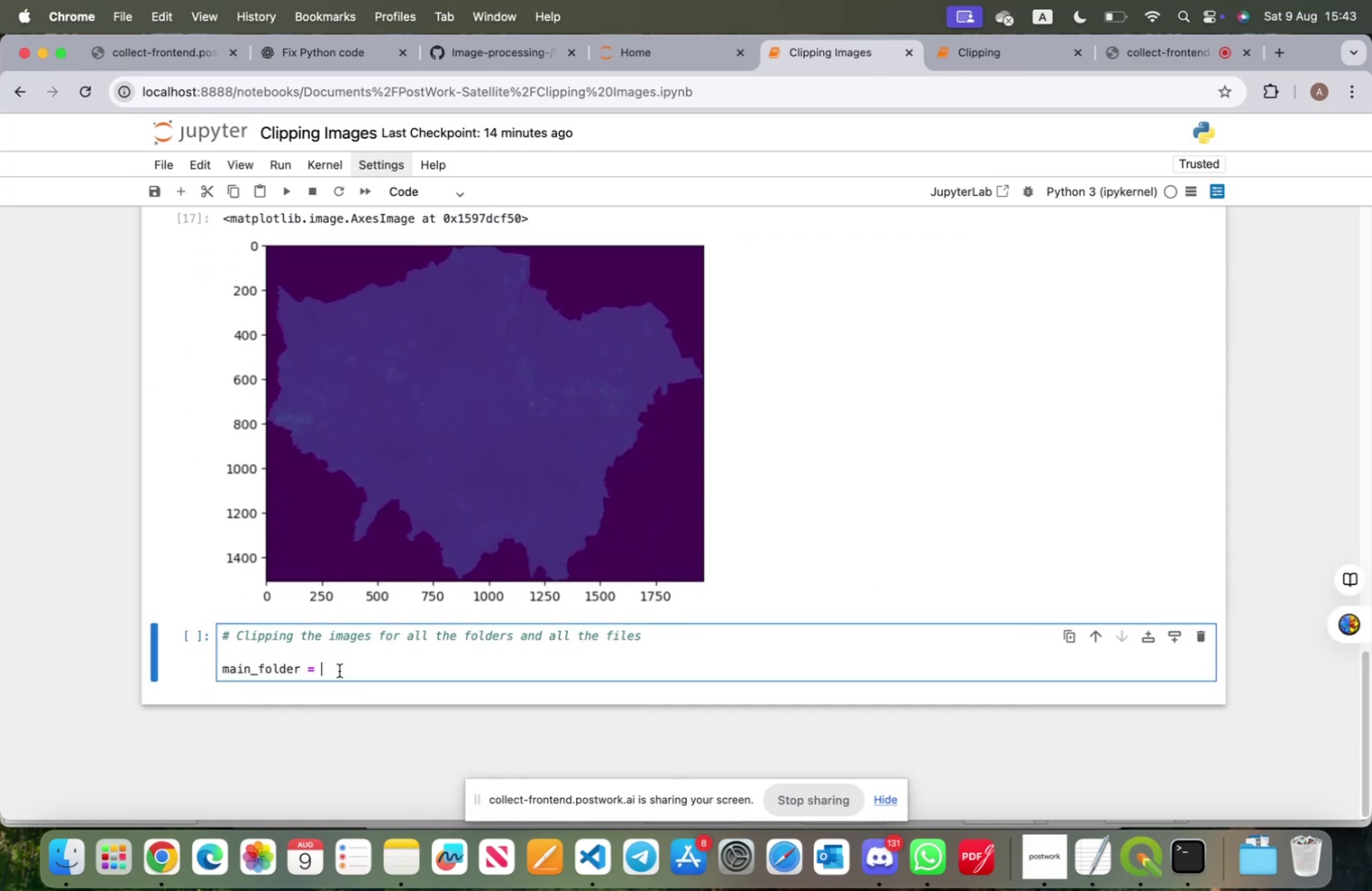 
key(Meta+V)
 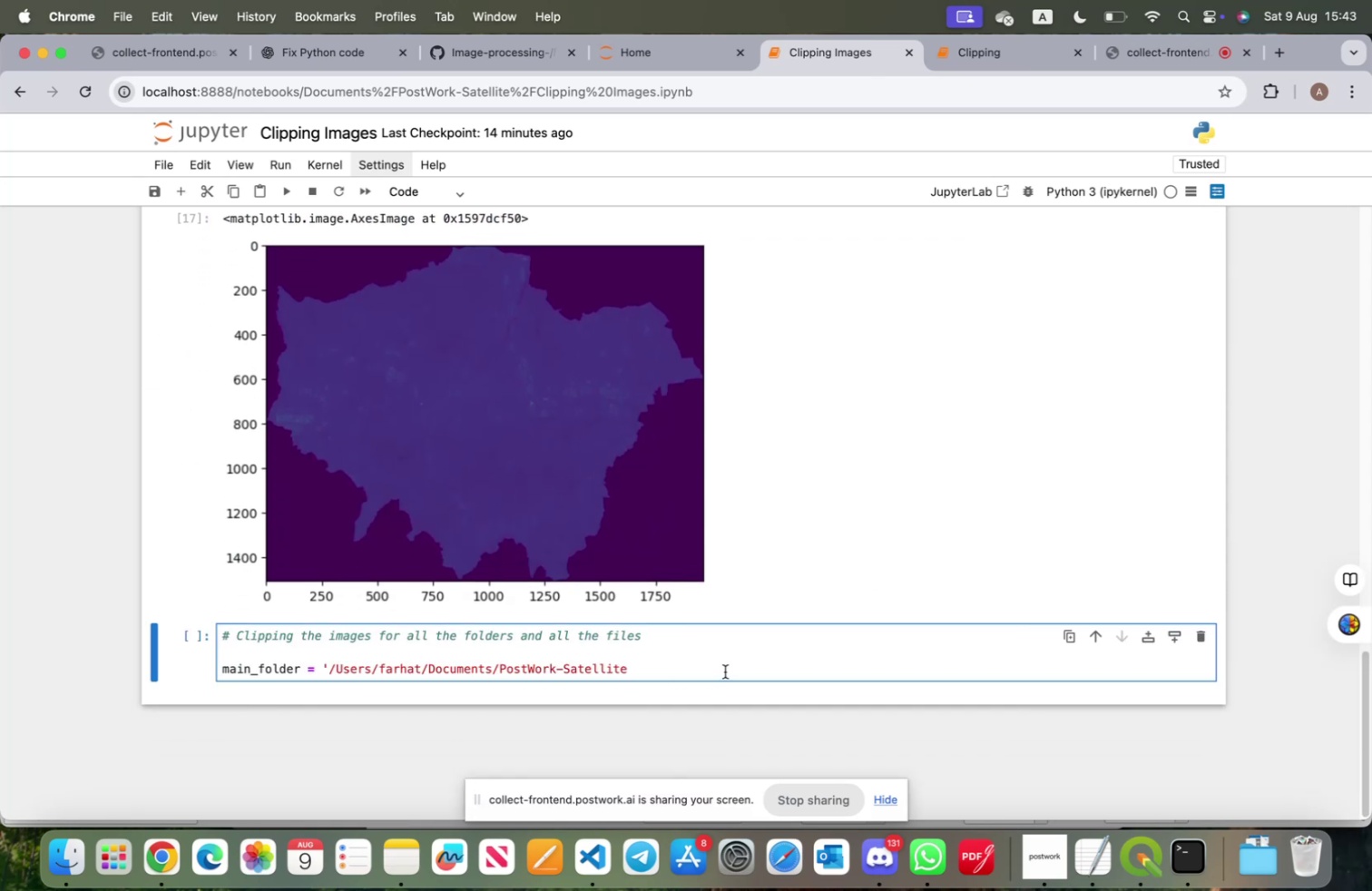 
key(Quote)
 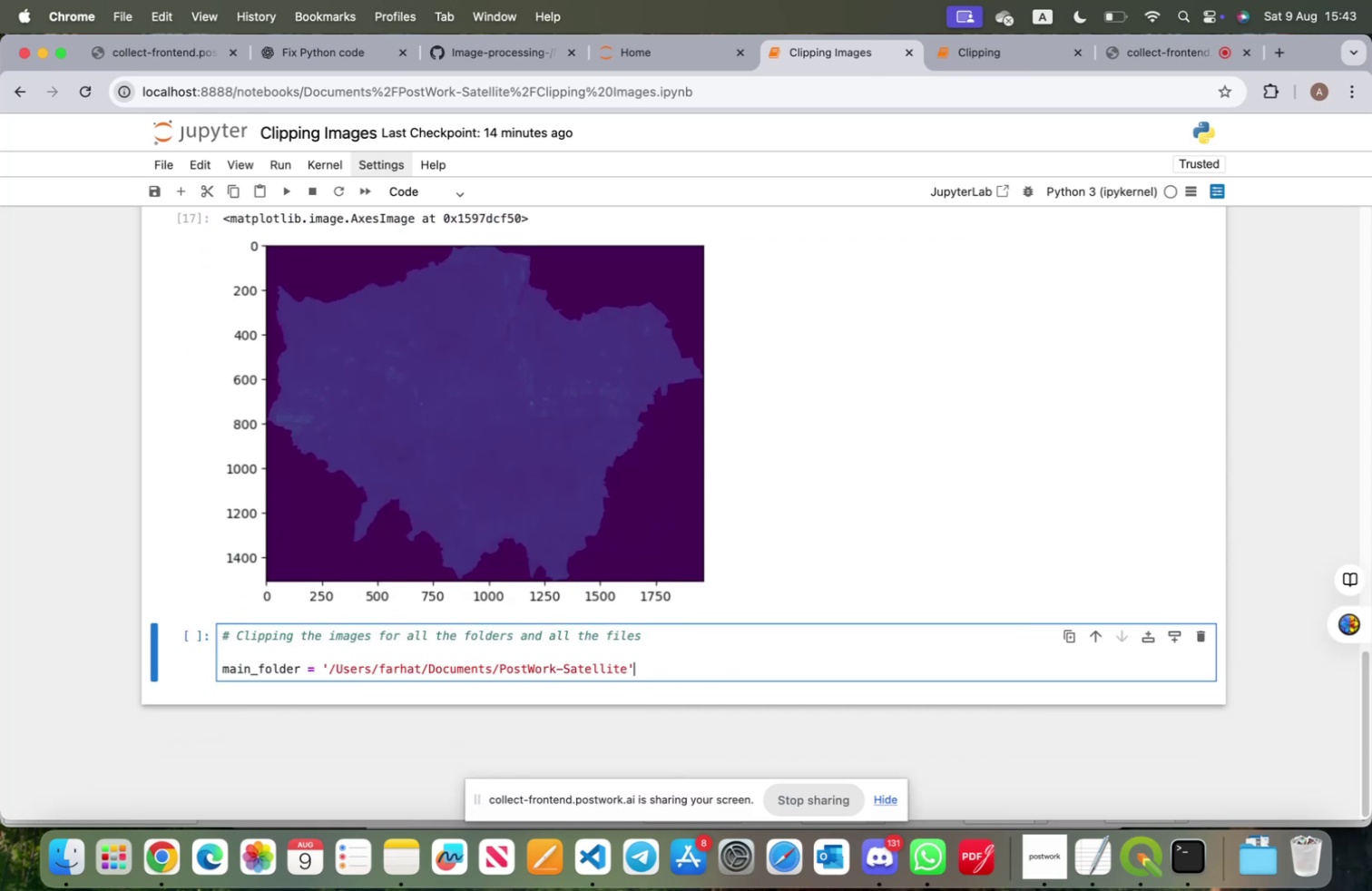 
key(Enter)
 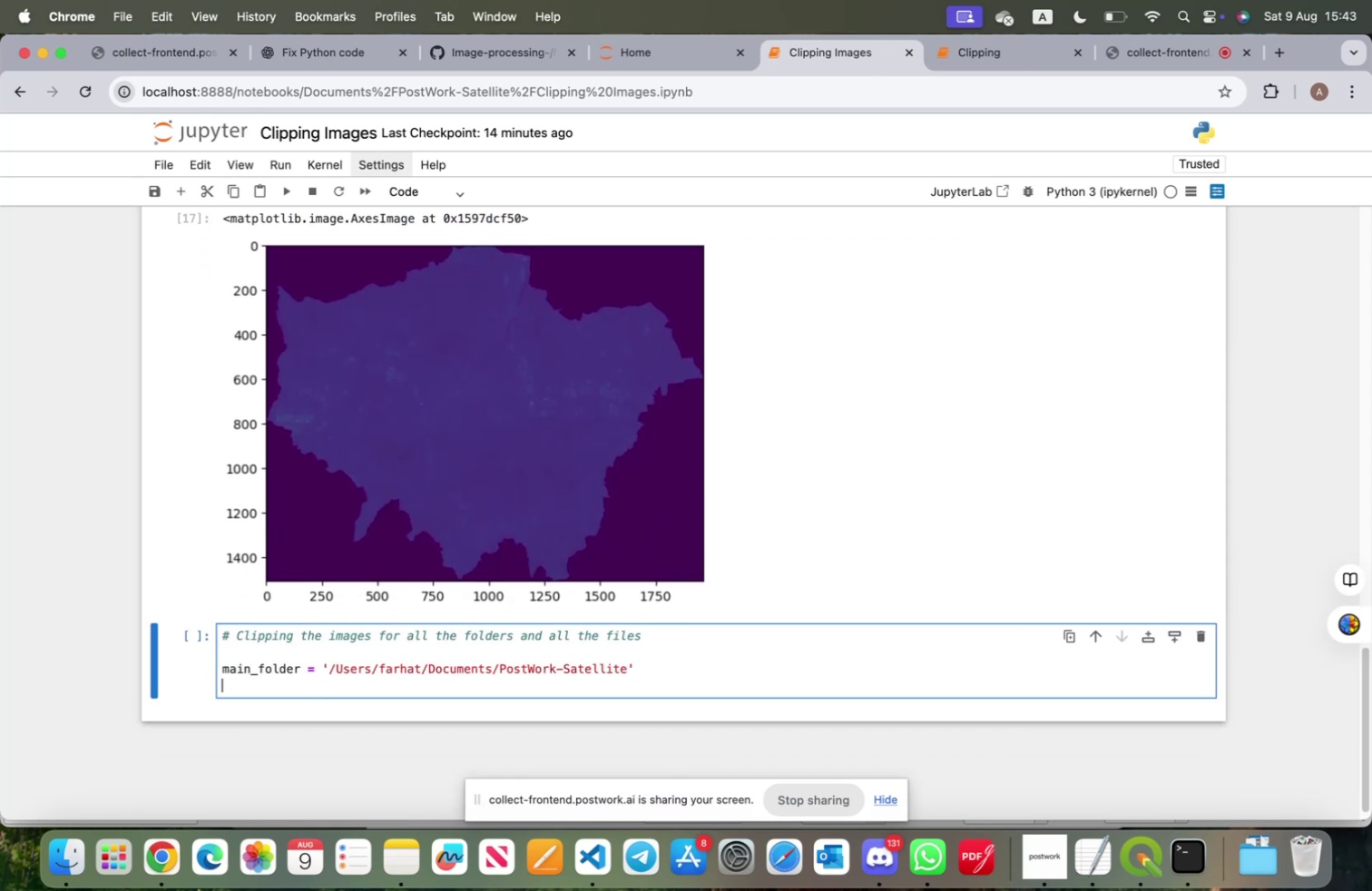 
type(os.li)
key(Tab)
 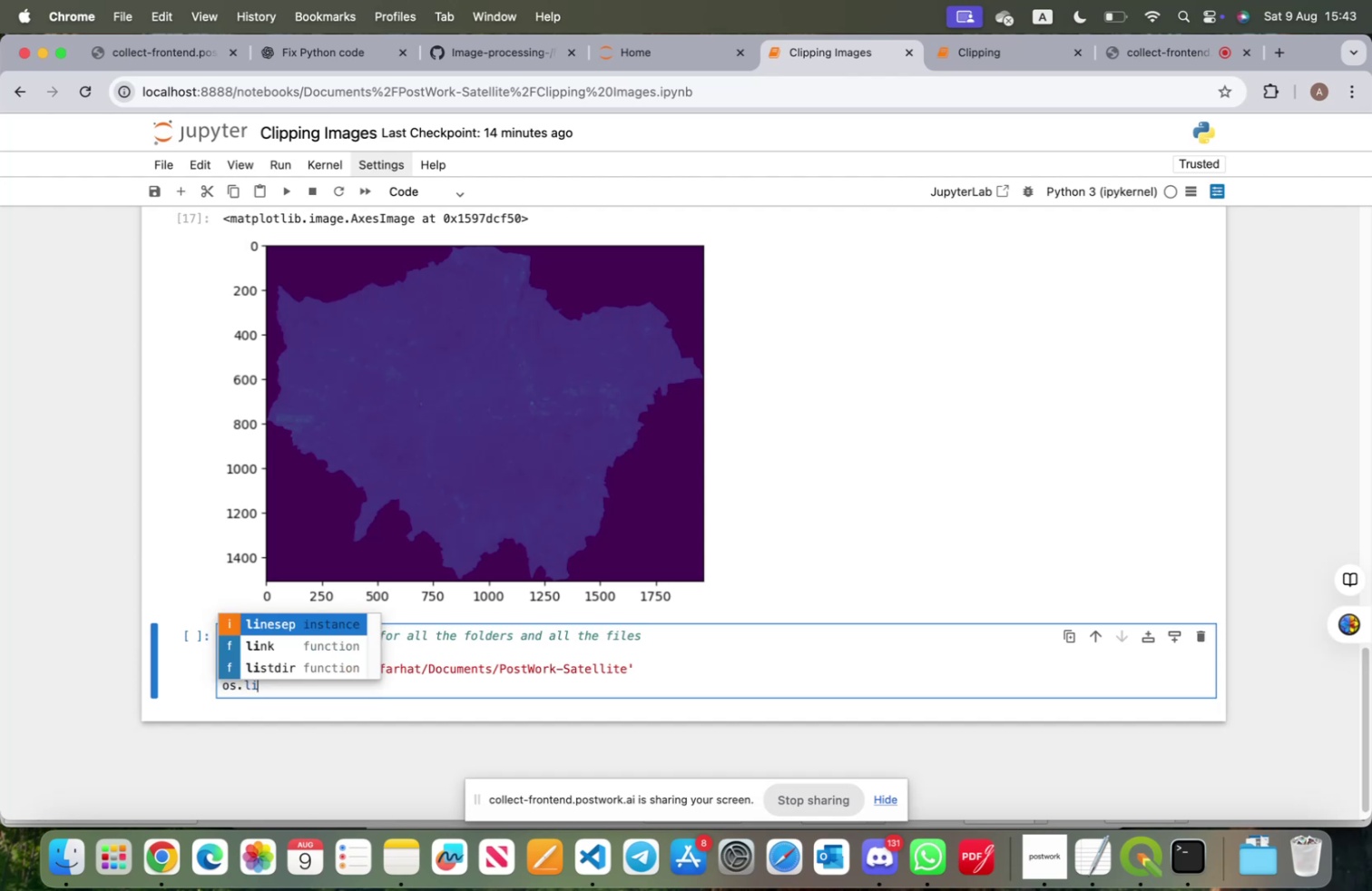 
key(ArrowDown)
 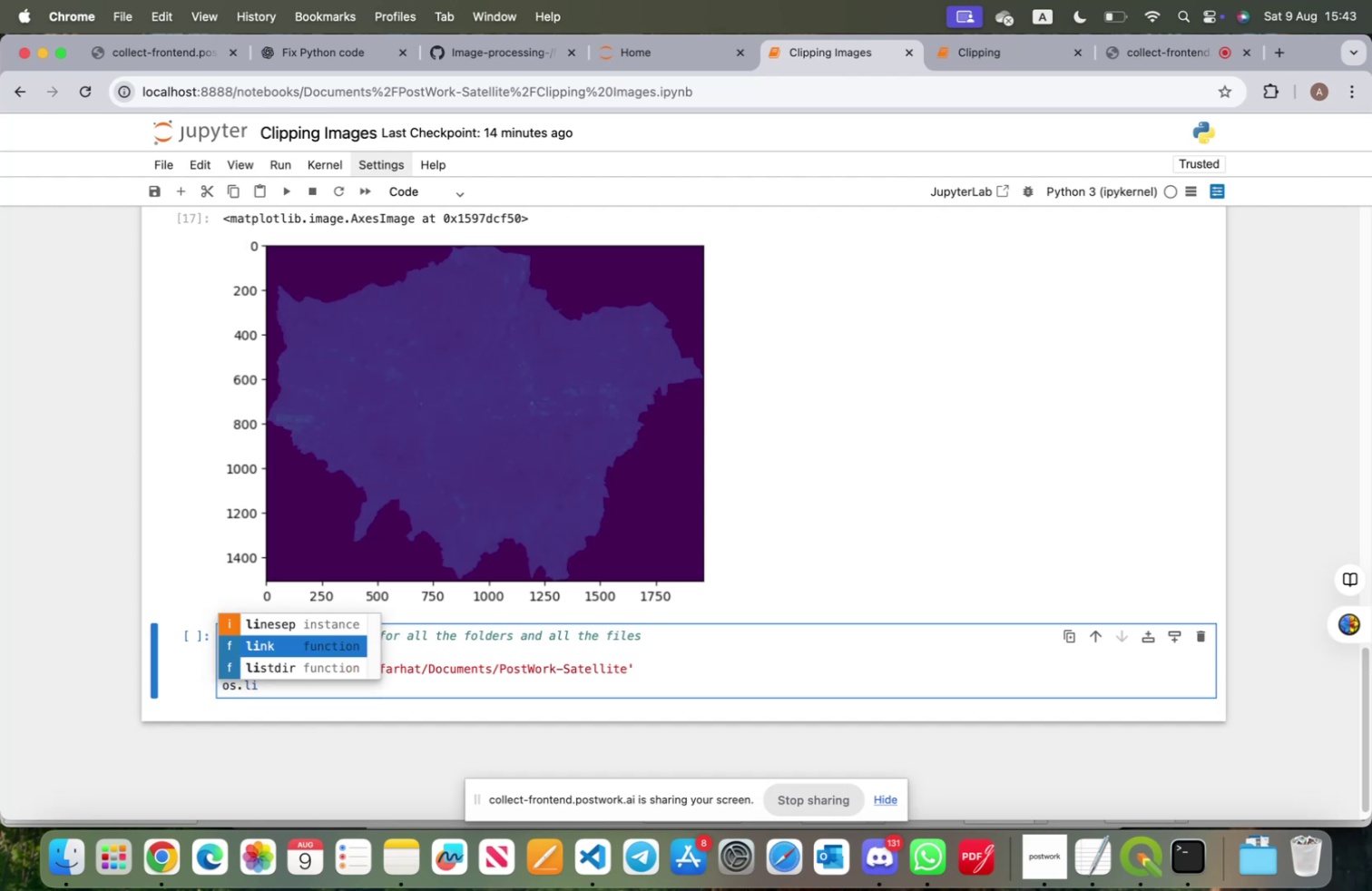 
key(ArrowDown)
 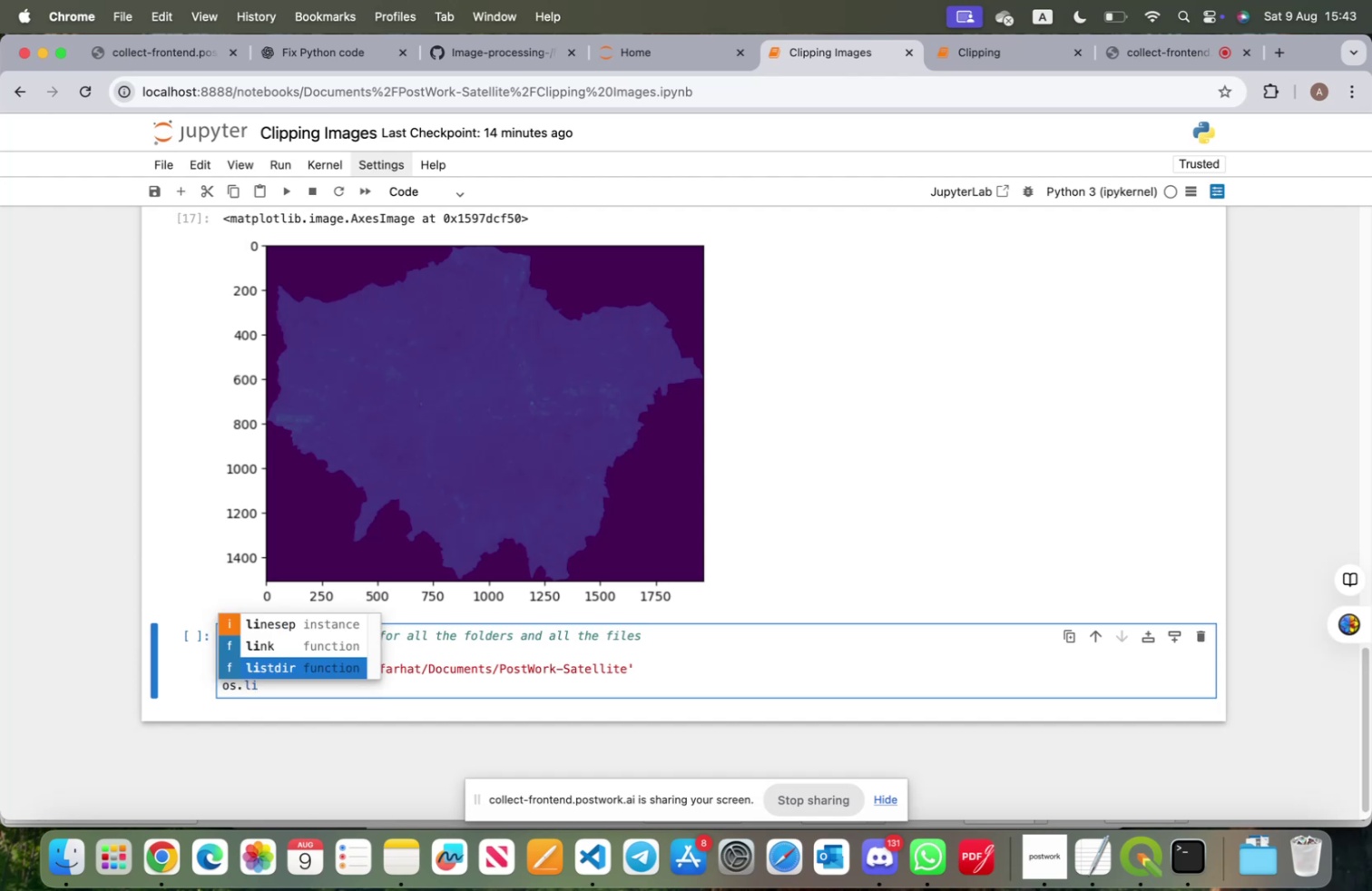 
key(Enter)
 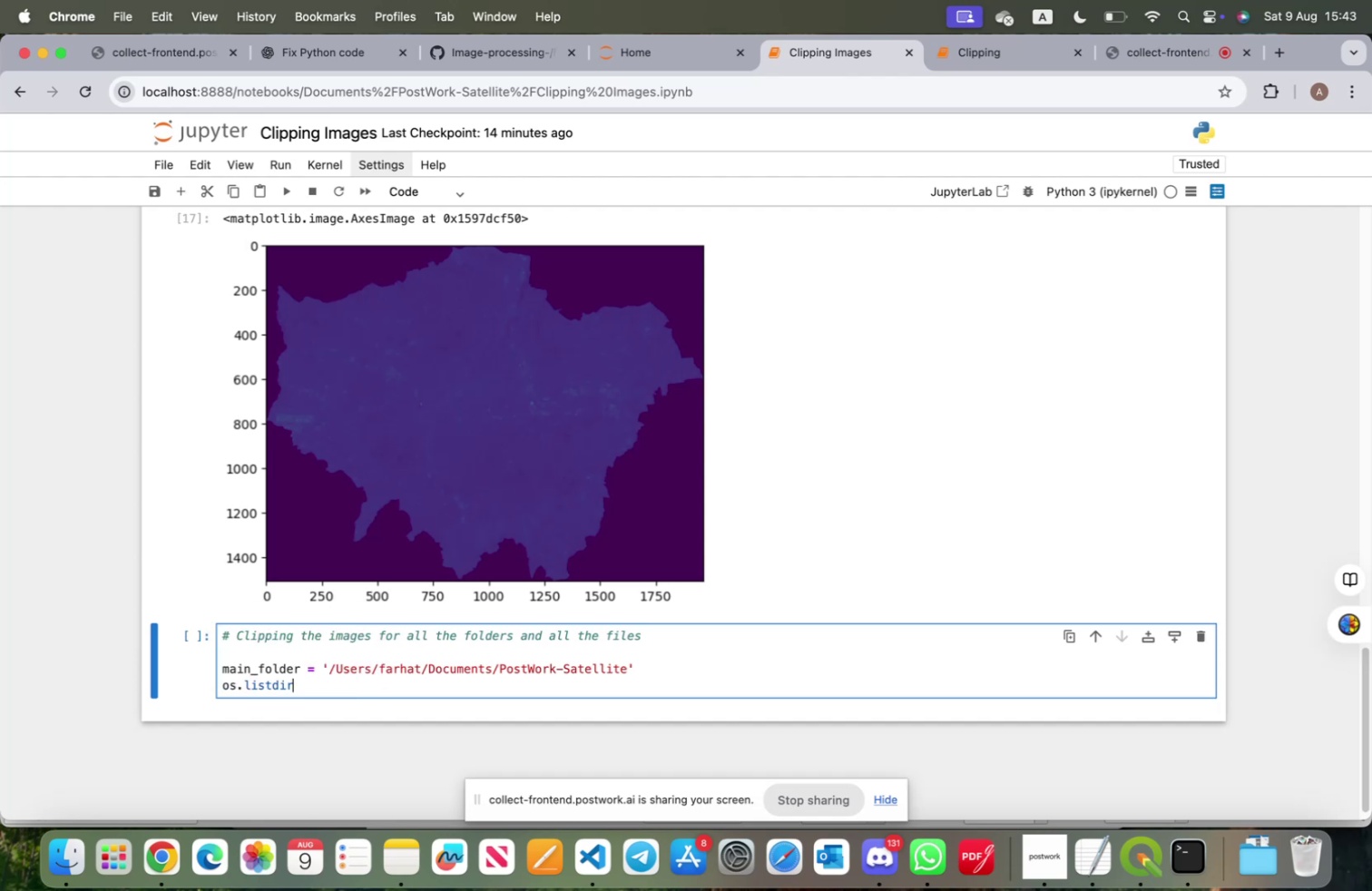 
type((maid)
key(Backspace)
type(n_fole)
key(Backspace)
type(der)
 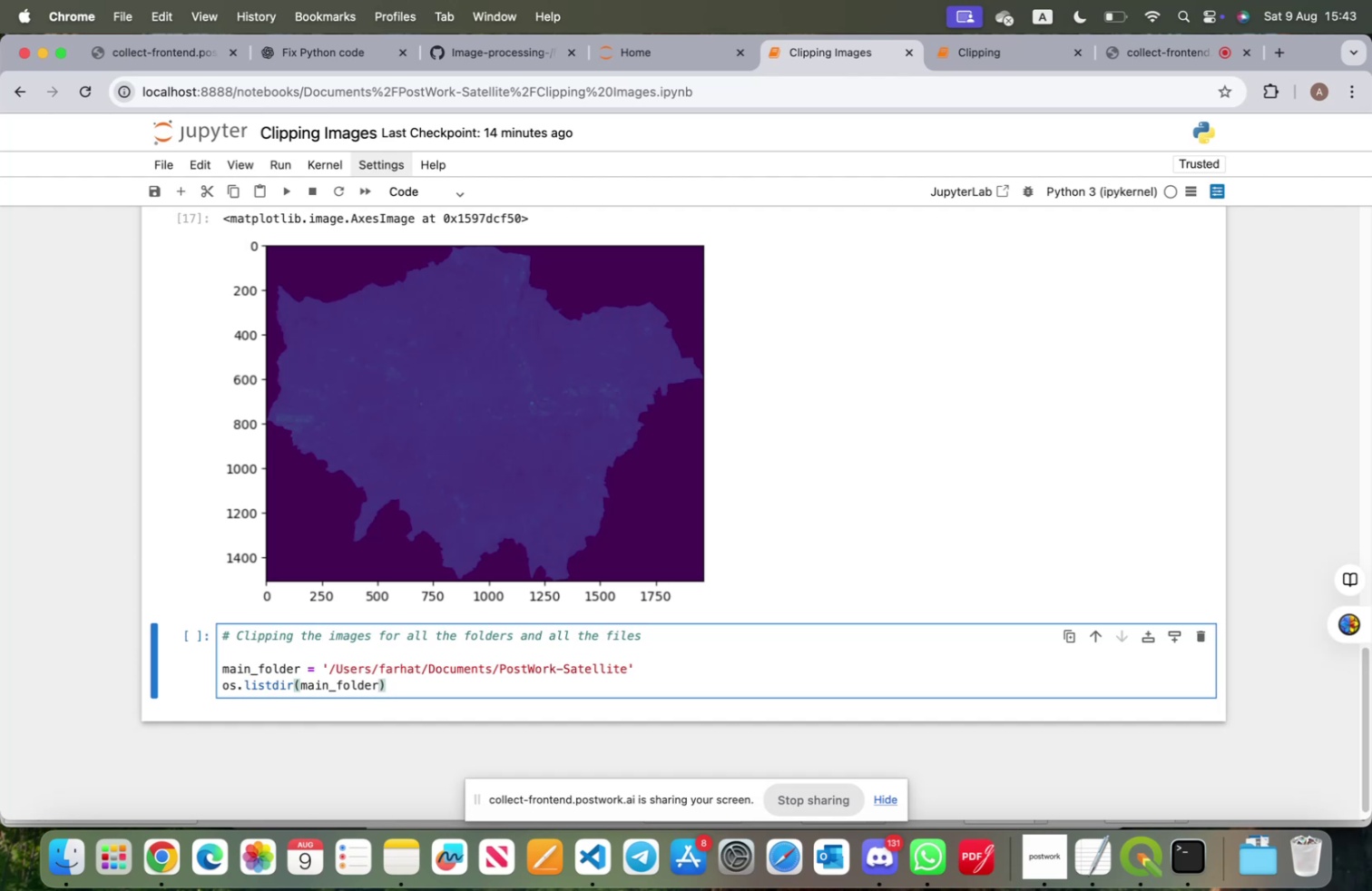 
key(Shift+Enter)
 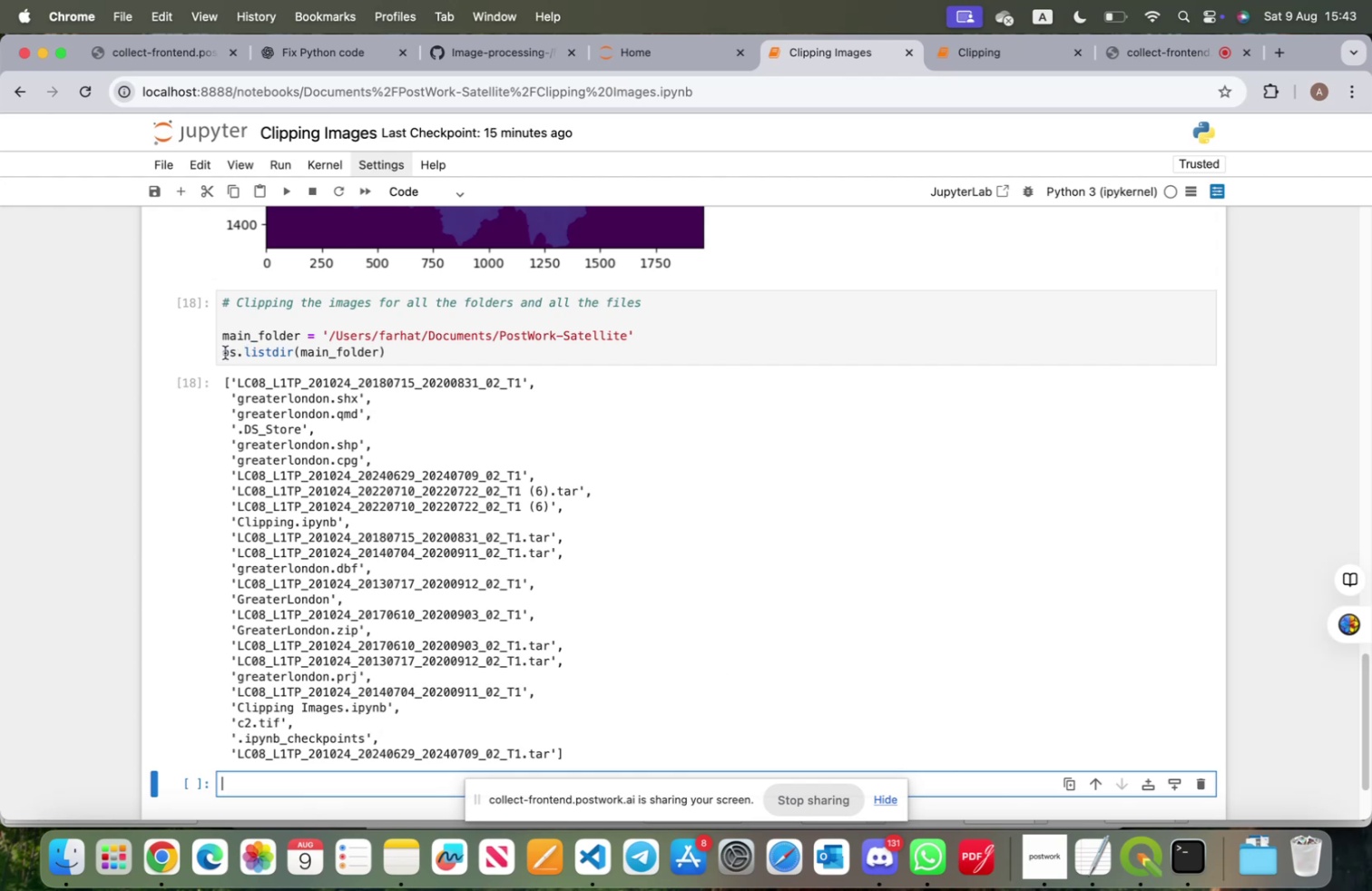 
wait(24.41)
 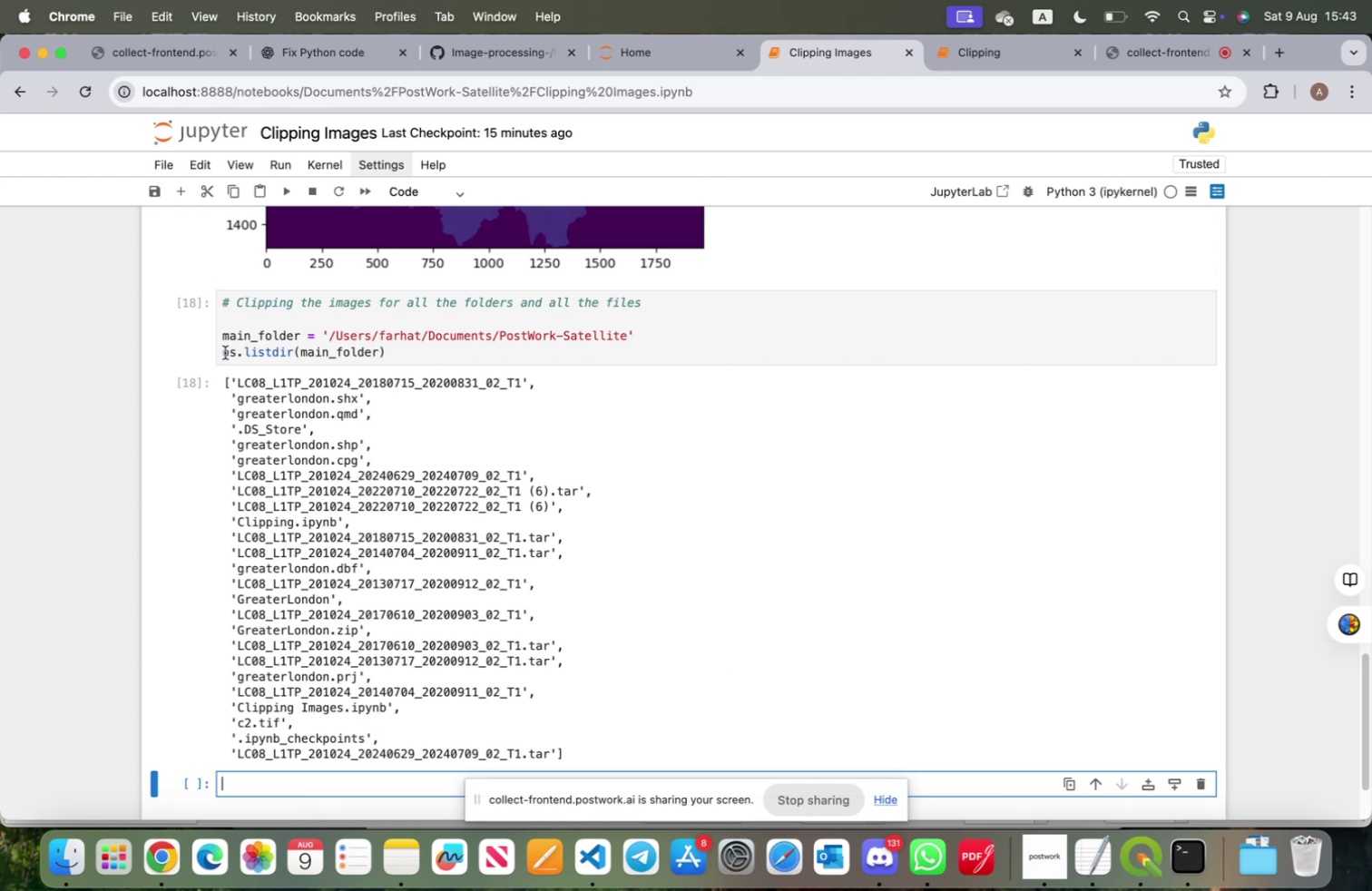 
left_click([295, 790])
 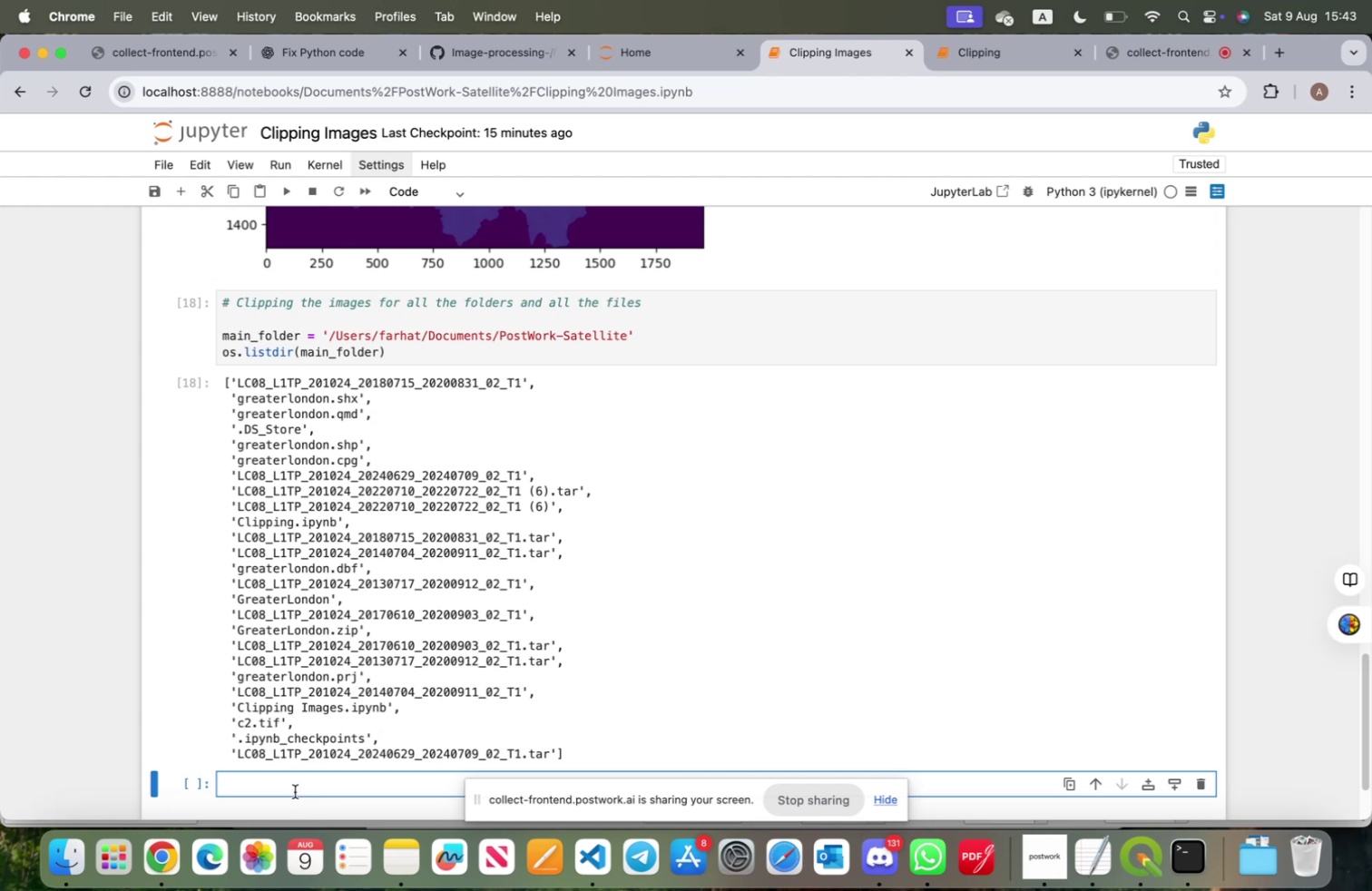 
type(M)
key(Backspace)
type(main_folders = [f for f in os.lo)
key(Backspace)
type(is)
key(Tab)
 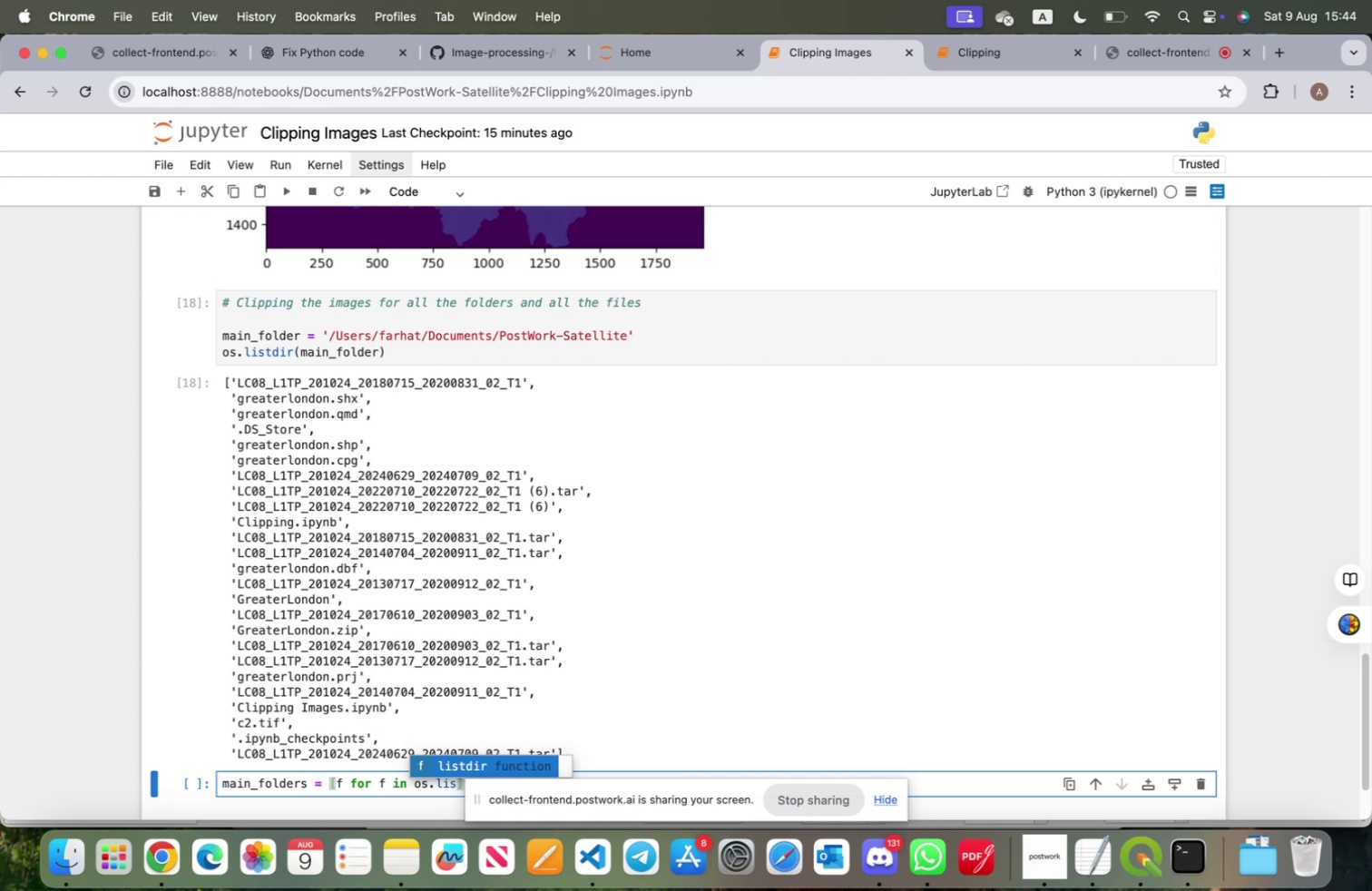 
key(Enter)
 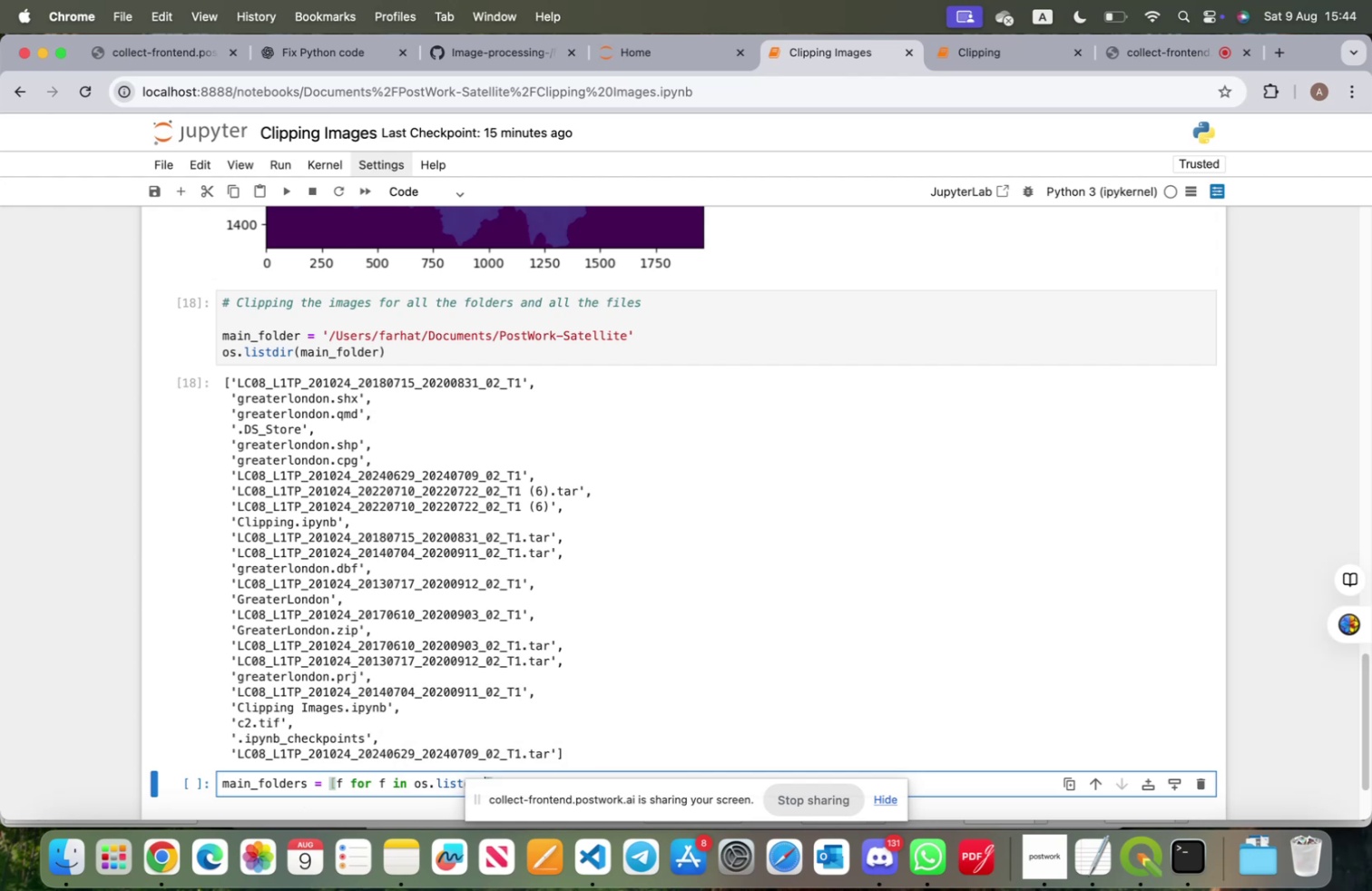 
key(Shift+9)
 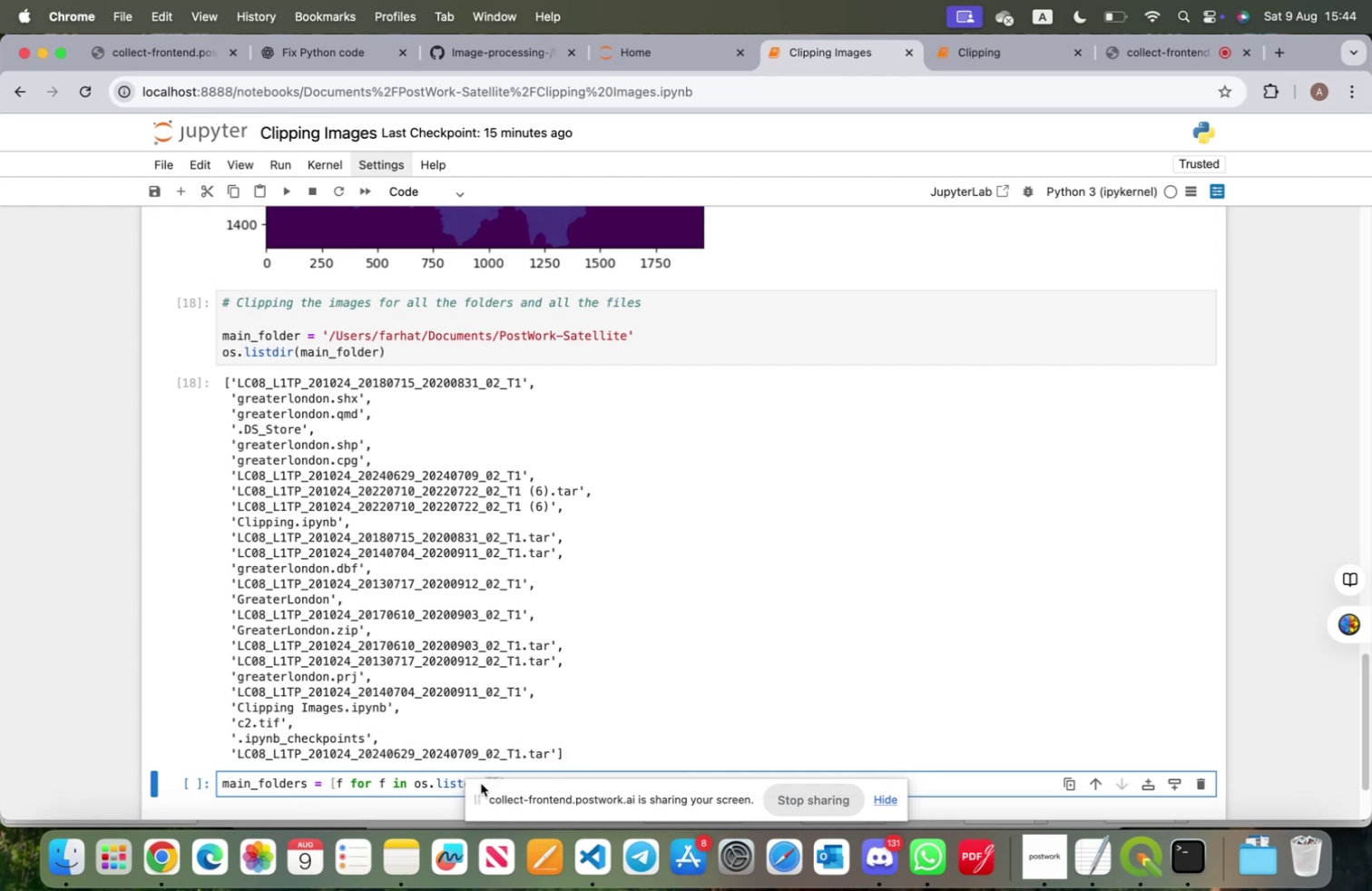 
scroll: coordinate [604, 636], scroll_direction: down, amount: 7.0
 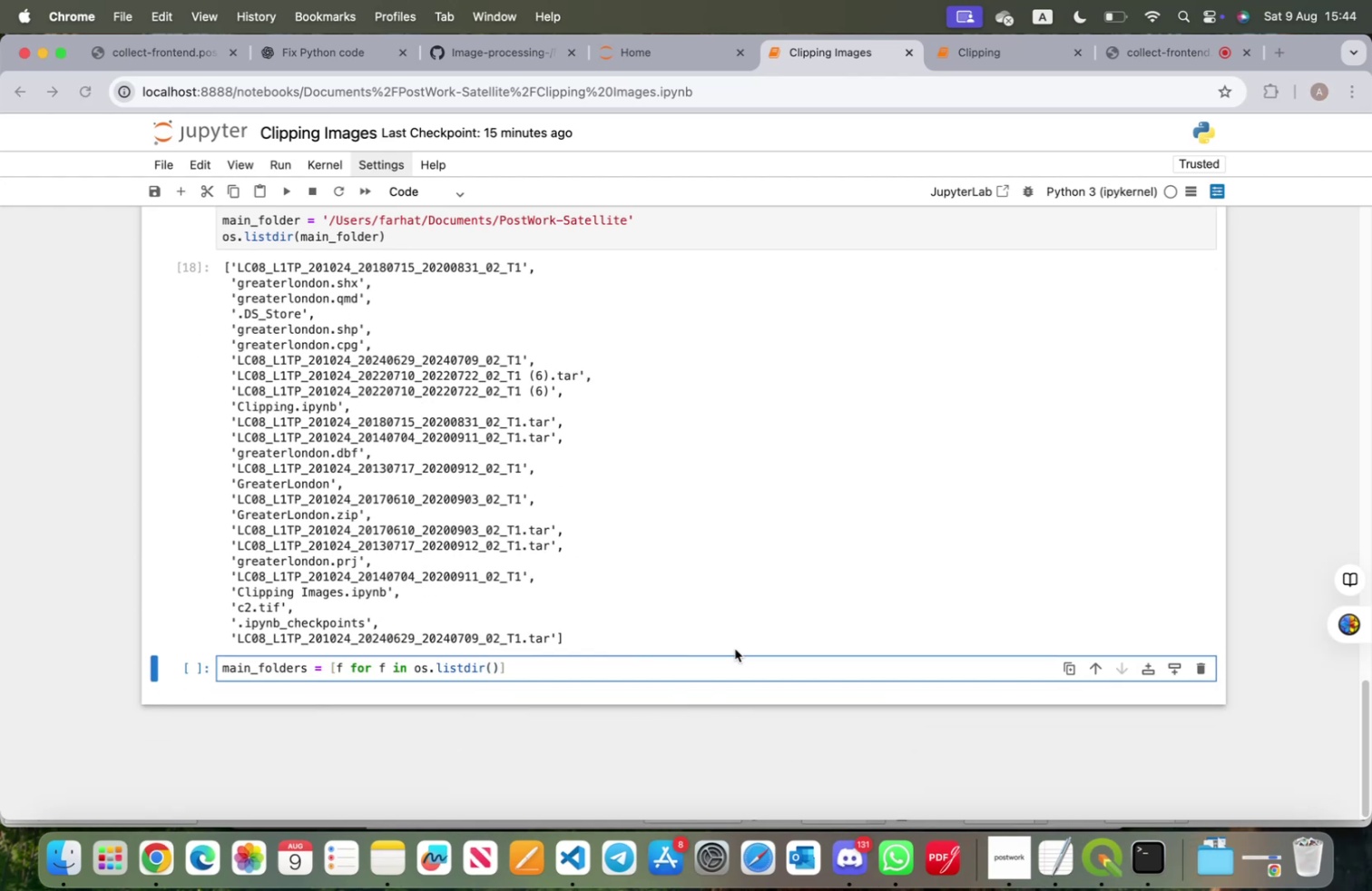 
scroll: coordinate [481, 666], scroll_direction: up, amount: 1.0
 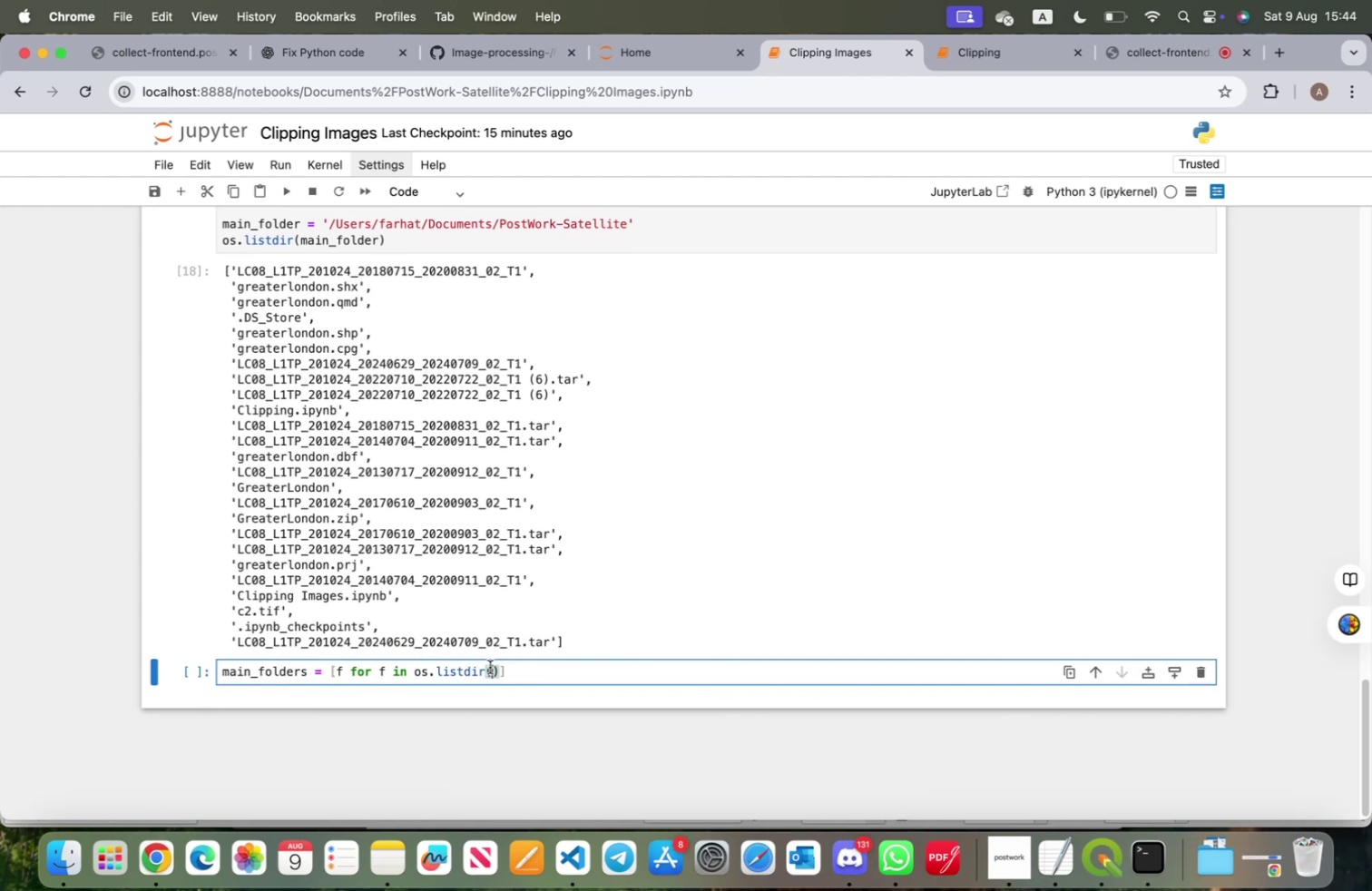 
type(main_folder)
 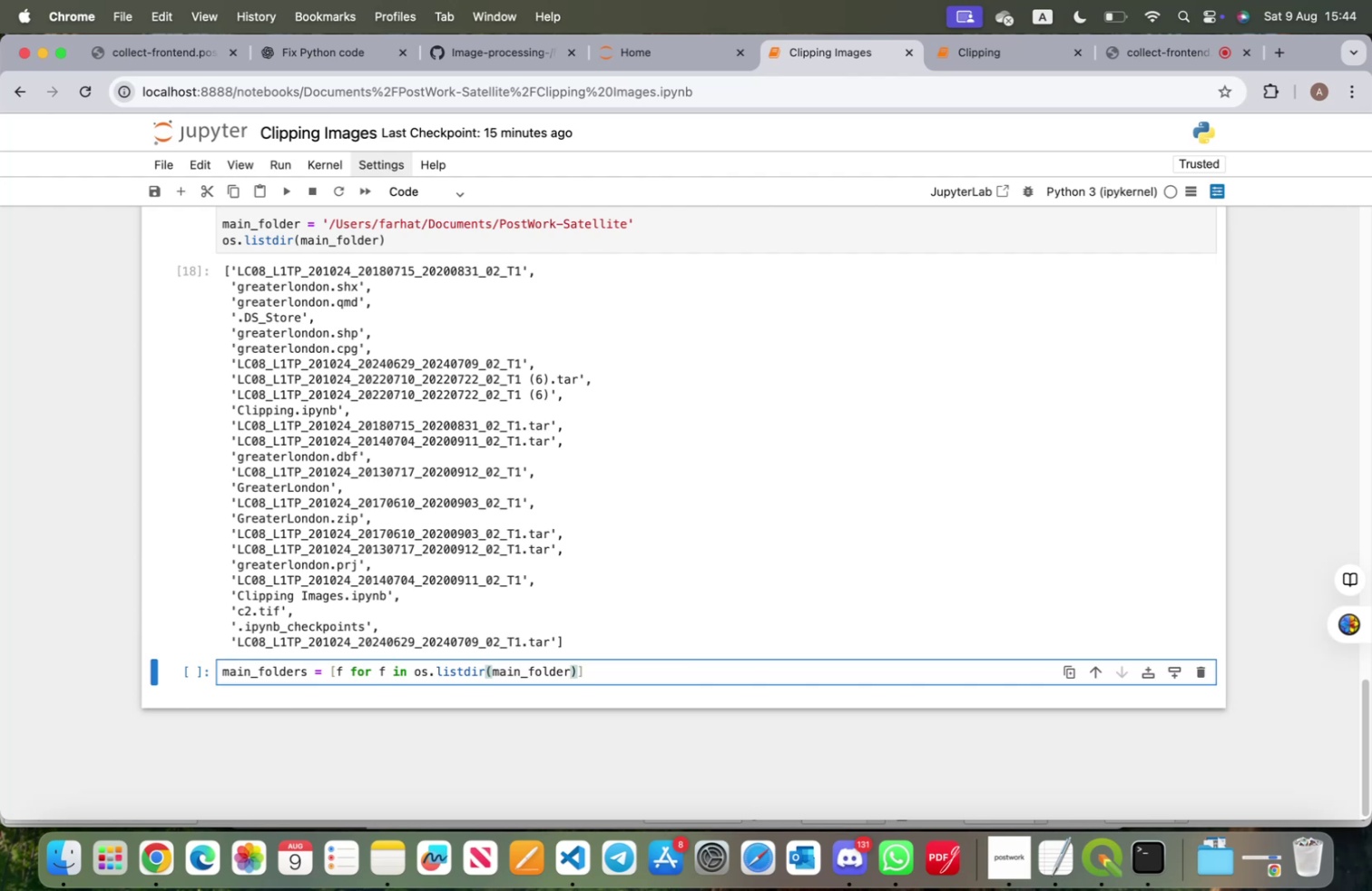 
key(ArrowRight)
 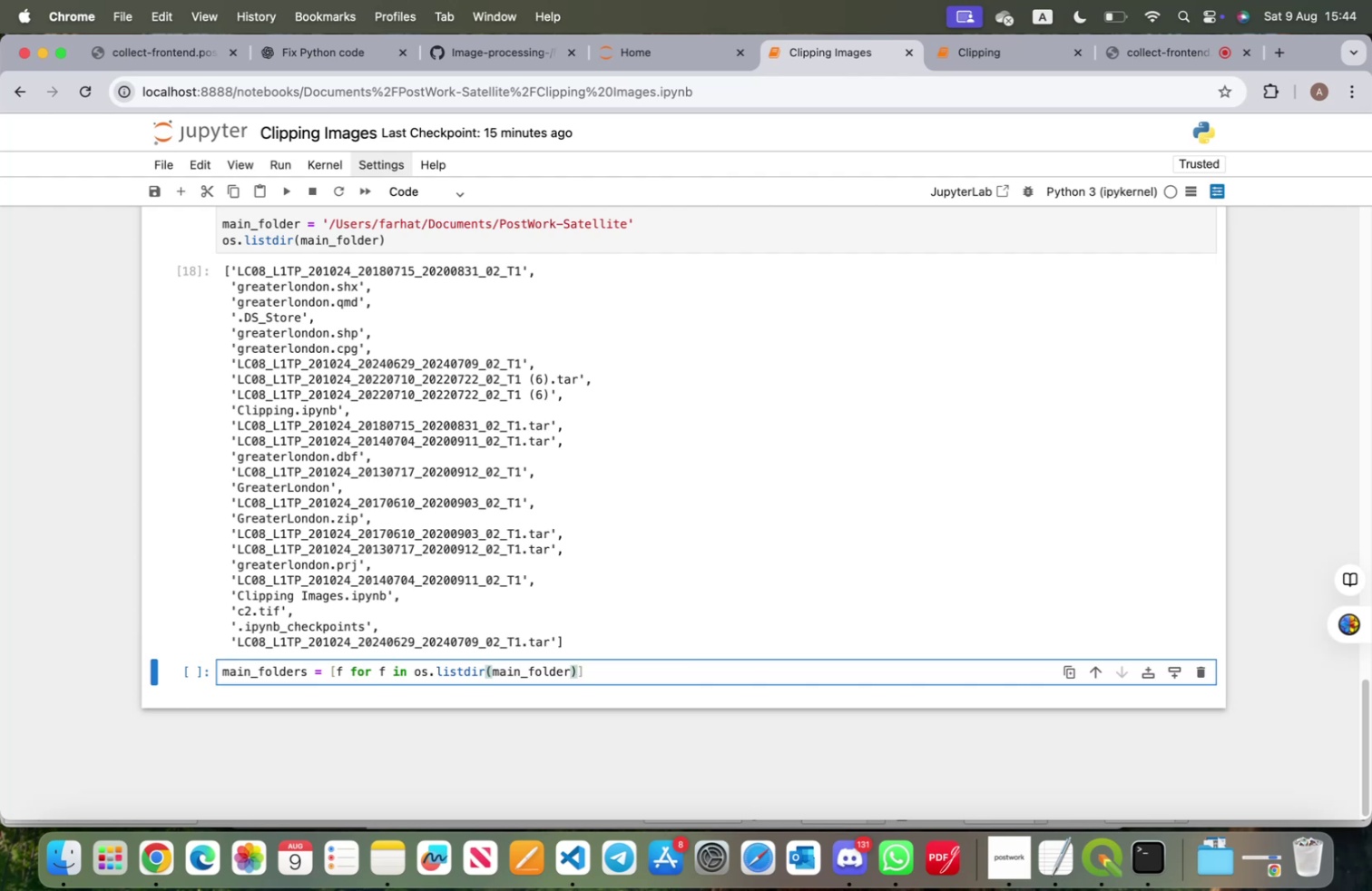 
type( if f.endswith(Tq)
key(Backspace)
type(1)
 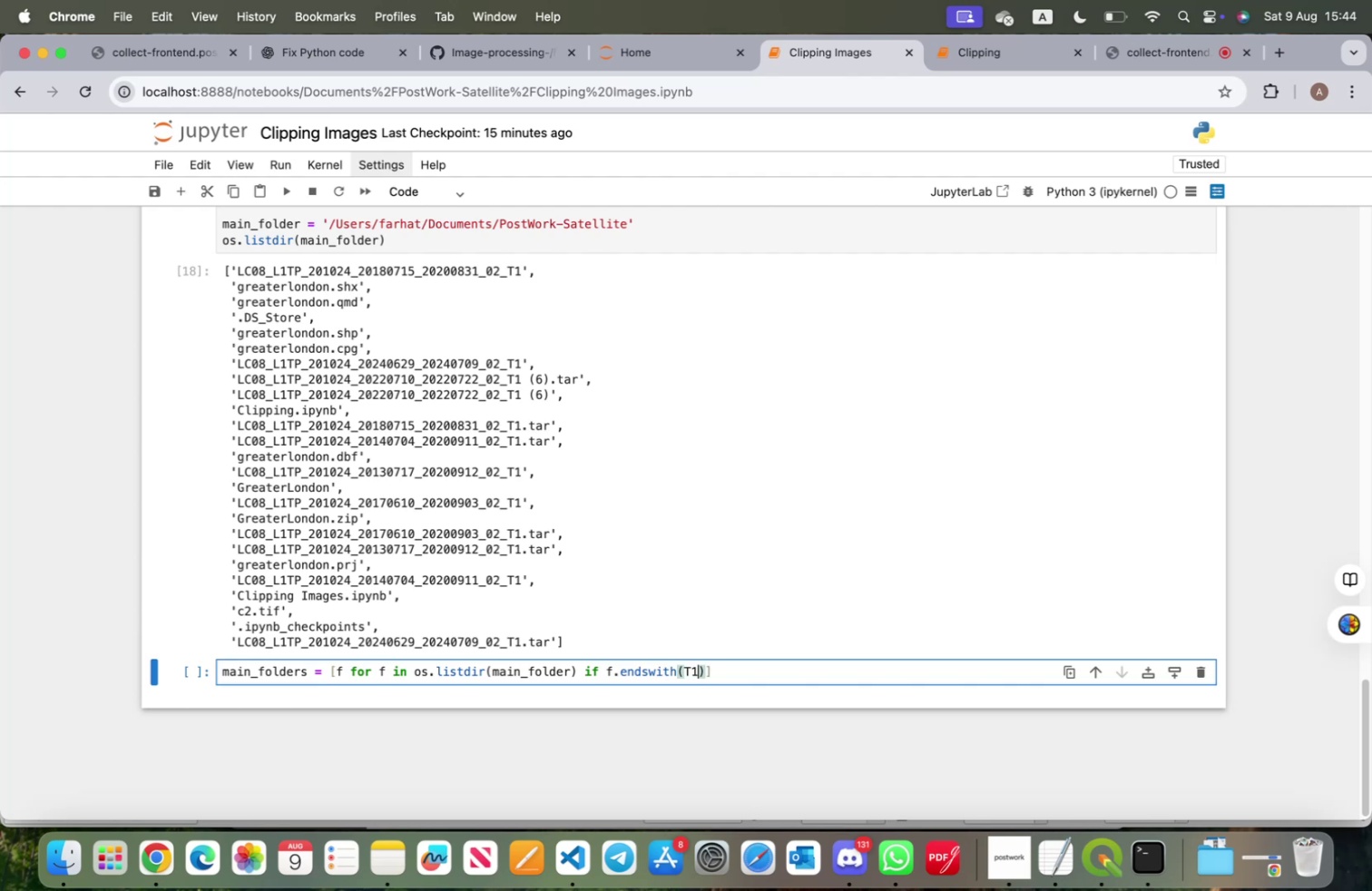 
key(ArrowRight)
 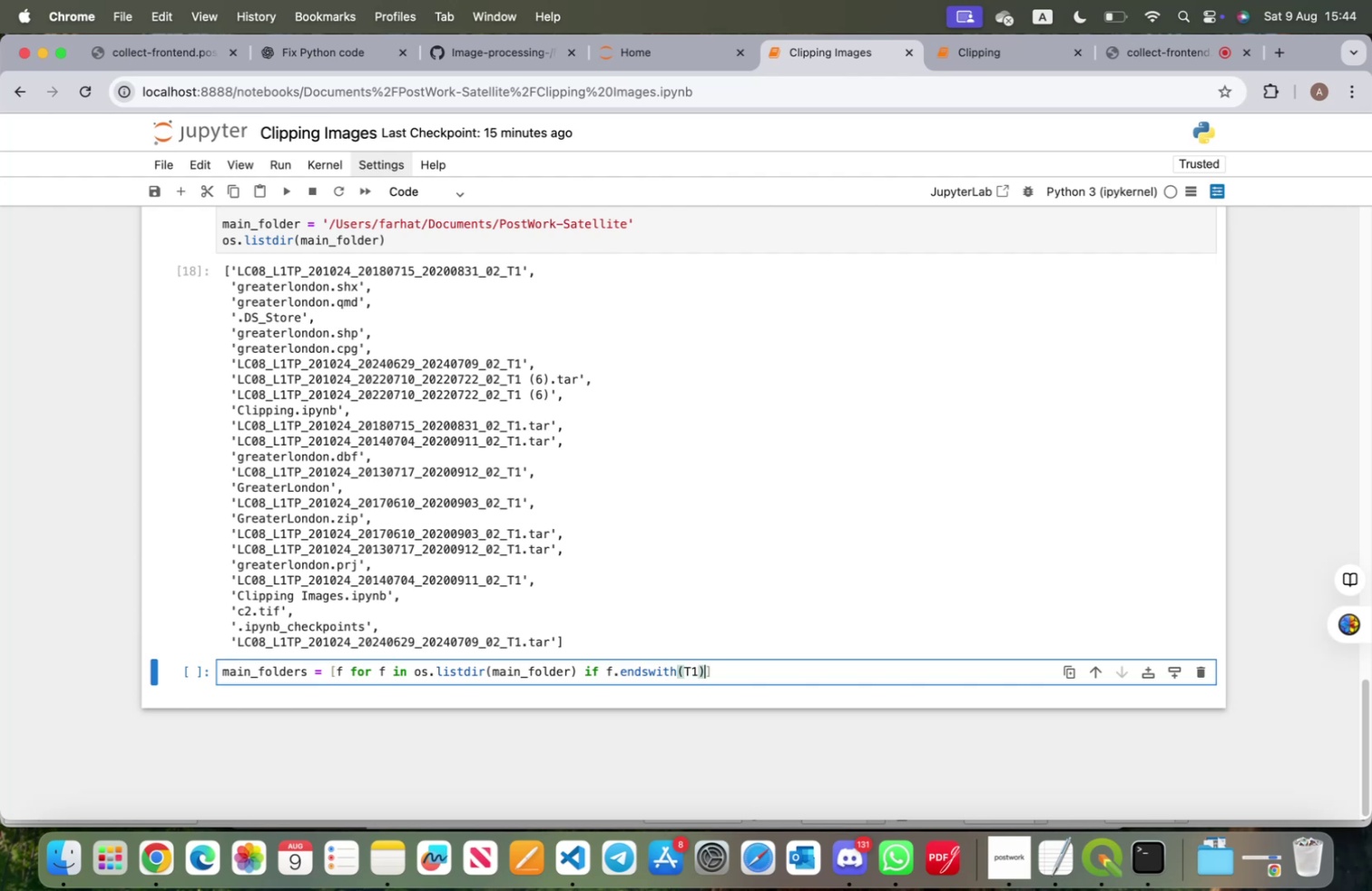 
key(ArrowRight)
 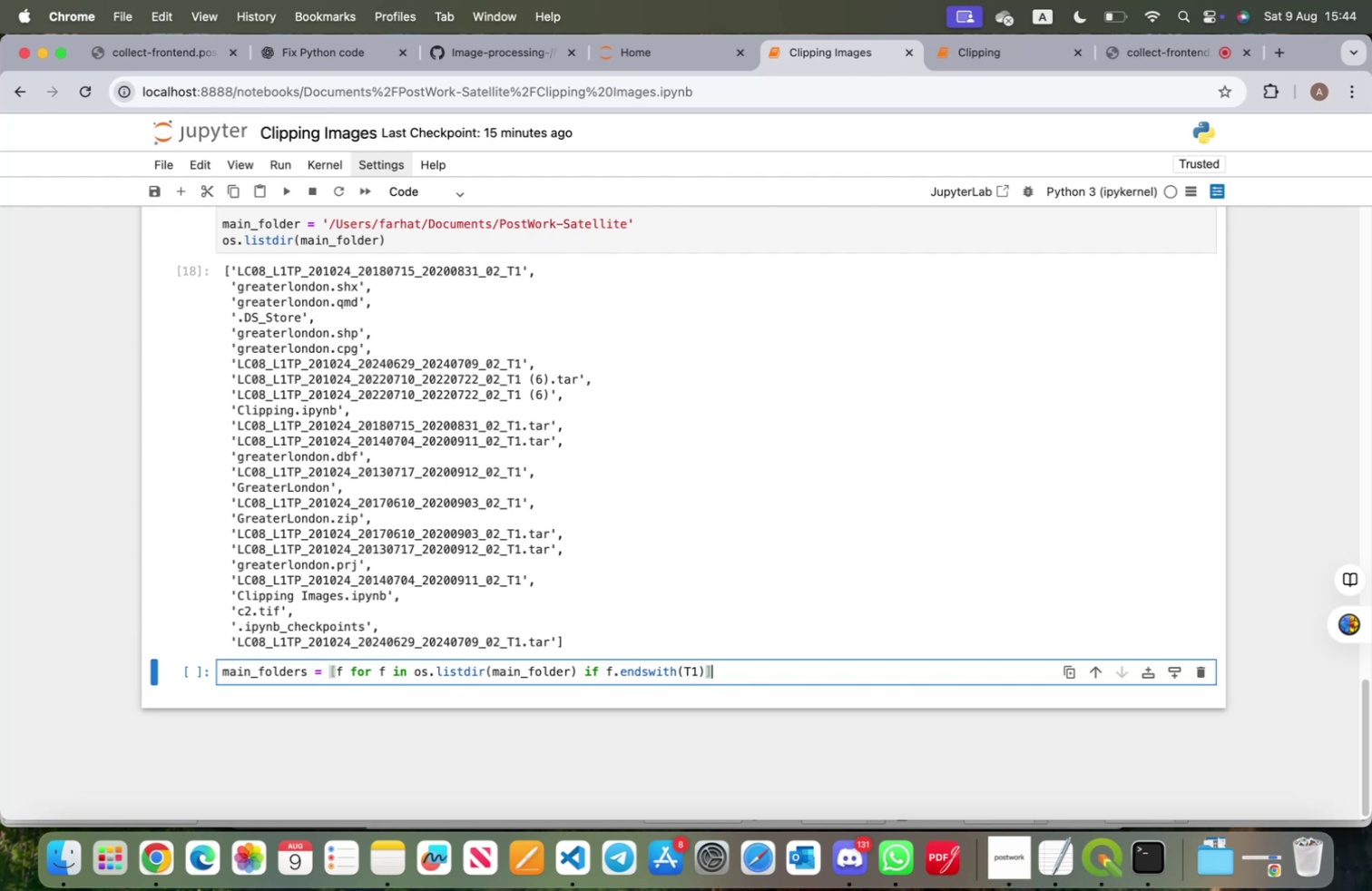 
key(Enter)
 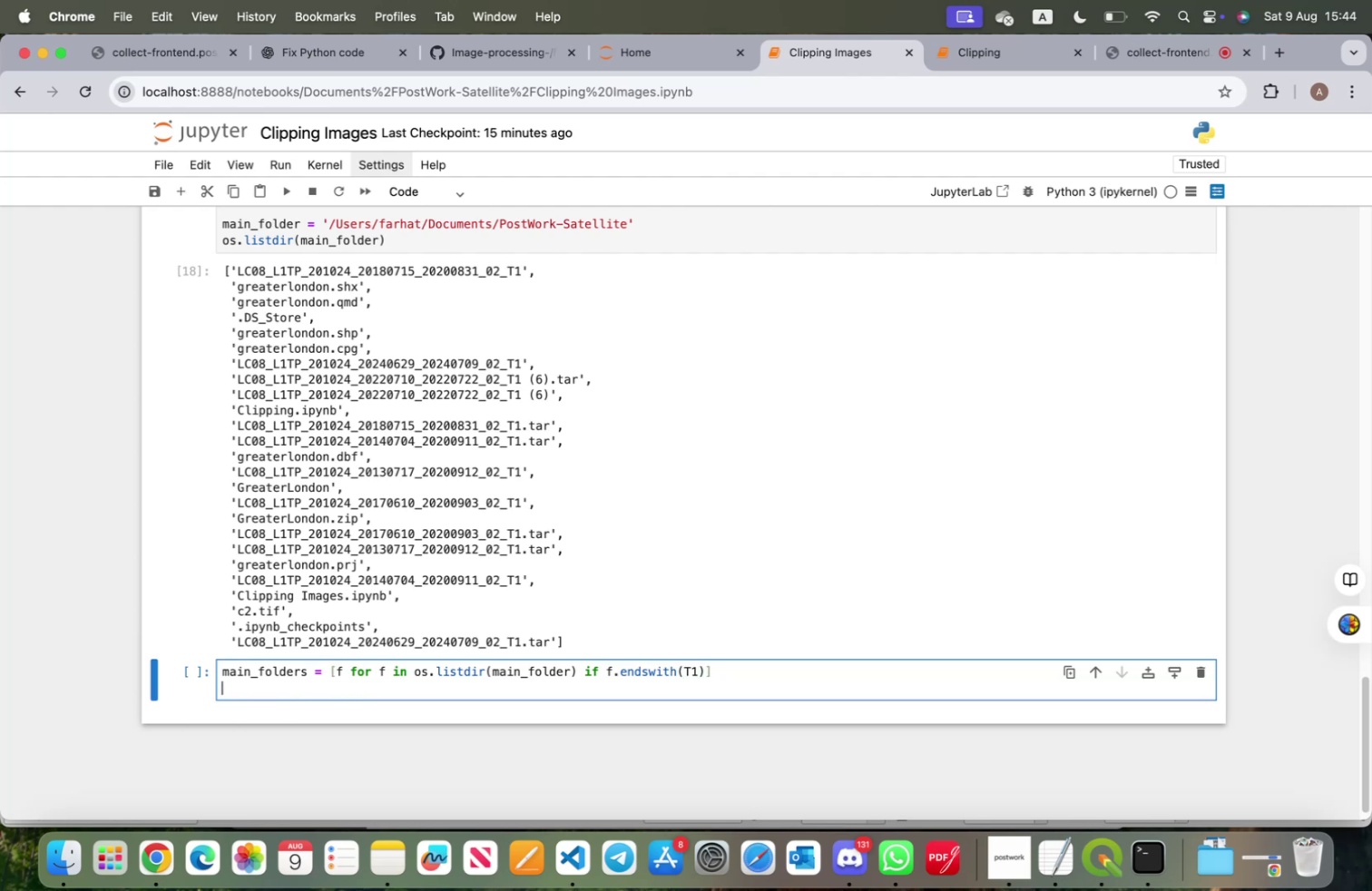 
type(maid)
key(Tab)
key(Backspace)
type(n)
key(Tab)
 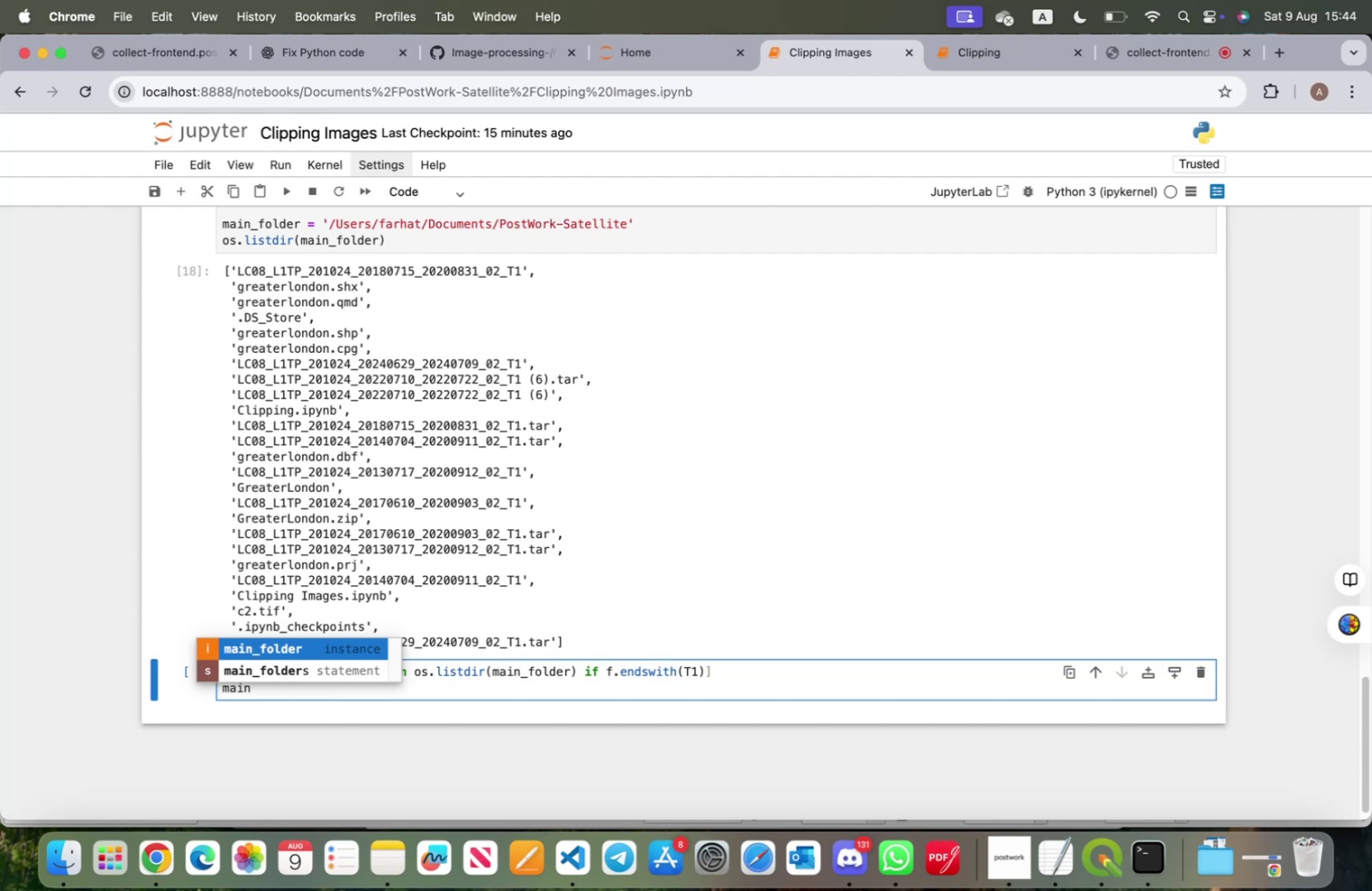 
key(ArrowDown)
 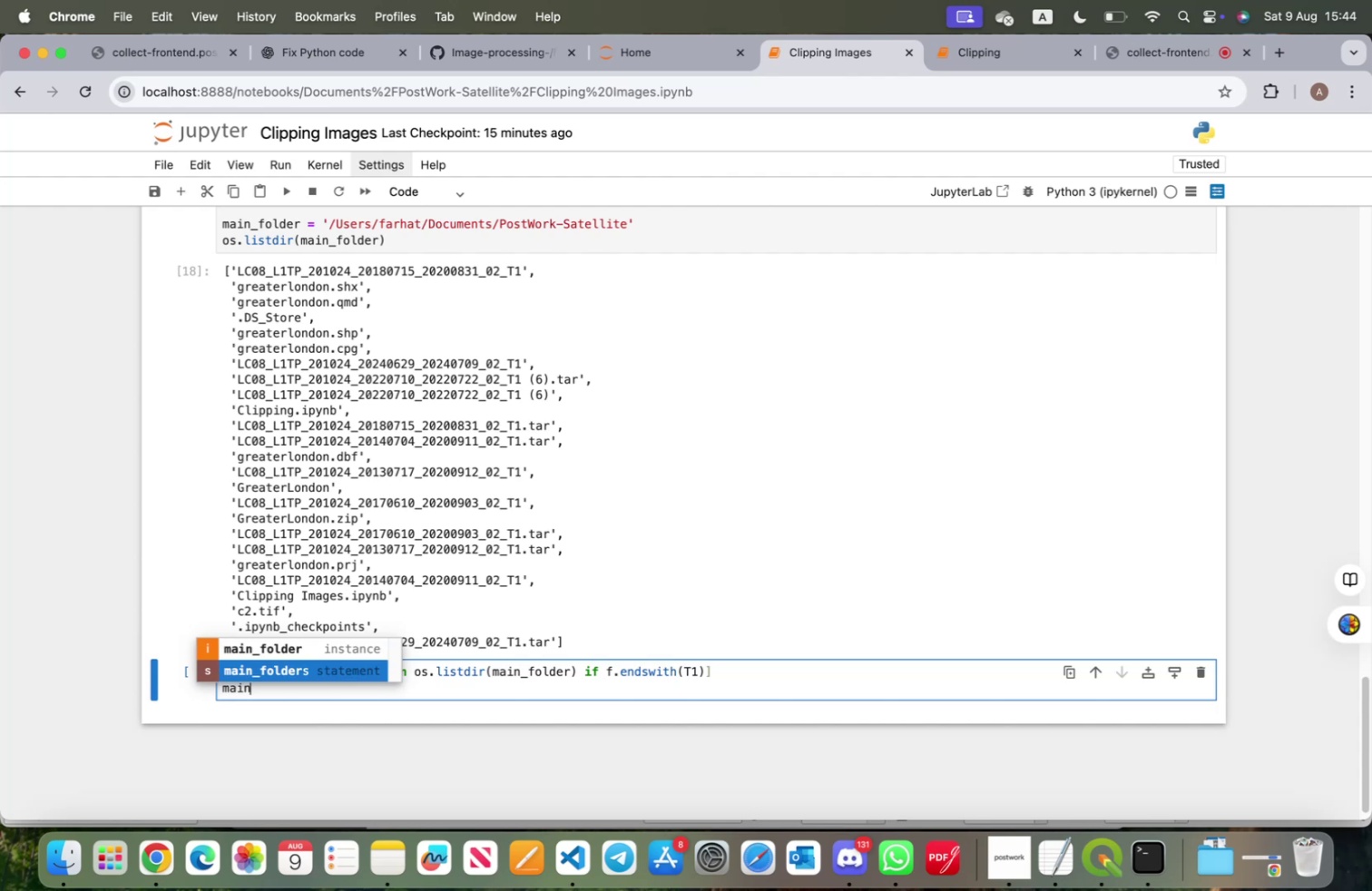 
key(Enter)
 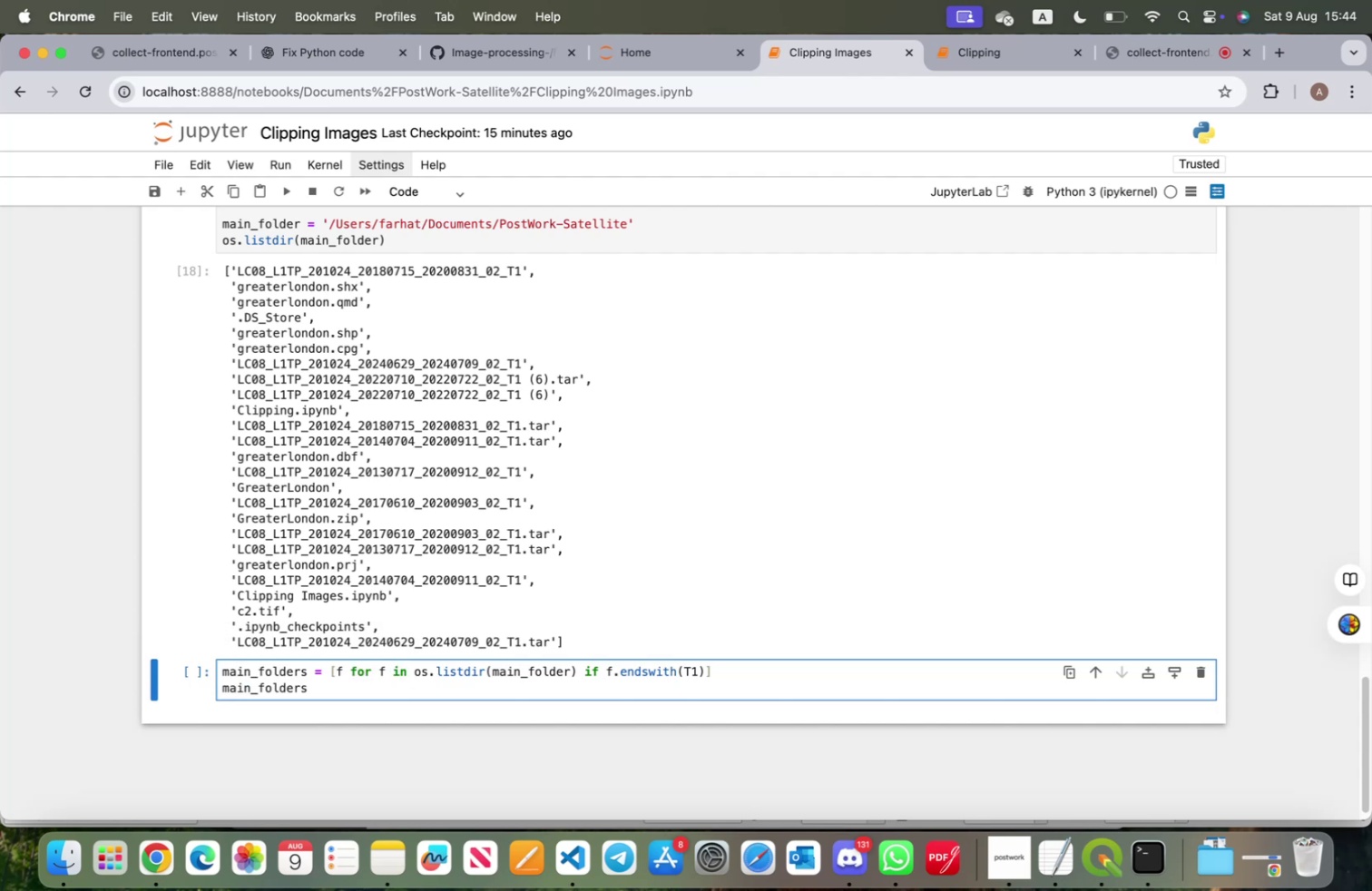 
key(Shift+ShiftRight)
 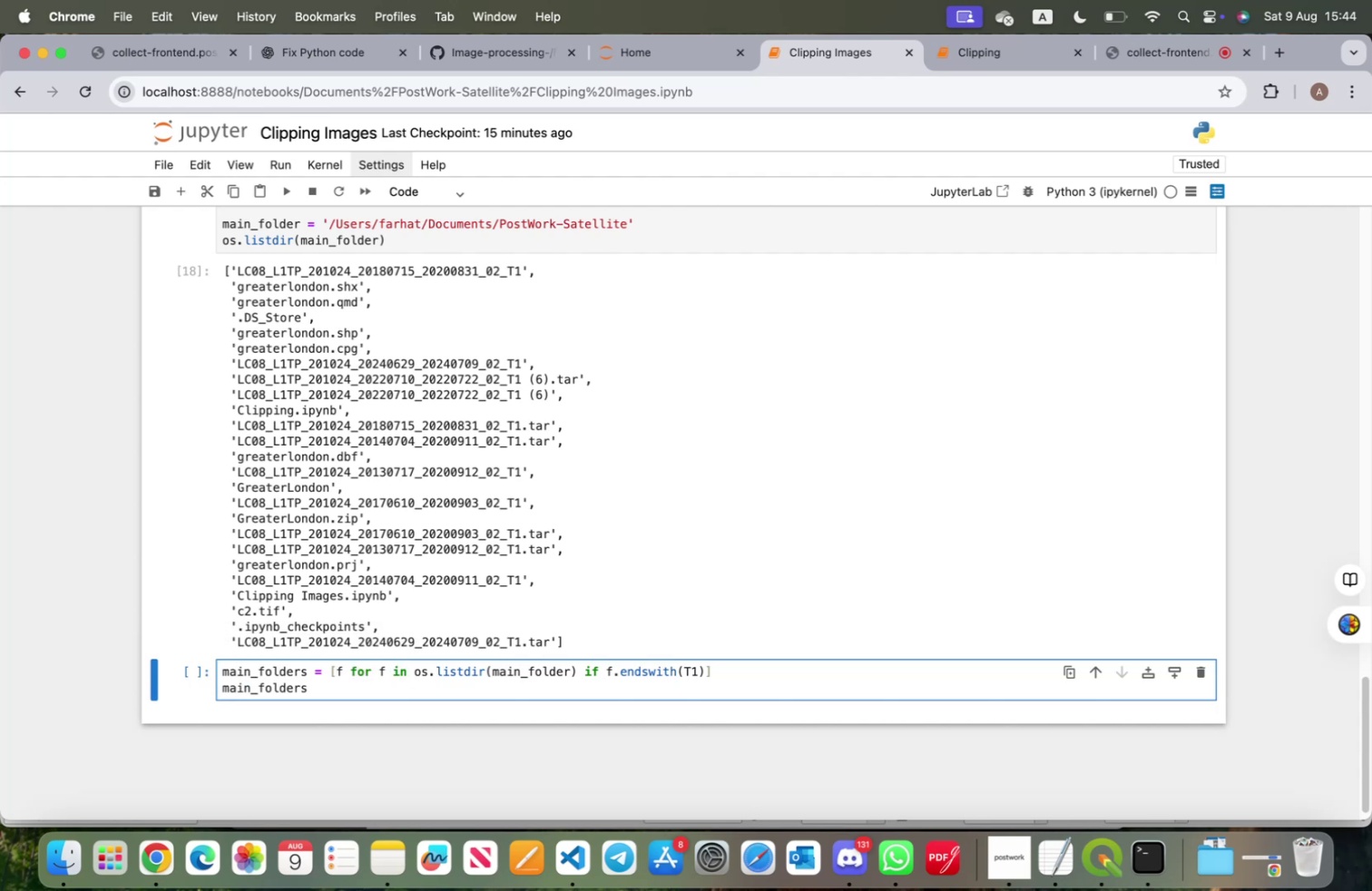 
key(Shift+Enter)
 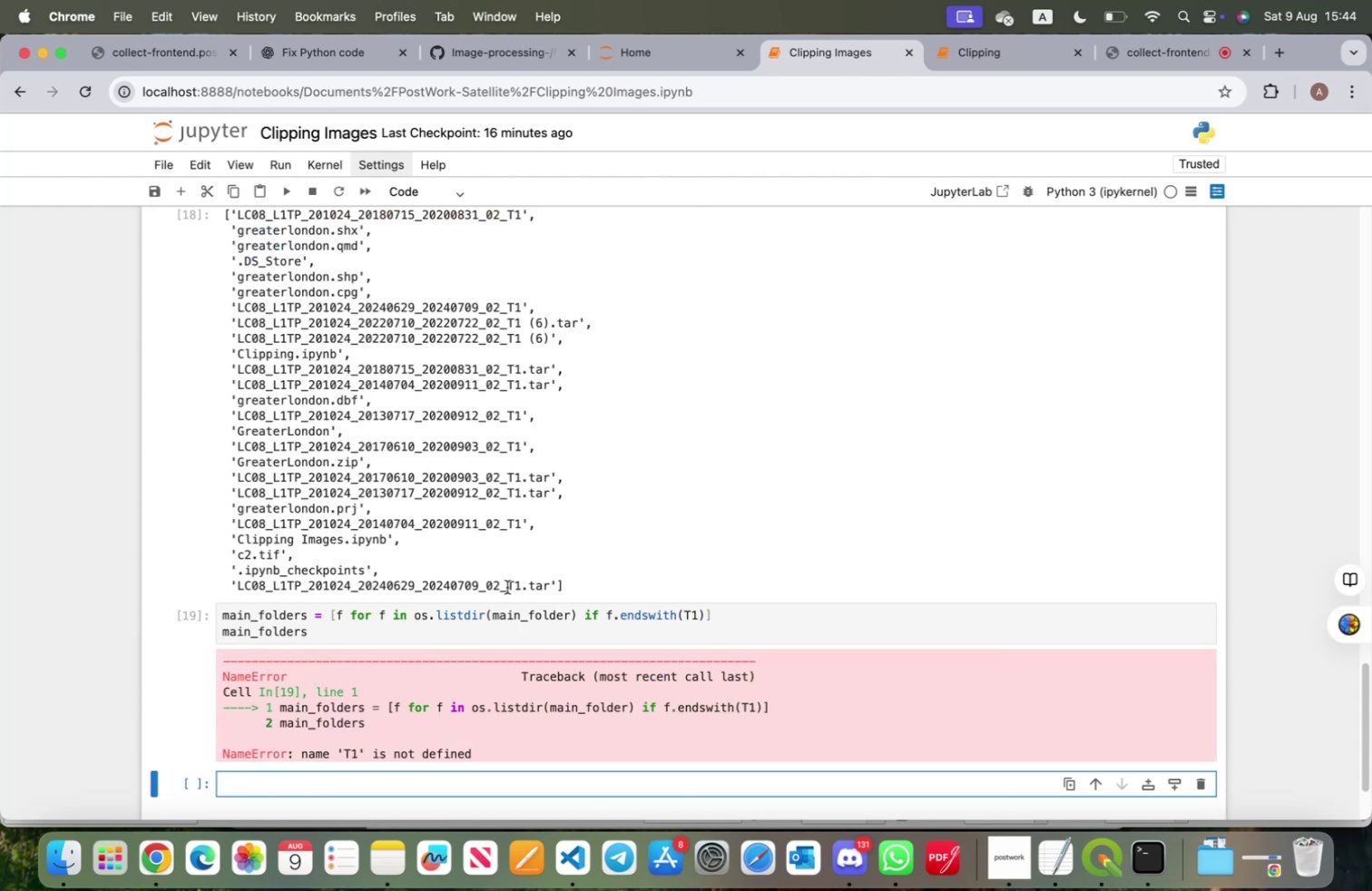 
wait(10.72)
 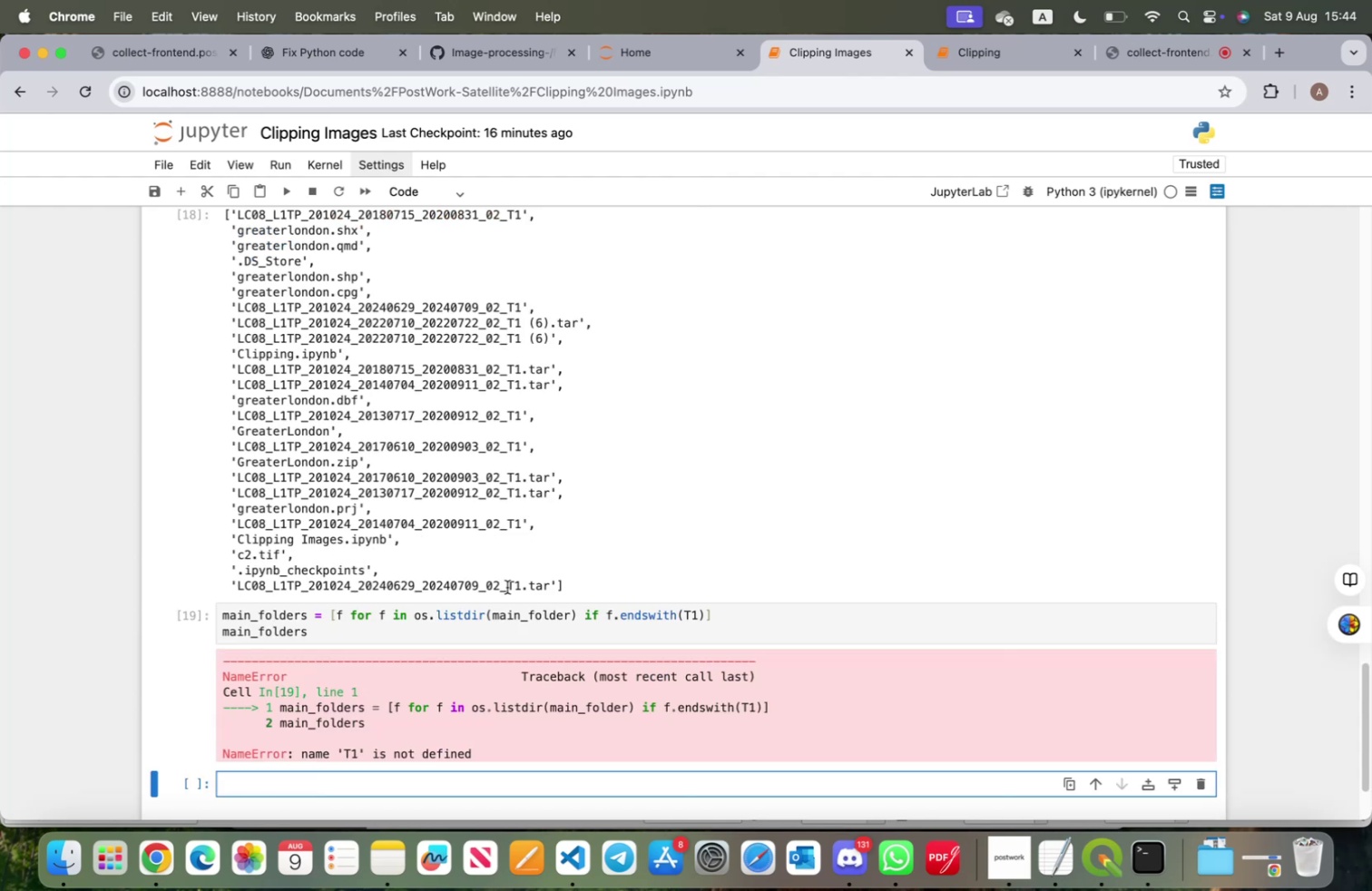 
scroll: coordinate [431, 624], scroll_direction: up, amount: 2.0
 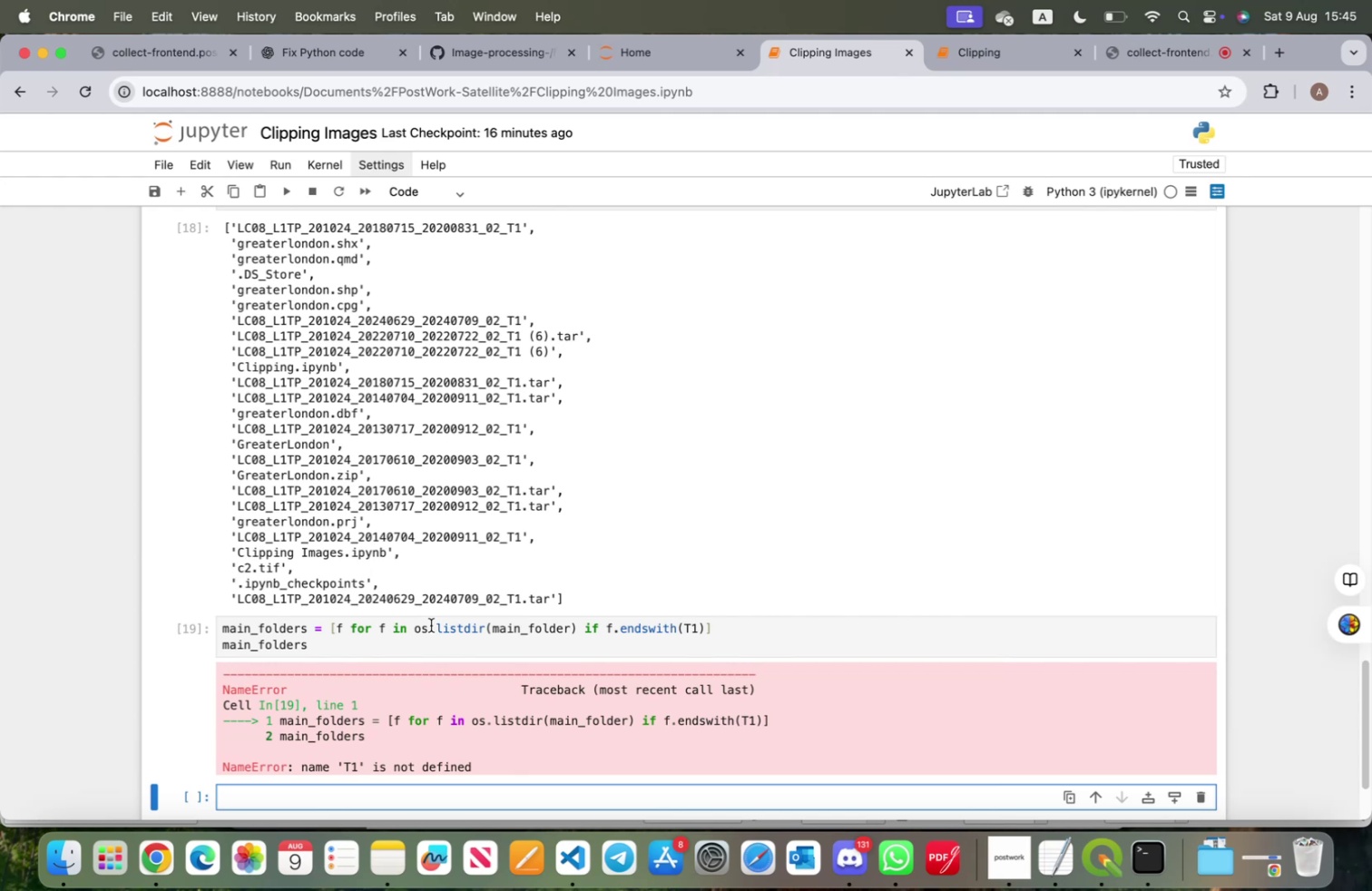 
wait(15.32)
 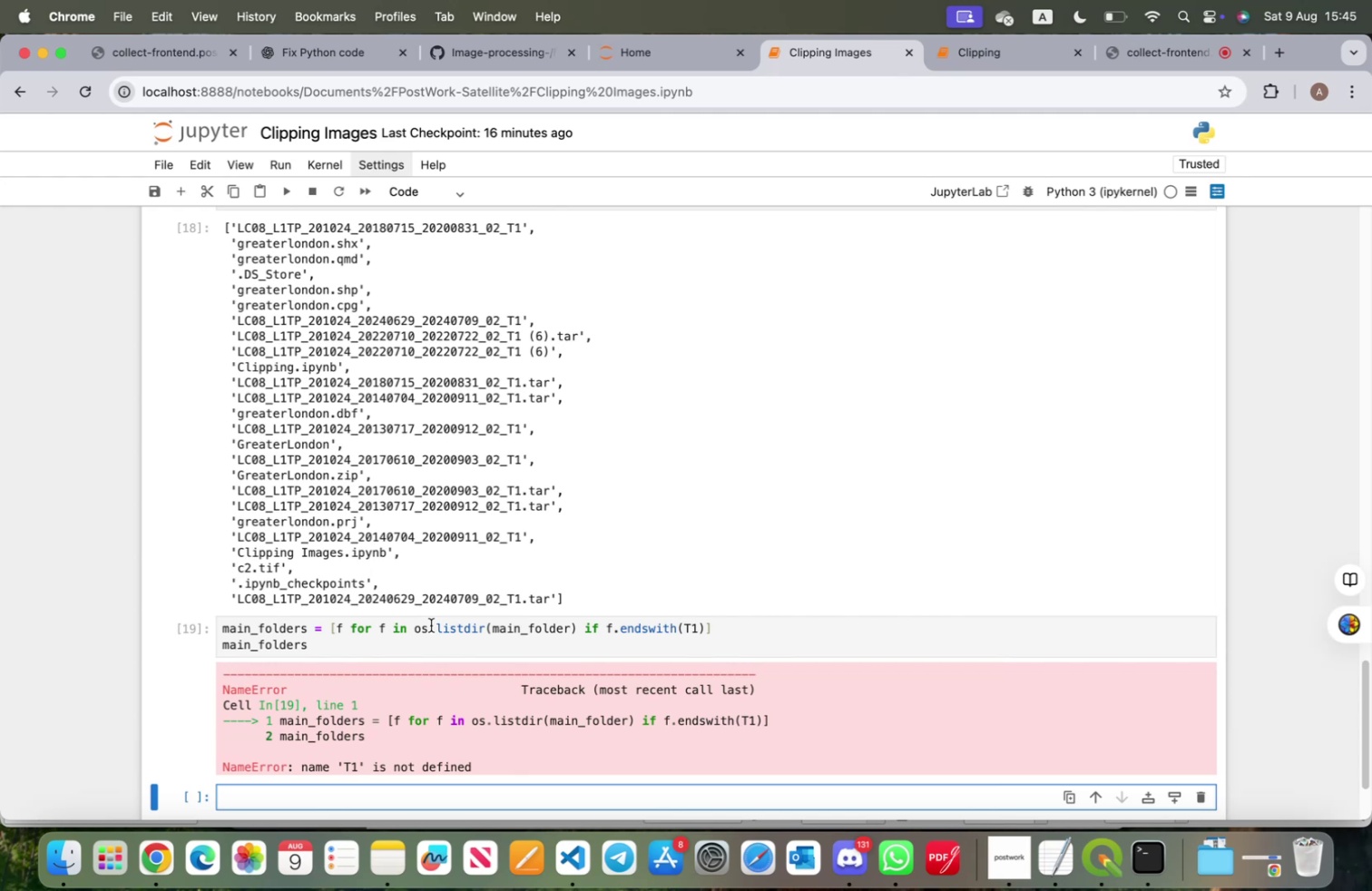 
left_click([686, 625])
 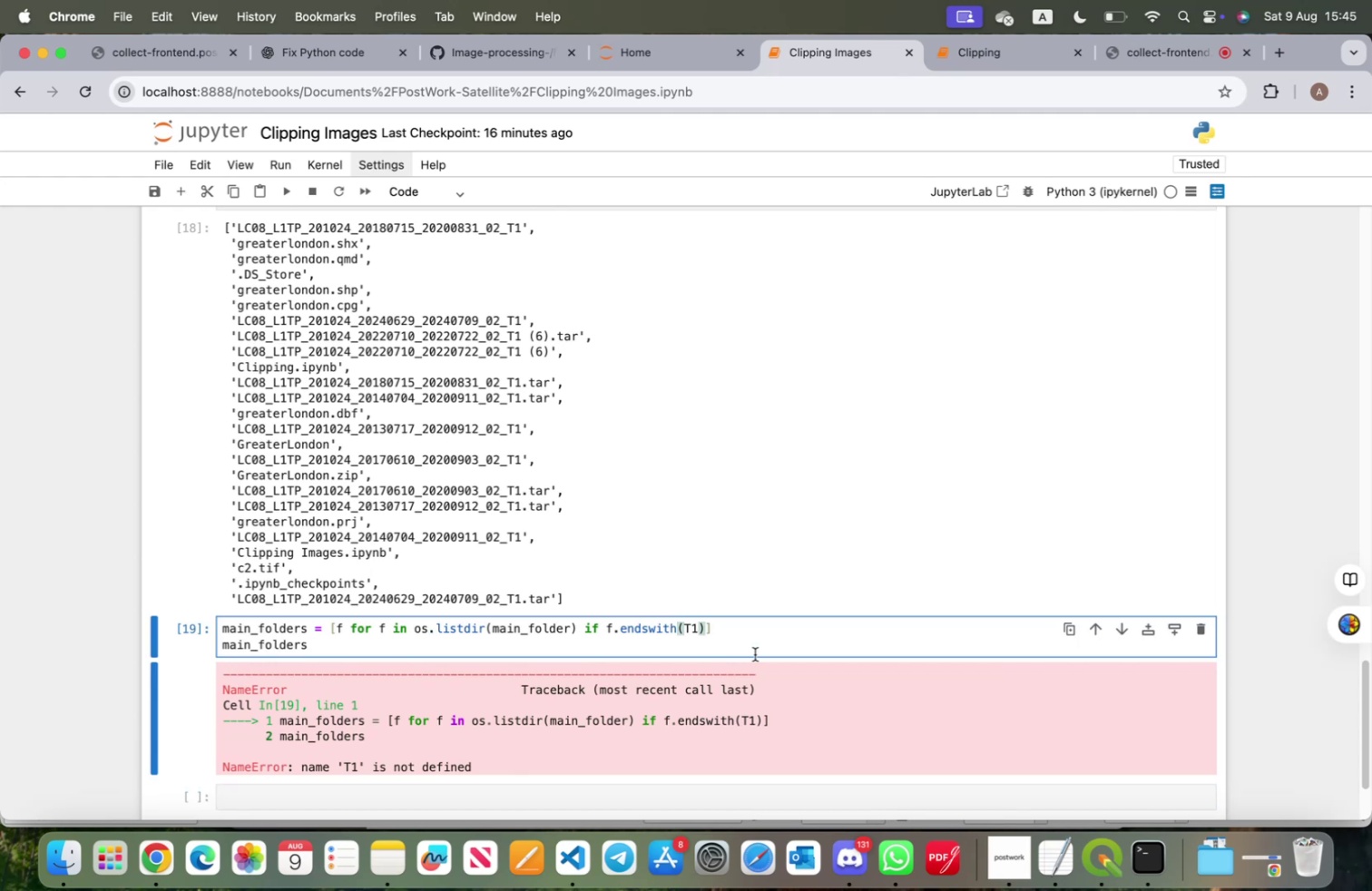 
key(Quote)
 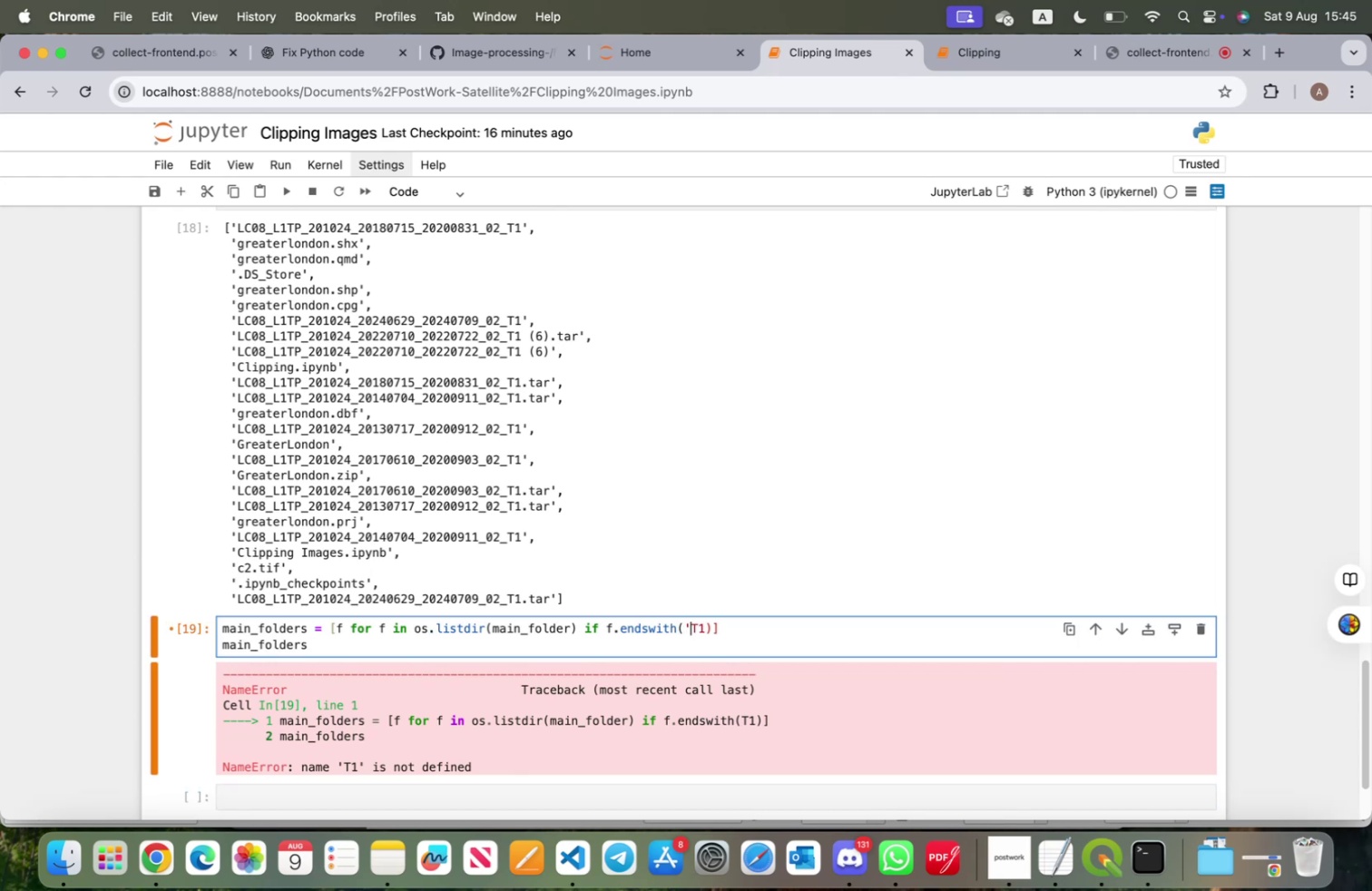 
key(ArrowRight)
 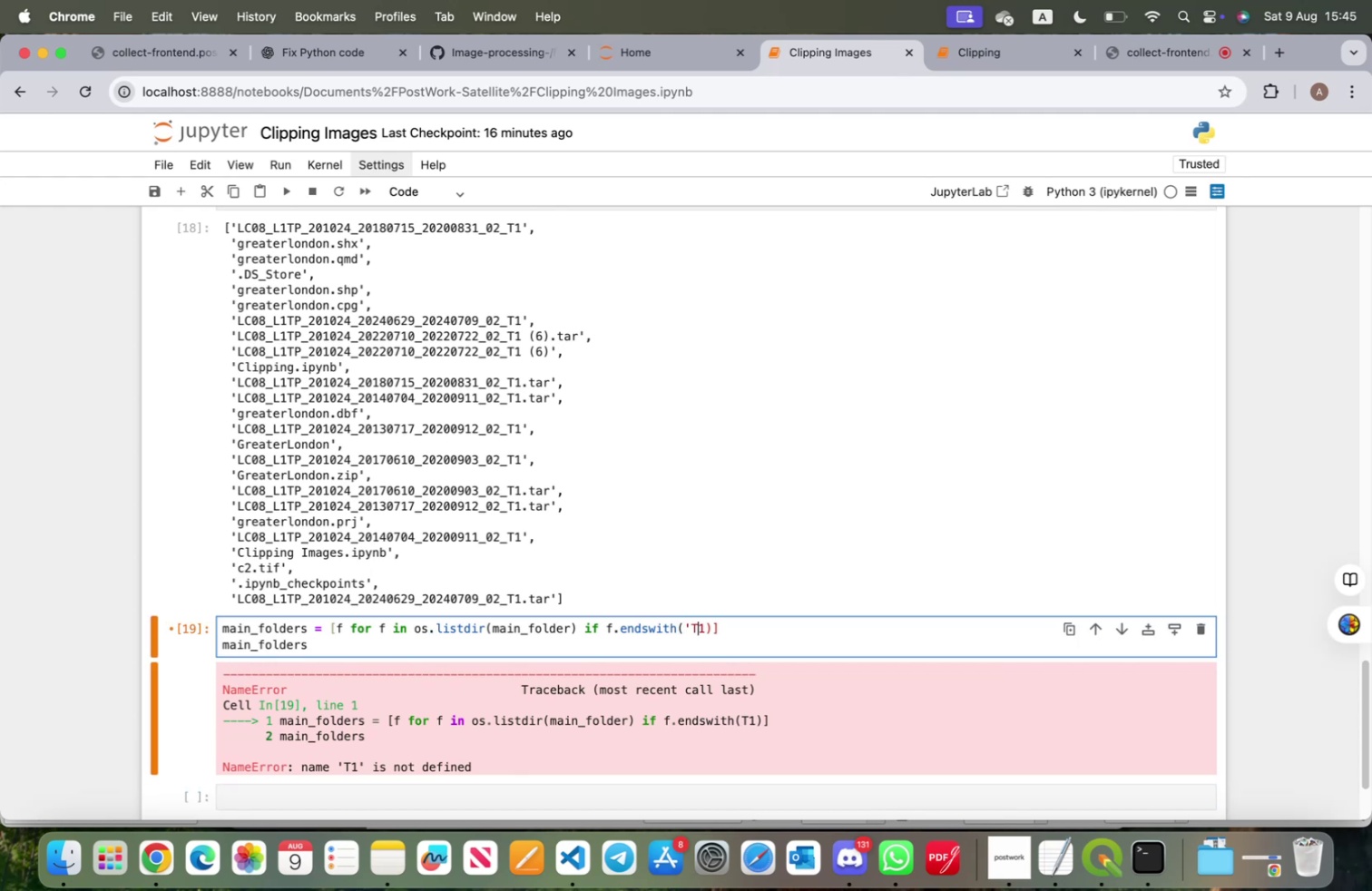 
key(ArrowRight)
 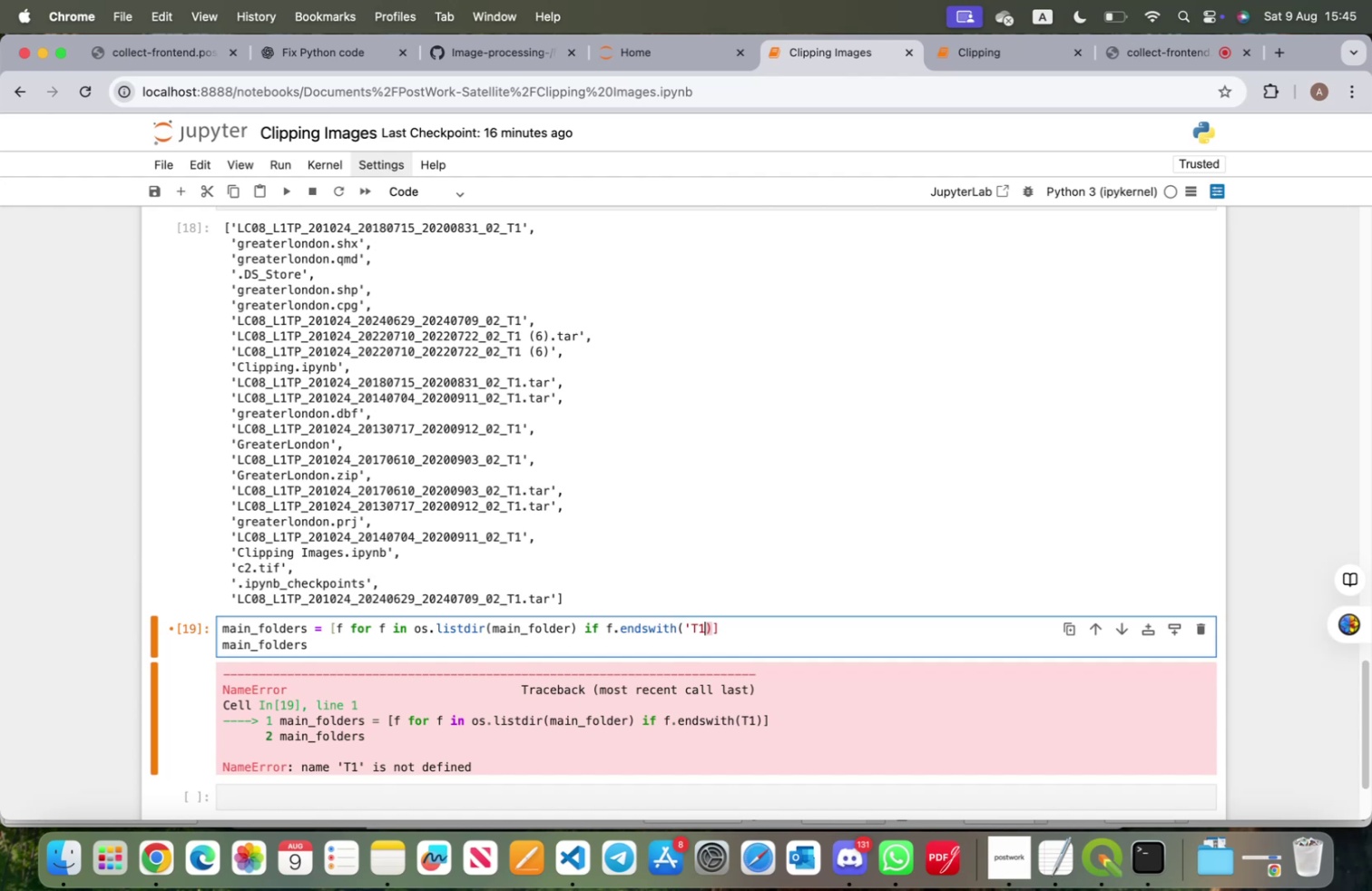 
key(Quote)
 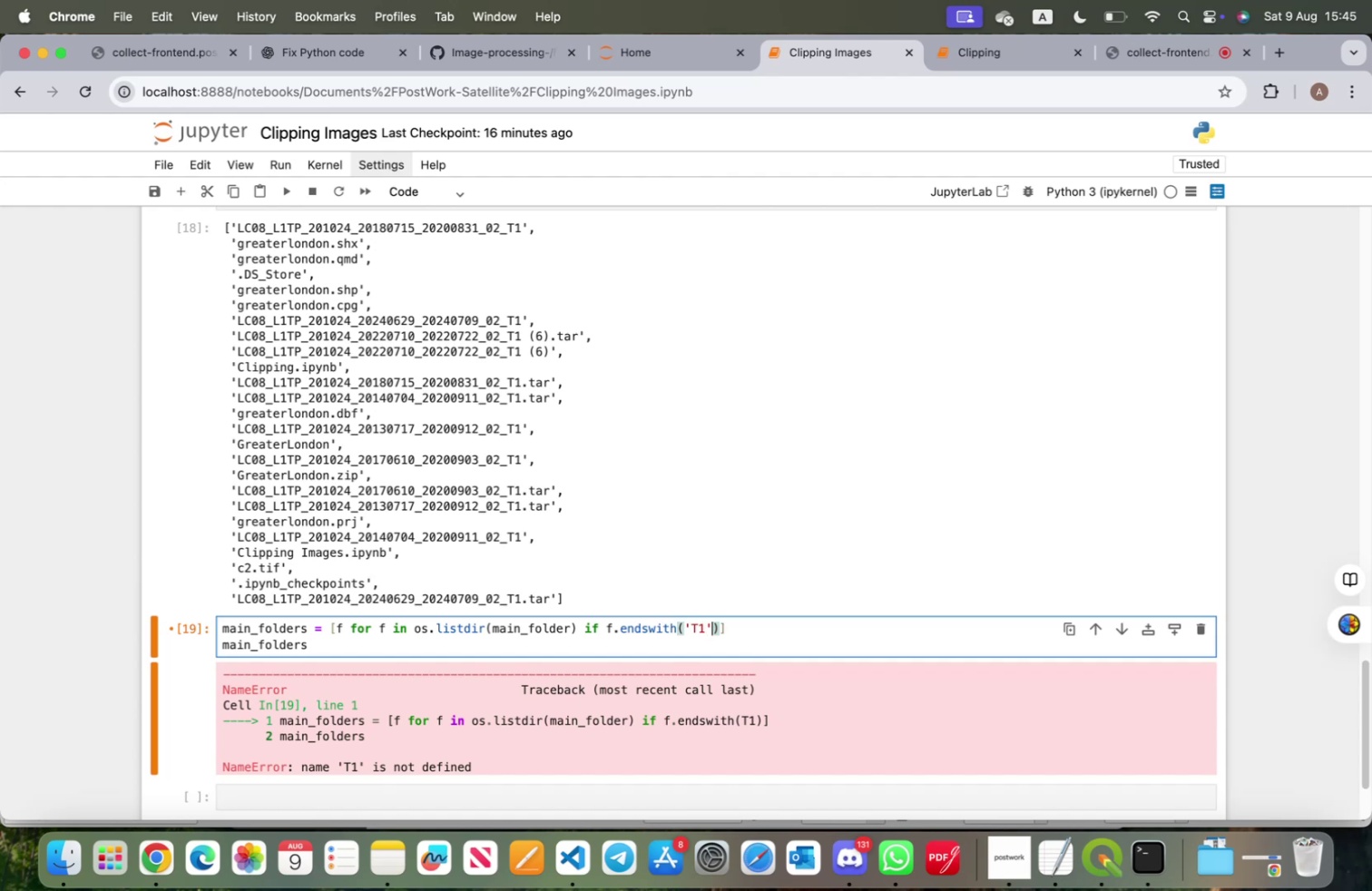 
key(Shift+ShiftRight)
 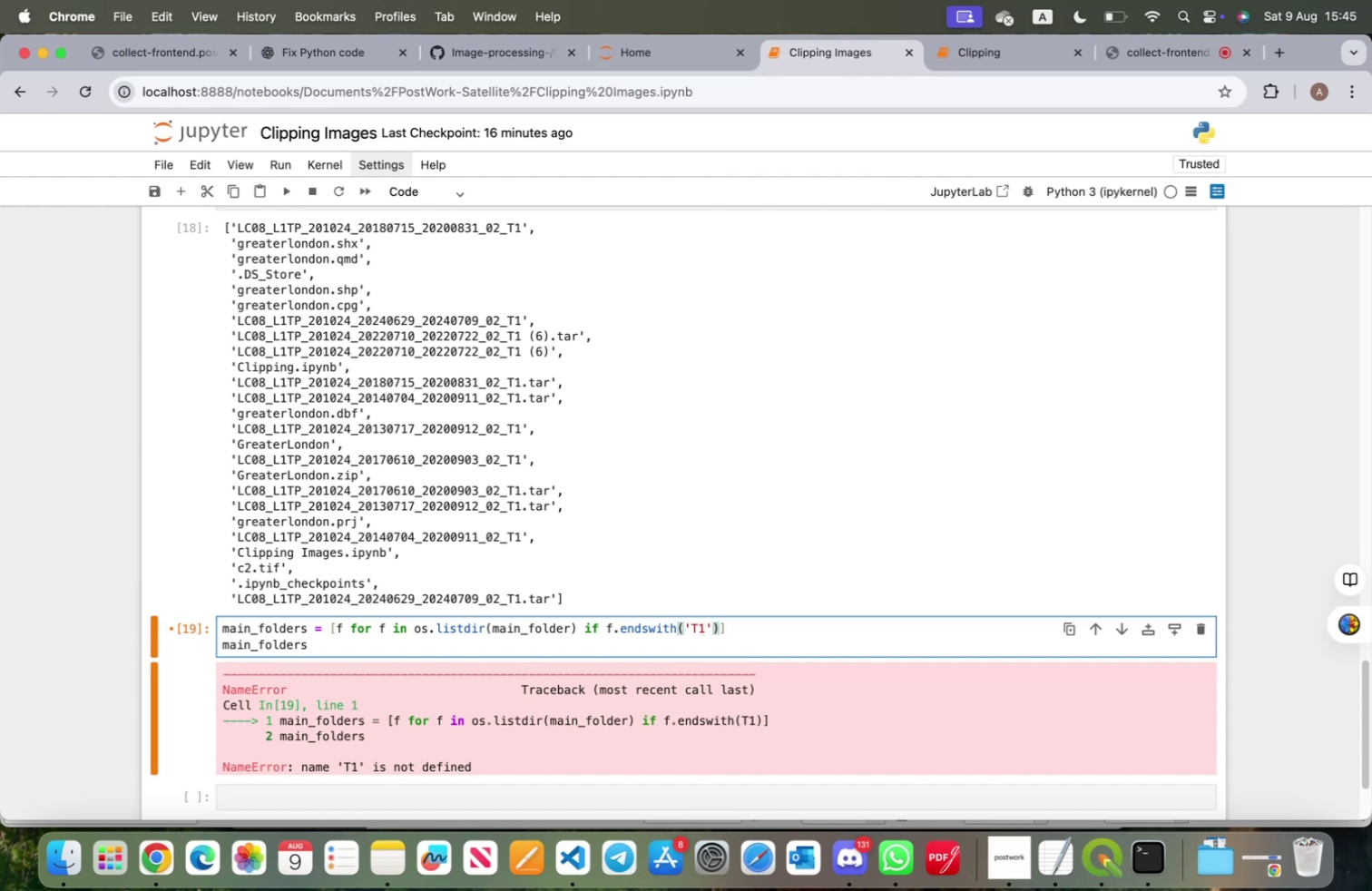 
key(Shift+Enter)
 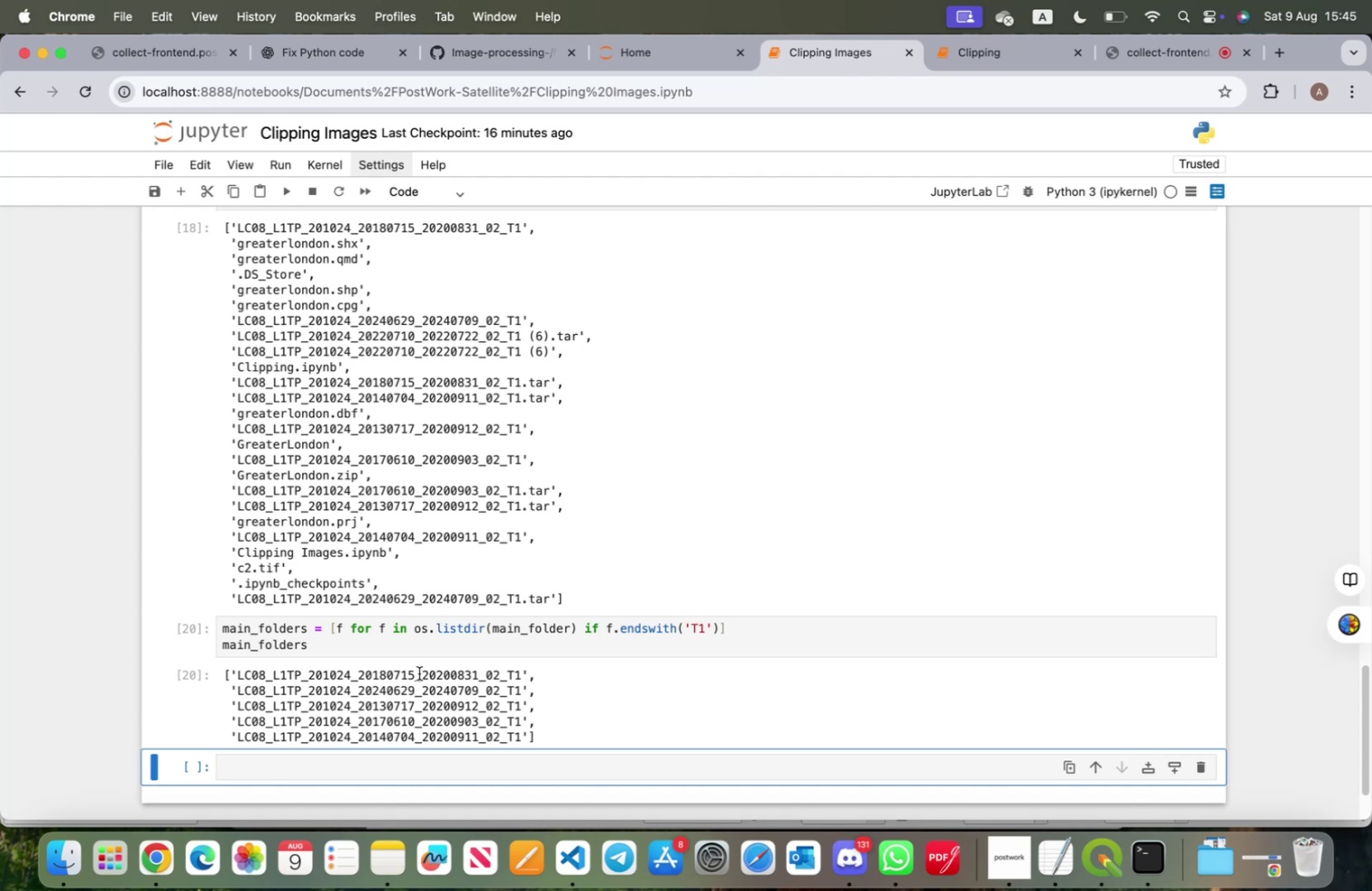 
wait(16.99)
 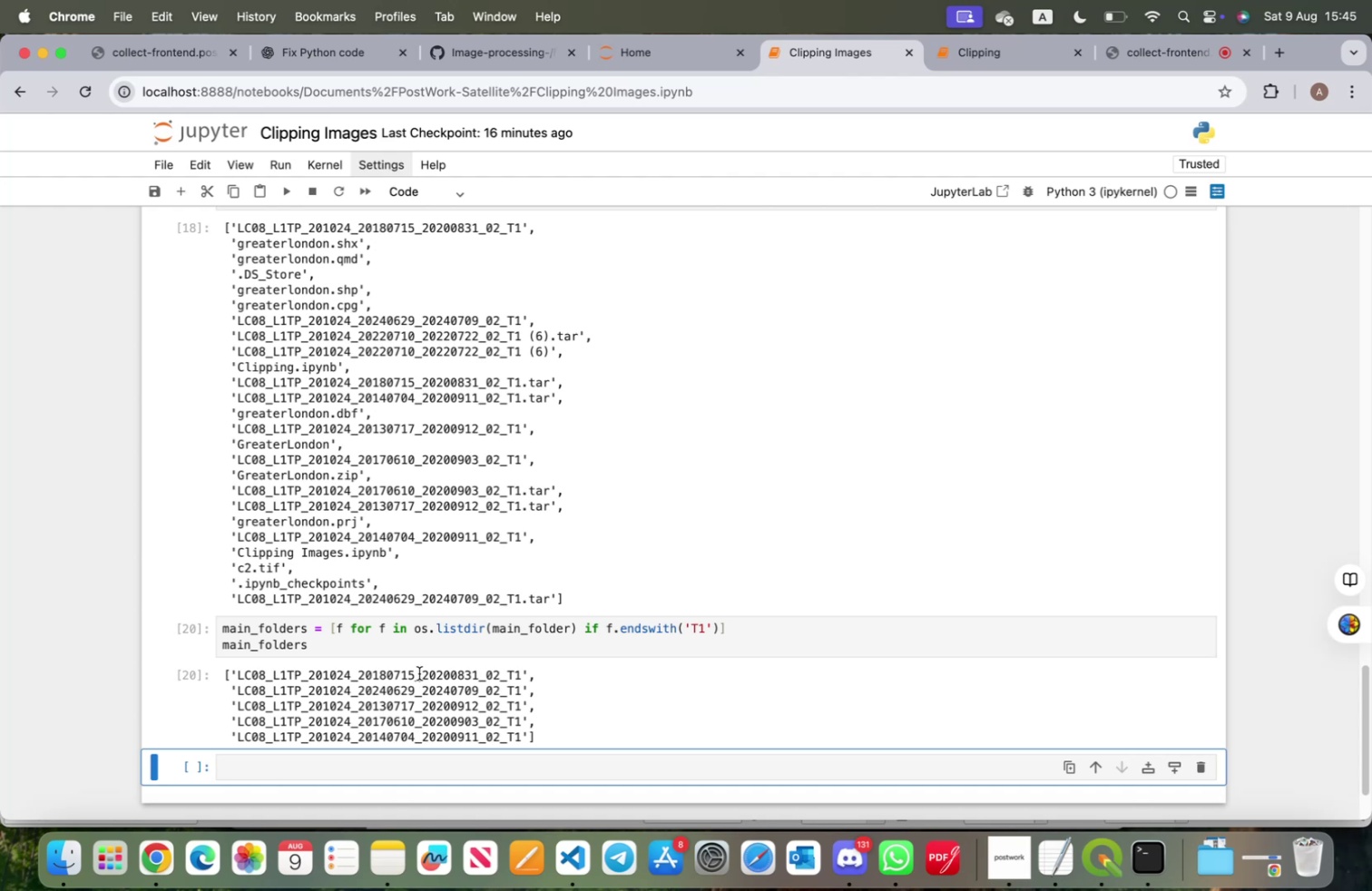 
left_click([389, 760])
 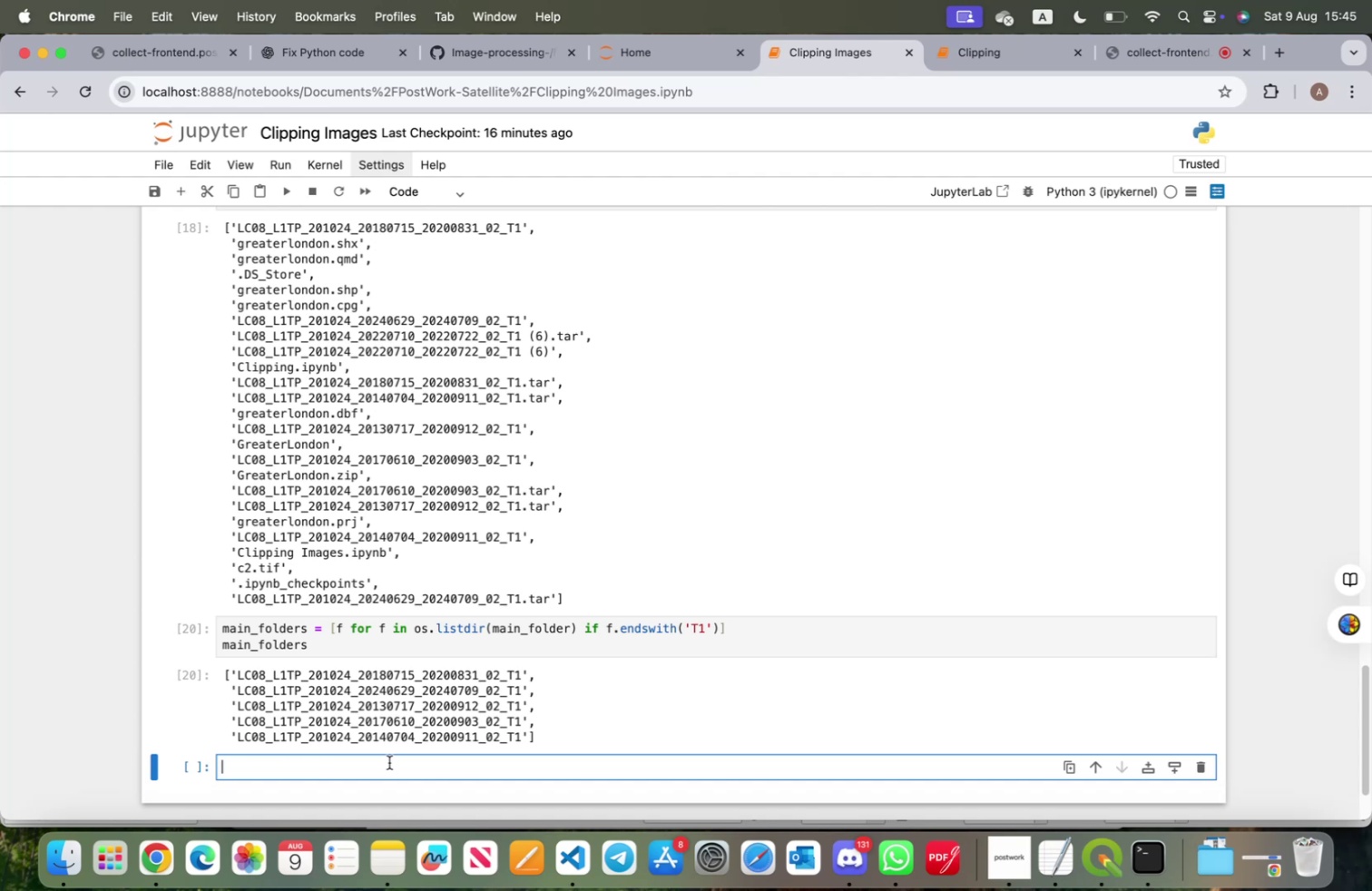 
wait(15.14)
 